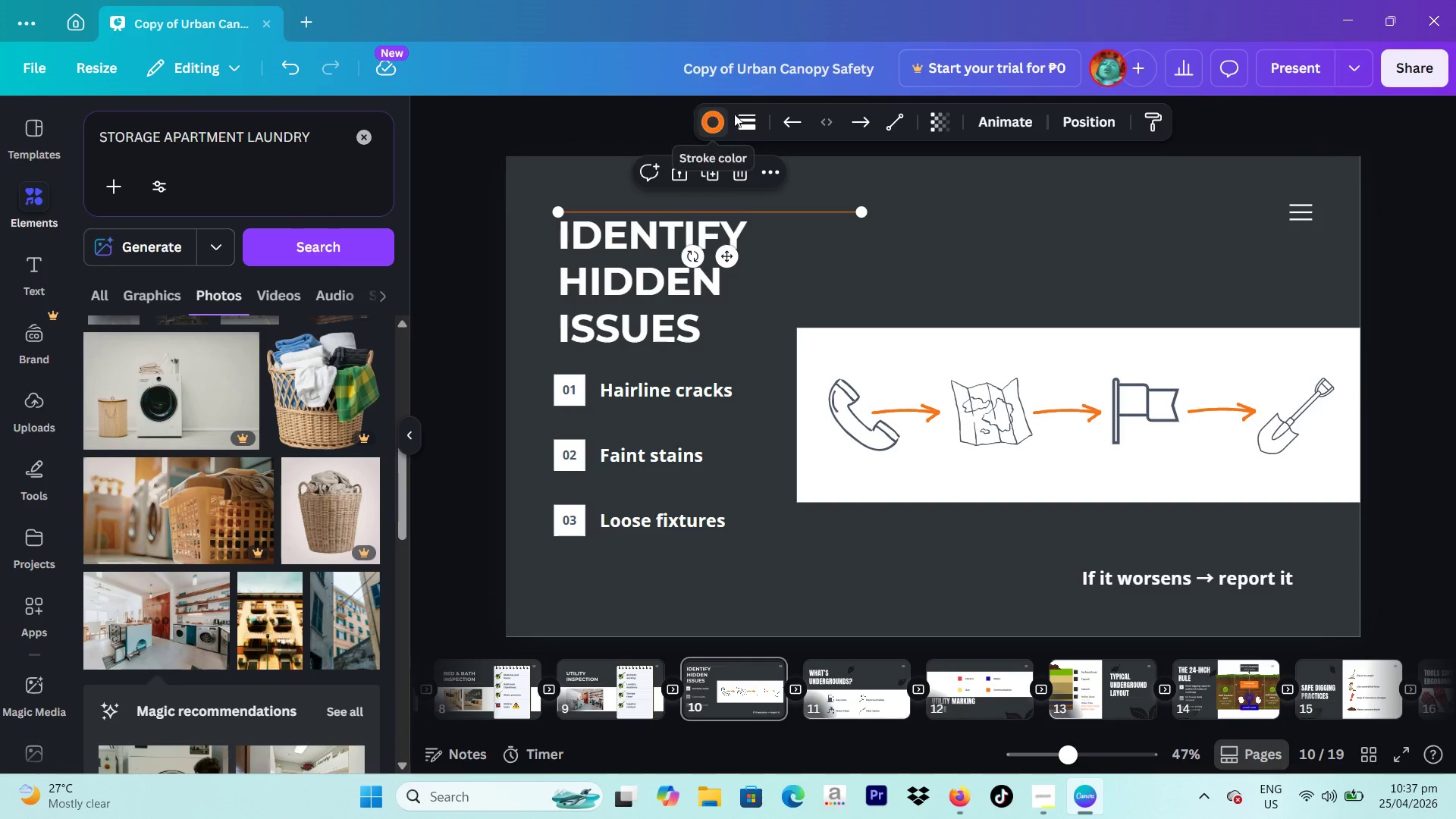 
left_click([744, 114])
 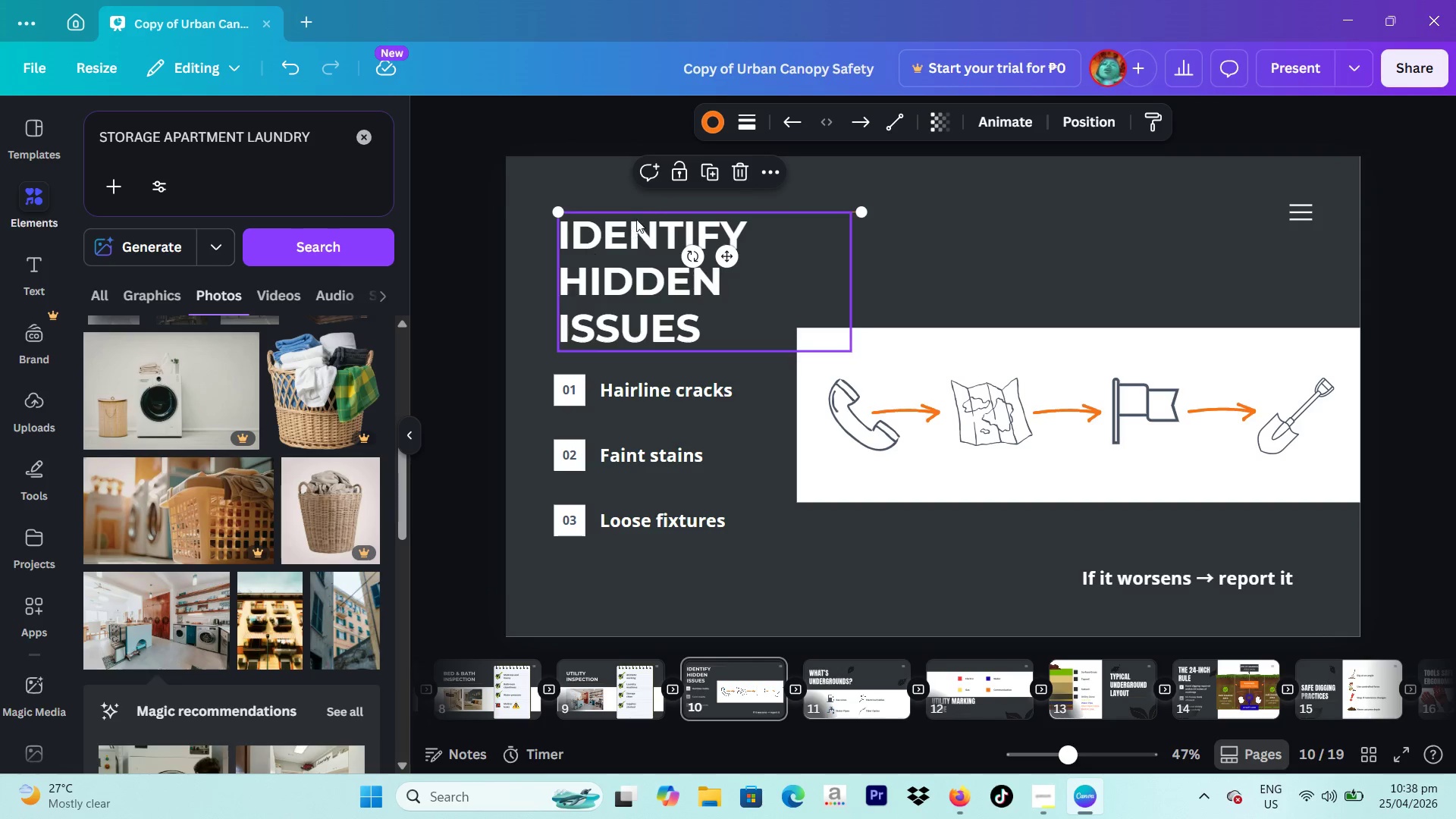 
left_click_drag(start_coordinate=[814, 209], to_coordinate=[1032, 579])
 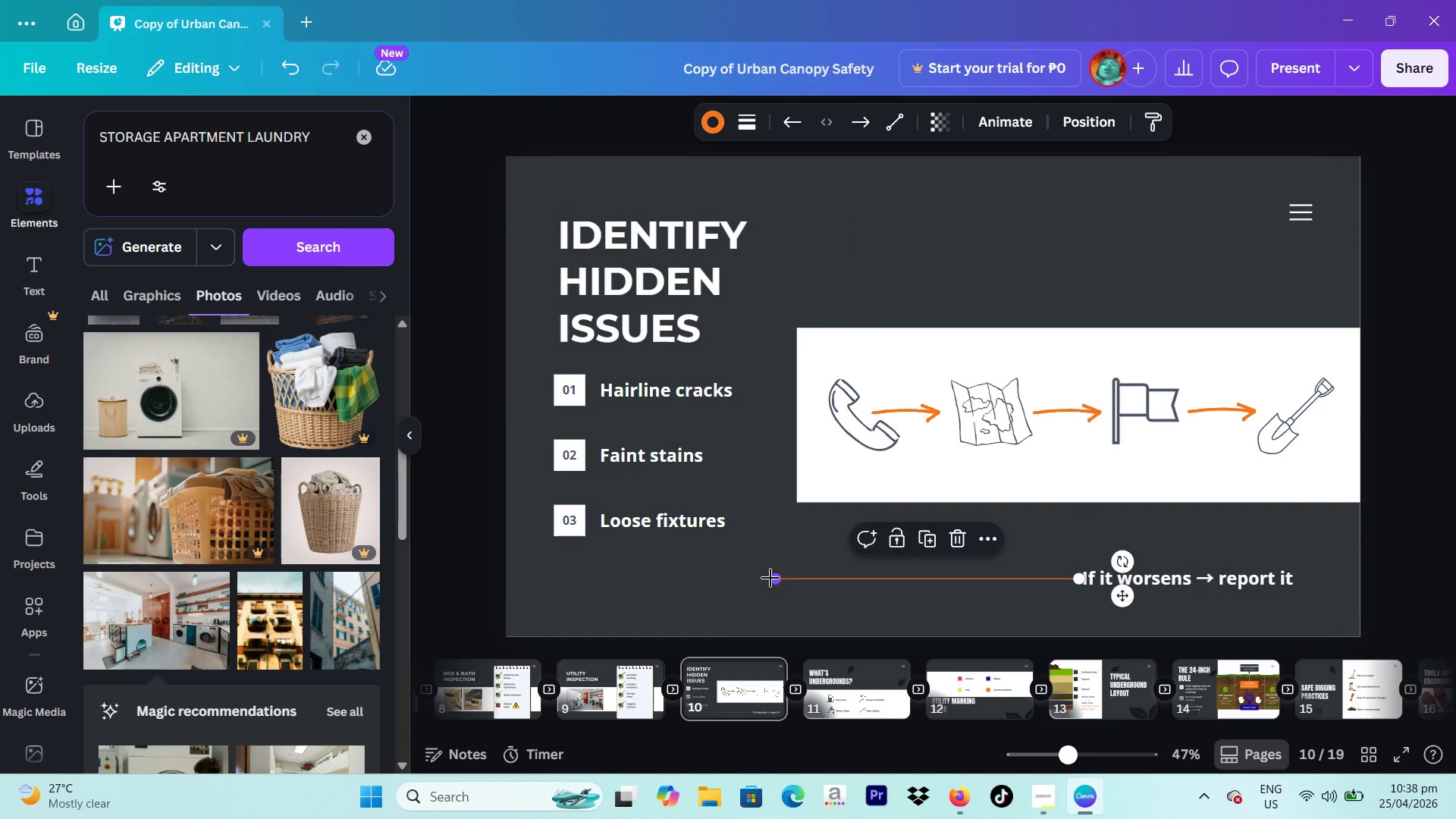 
left_click_drag(start_coordinate=[773, 578], to_coordinate=[996, 578])
 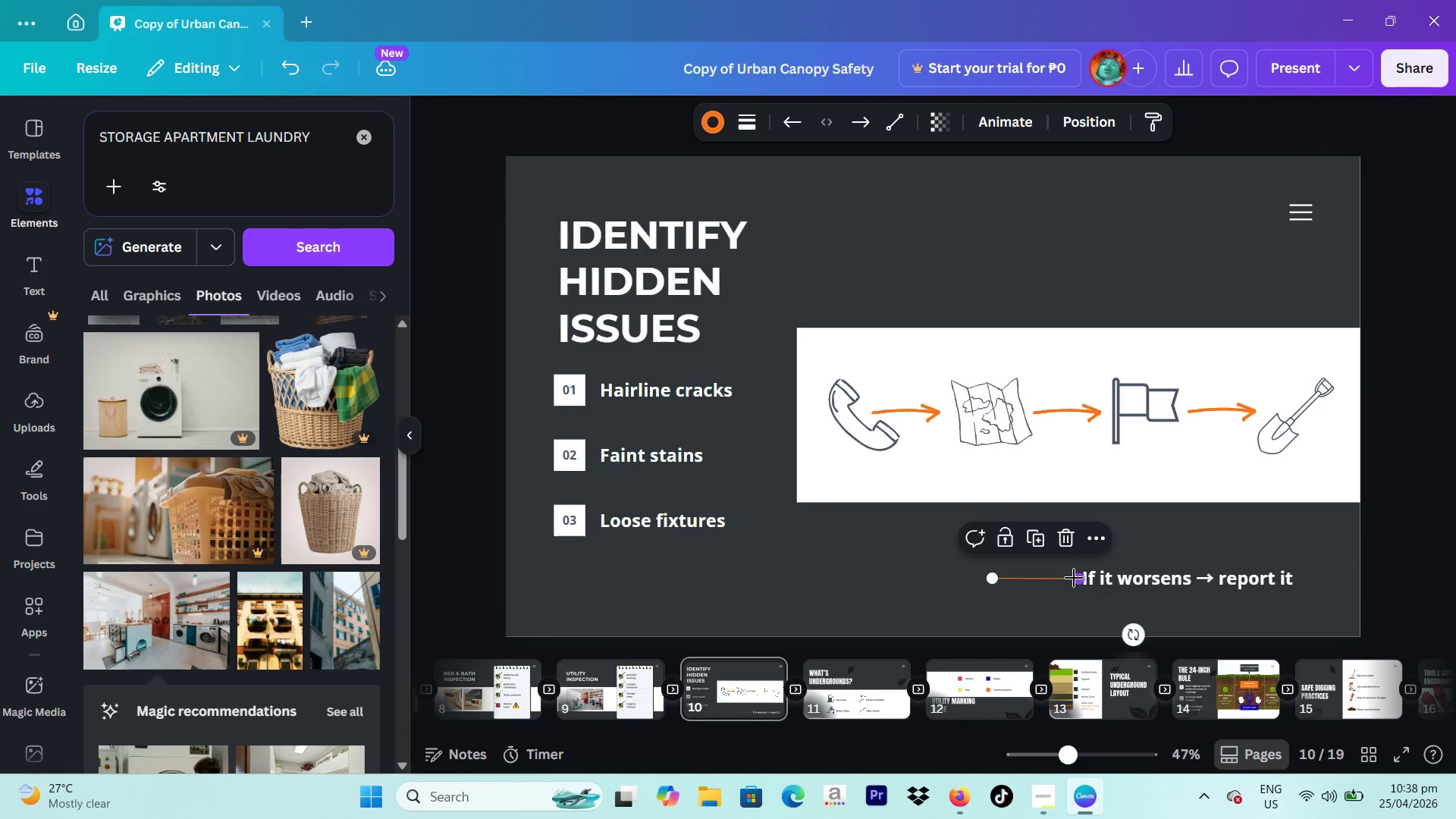 
left_click_drag(start_coordinate=[1074, 578], to_coordinate=[1061, 580])
 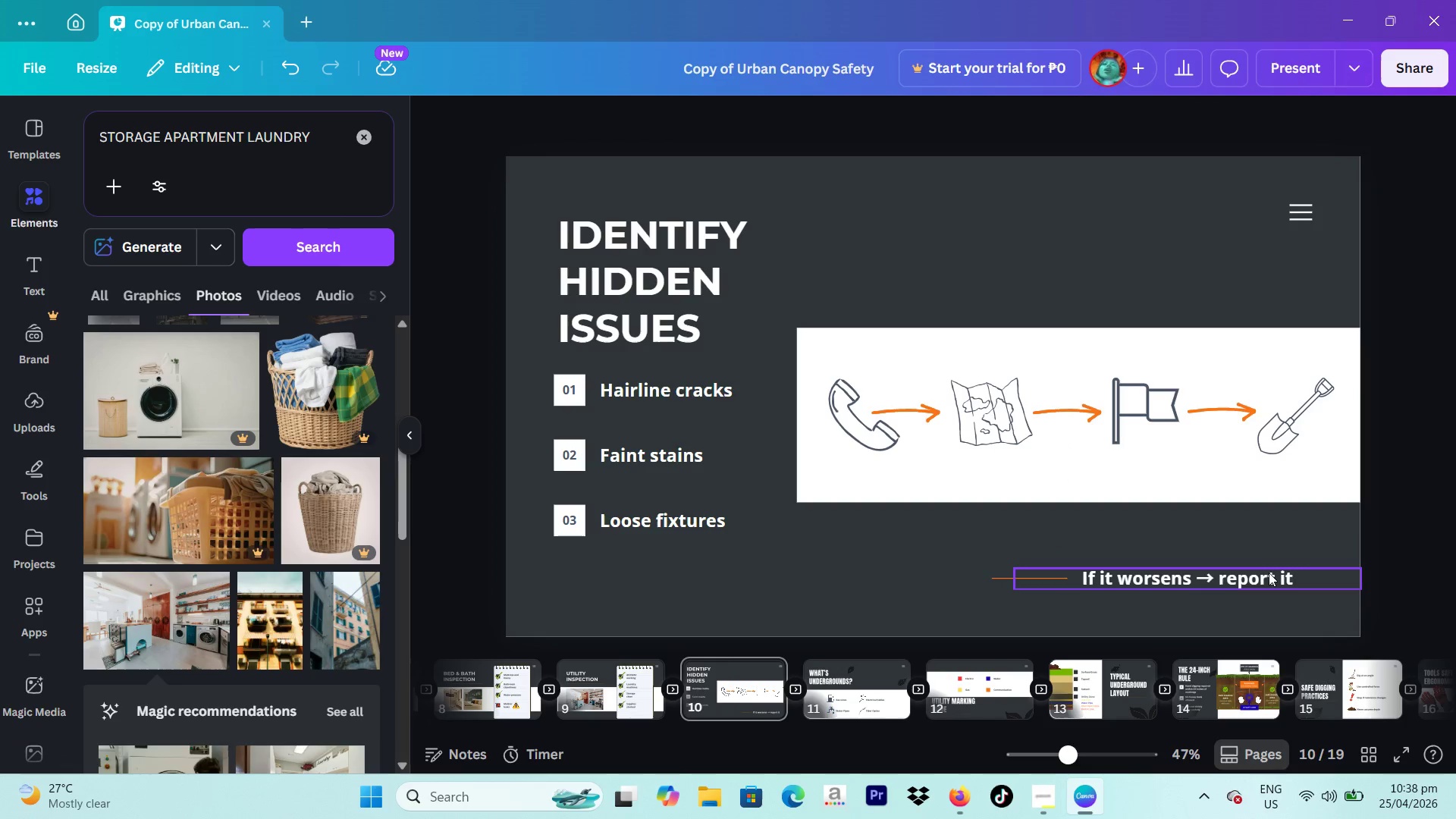 
left_click_drag(start_coordinate=[1250, 581], to_coordinate=[1254, 579])
 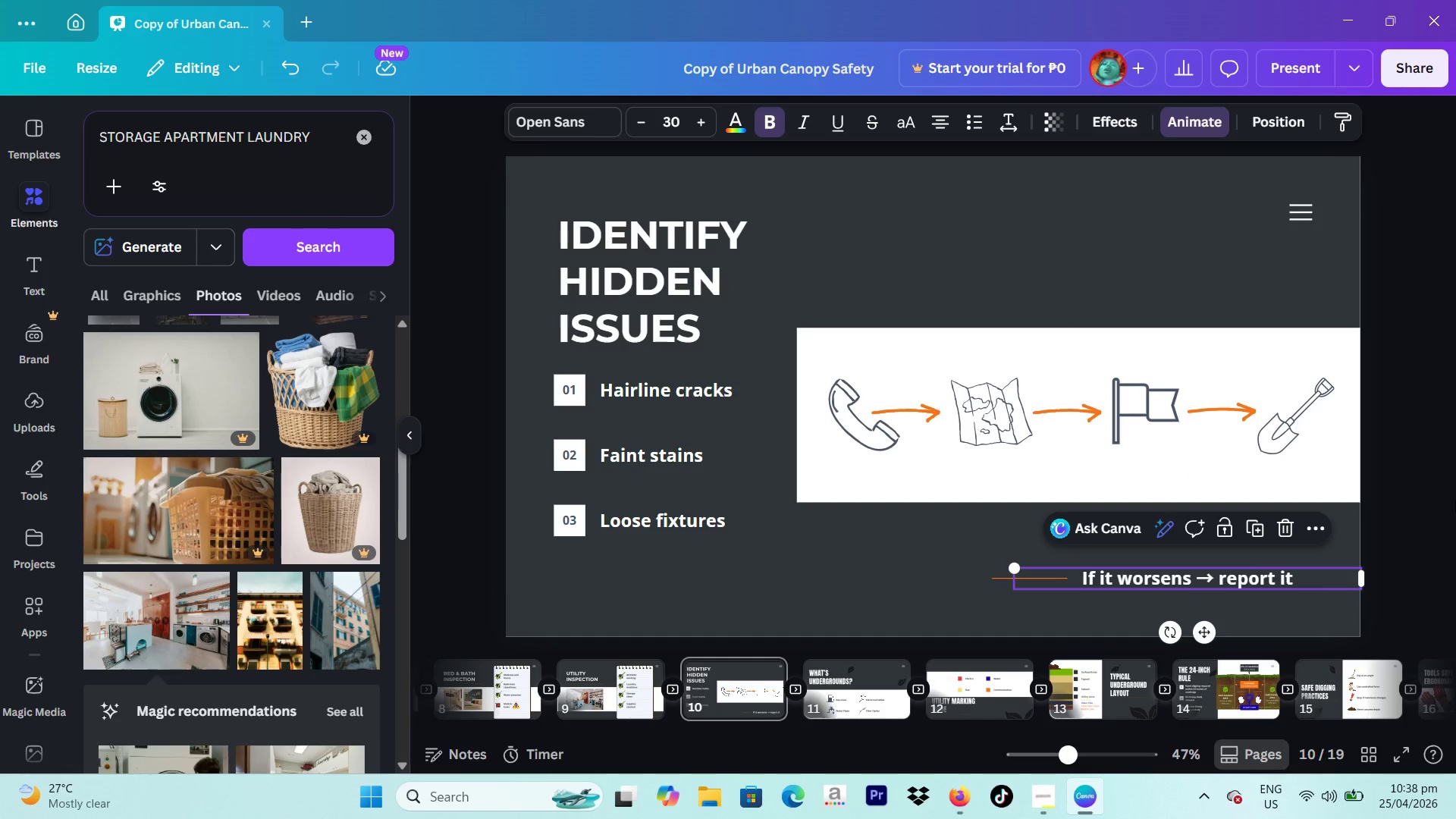 
left_click([1455, 500])
 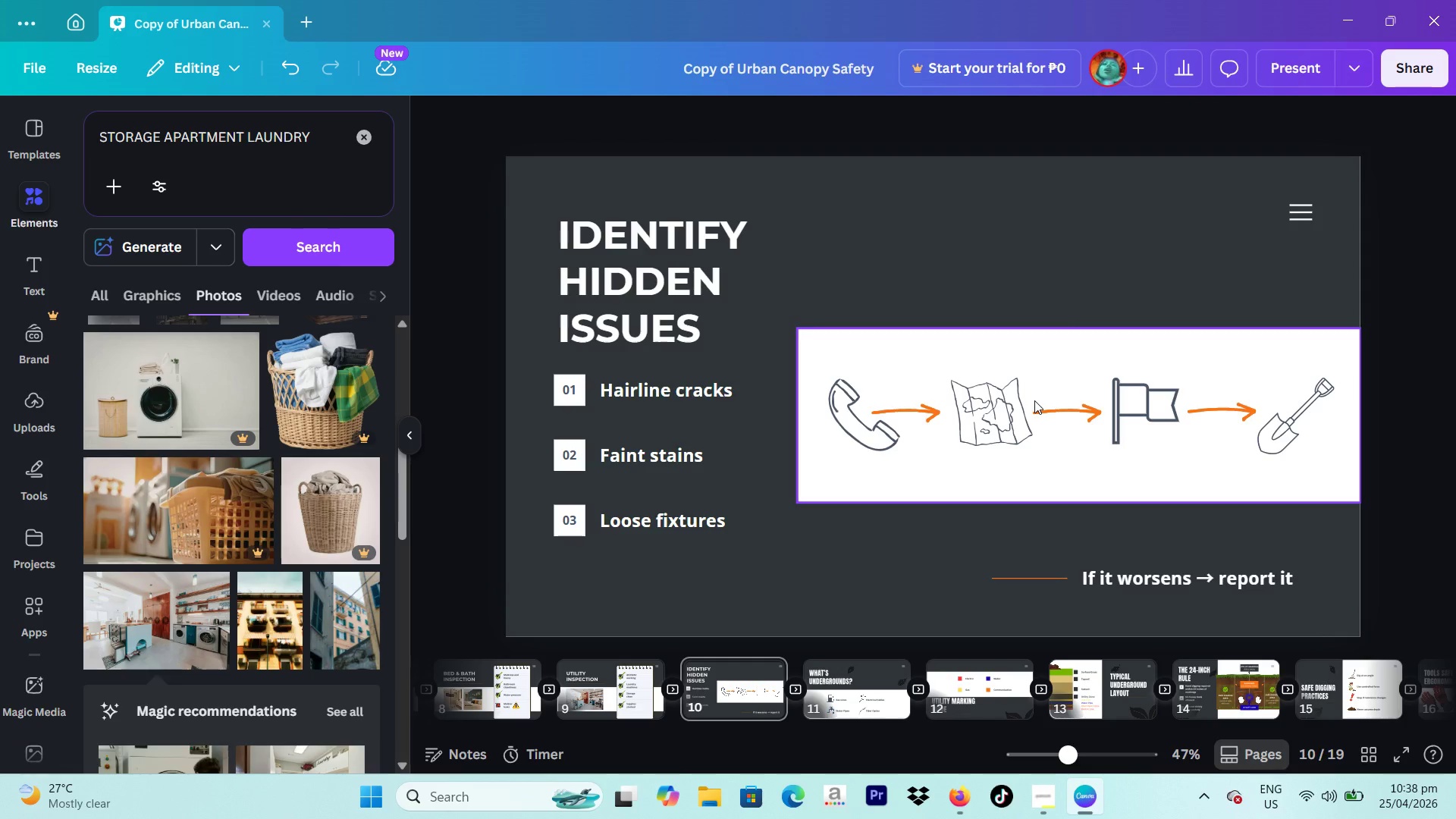 
wait(32.59)
 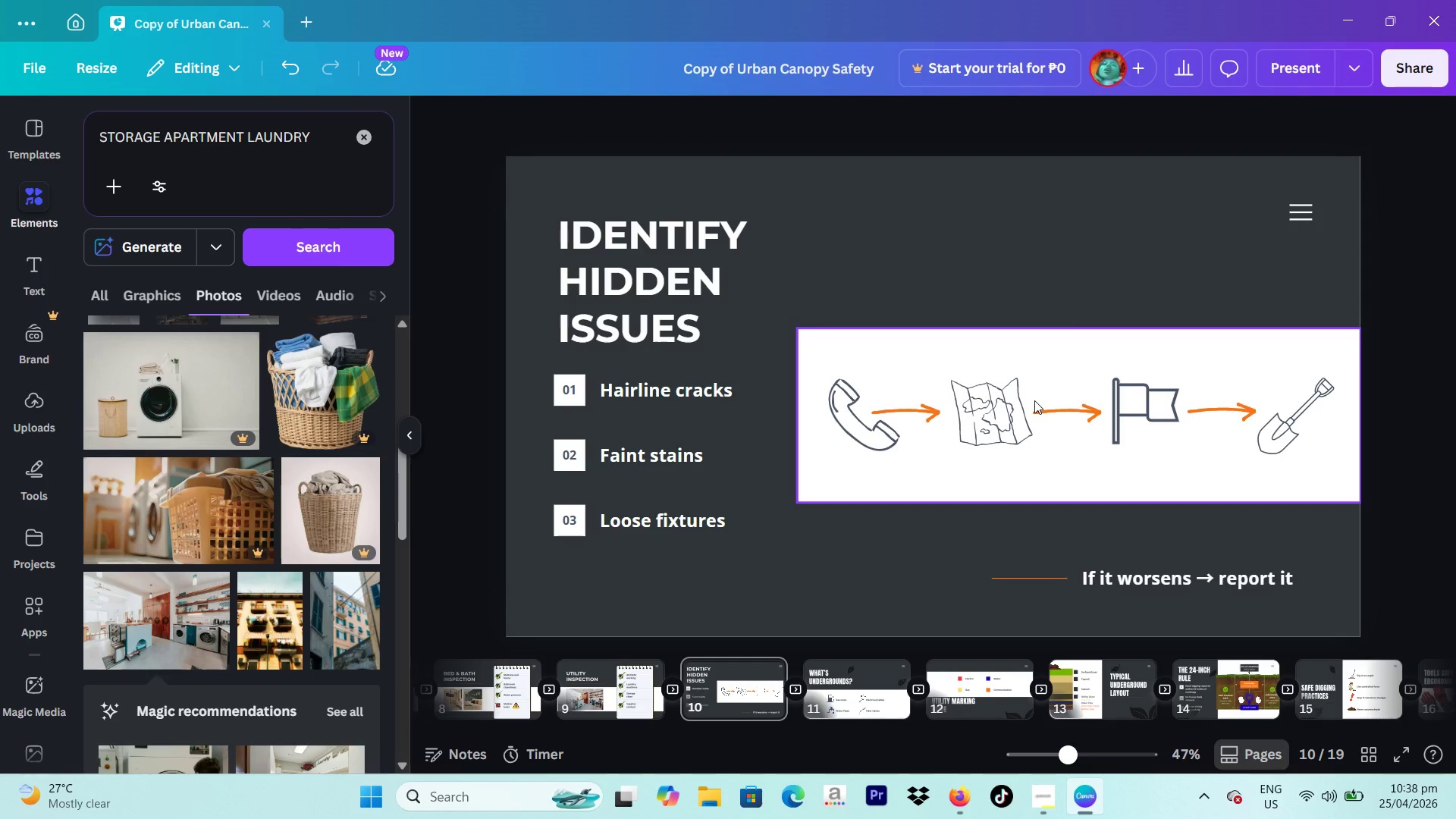 
left_click_drag(start_coordinate=[834, 364], to_coordinate=[954, 383])
 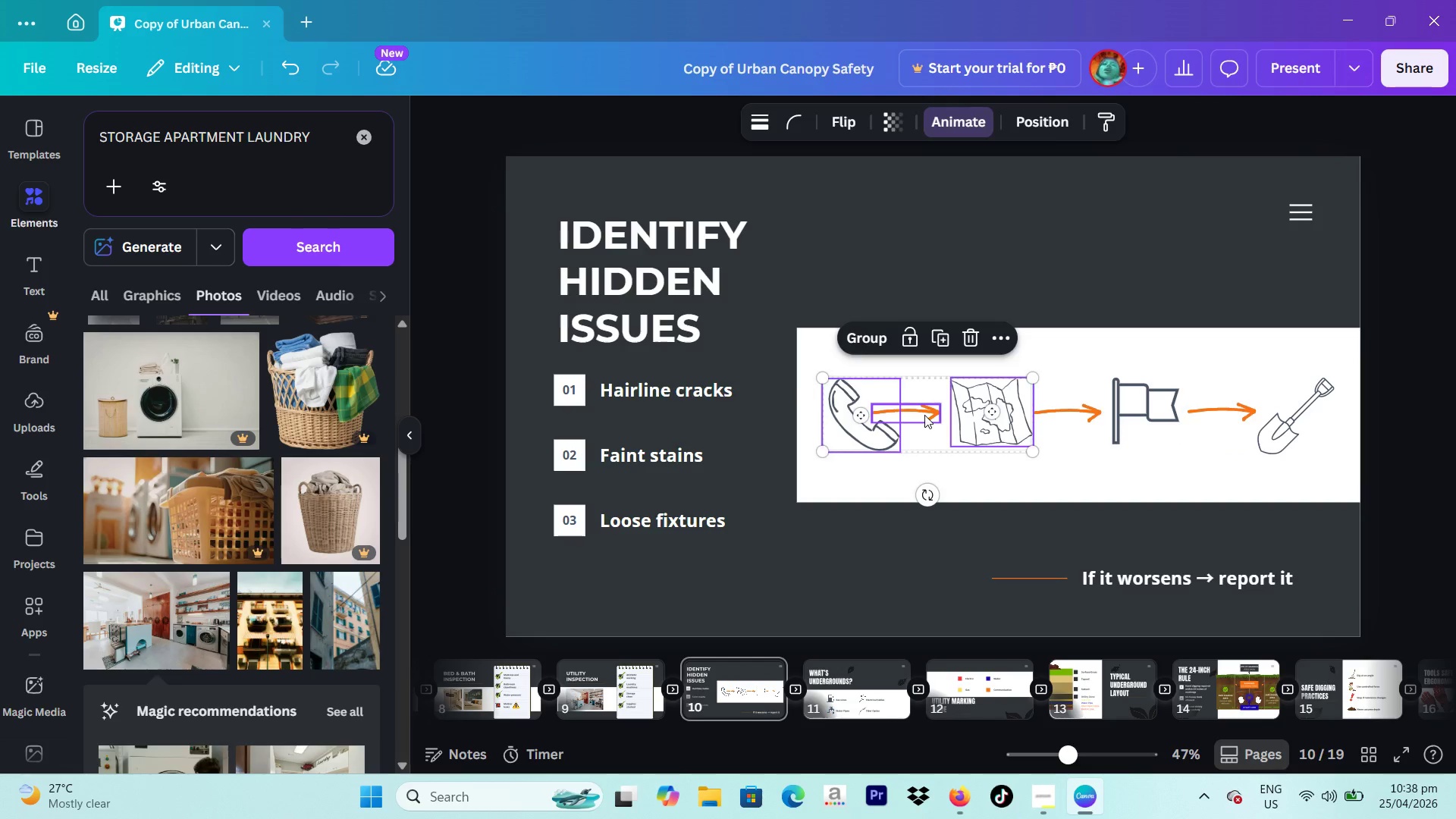 
left_click_drag(start_coordinate=[924, 415], to_coordinate=[1045, 550])
 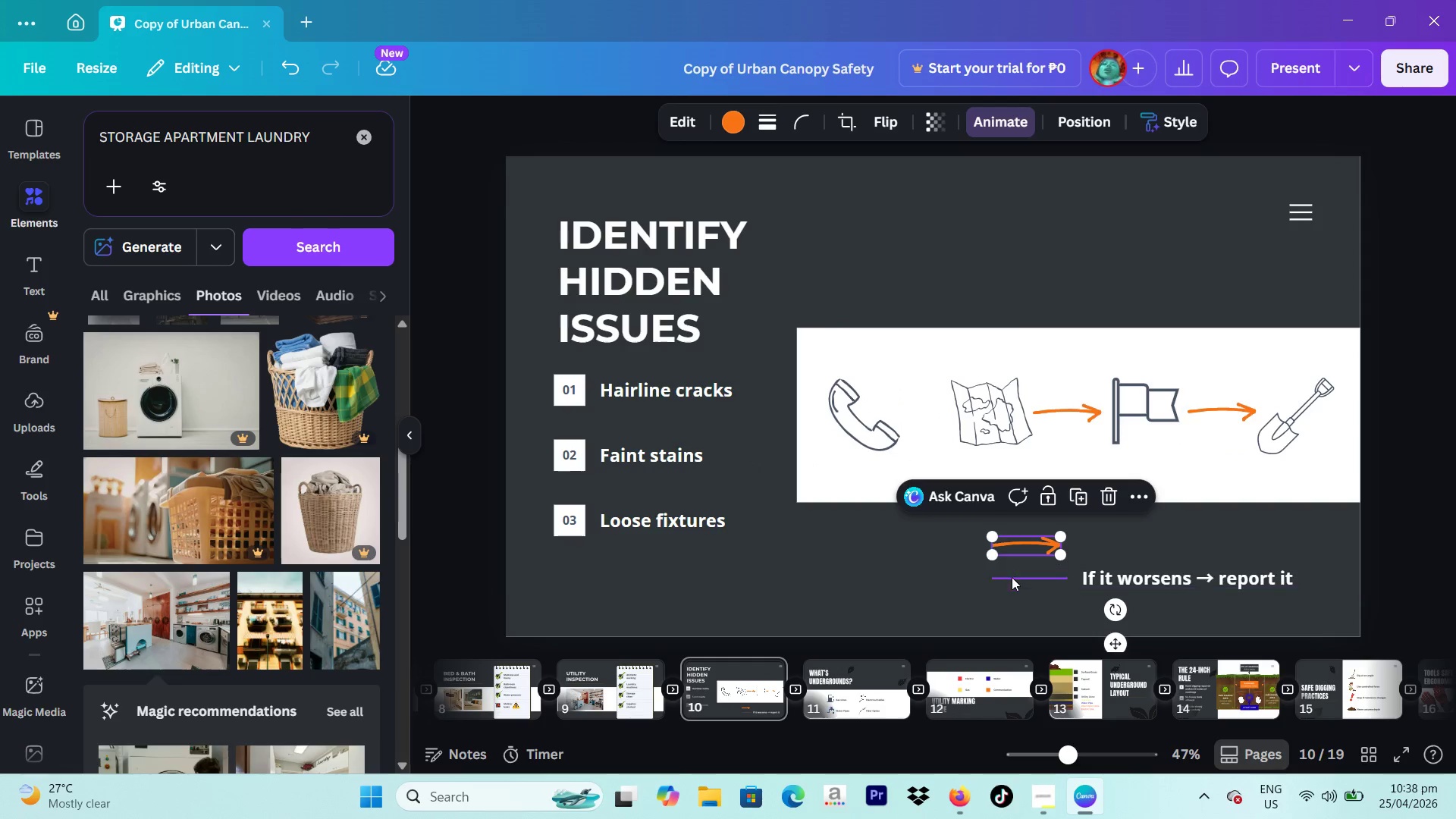 
left_click([1012, 577])
 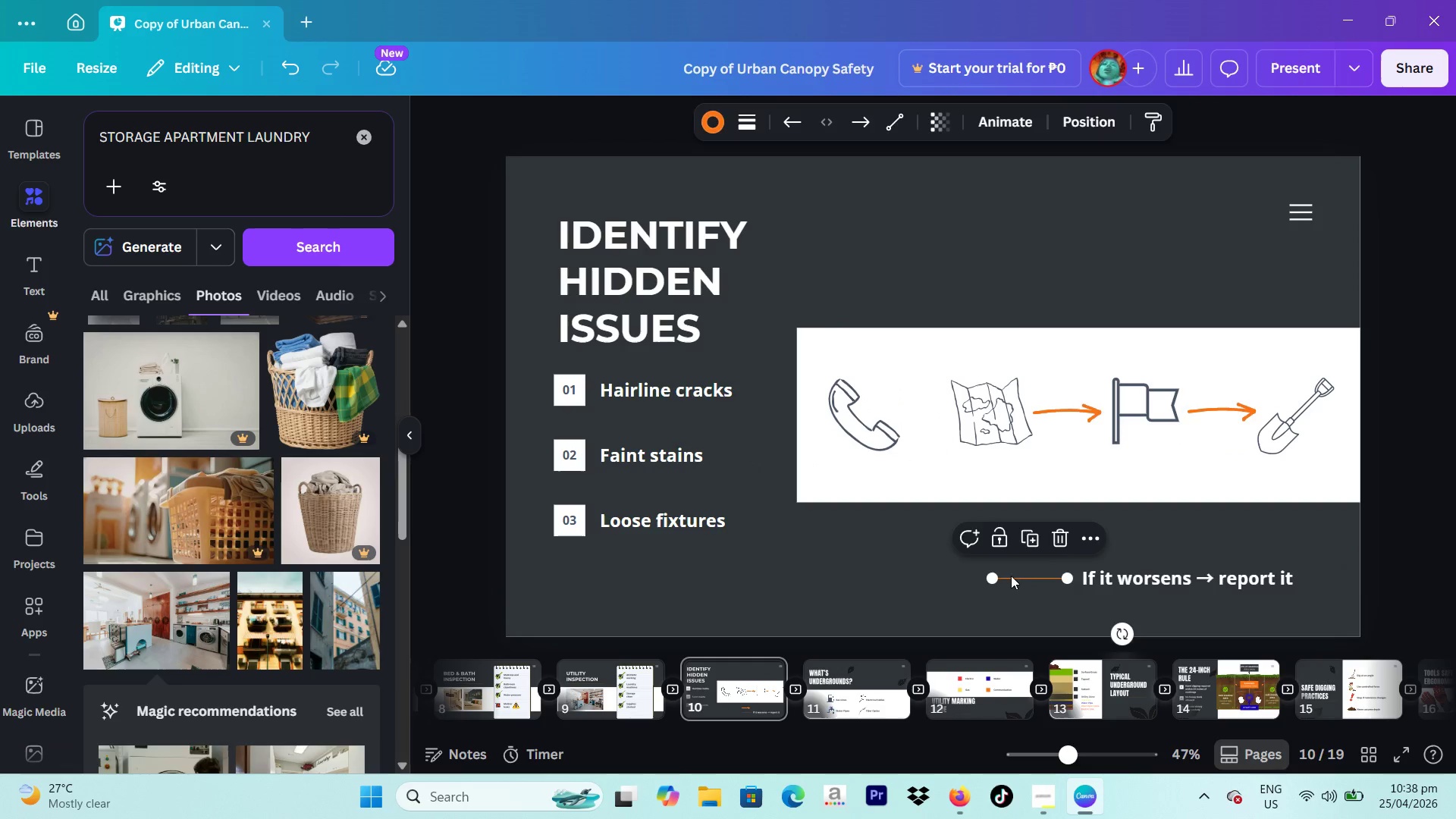 
key(Backspace)
 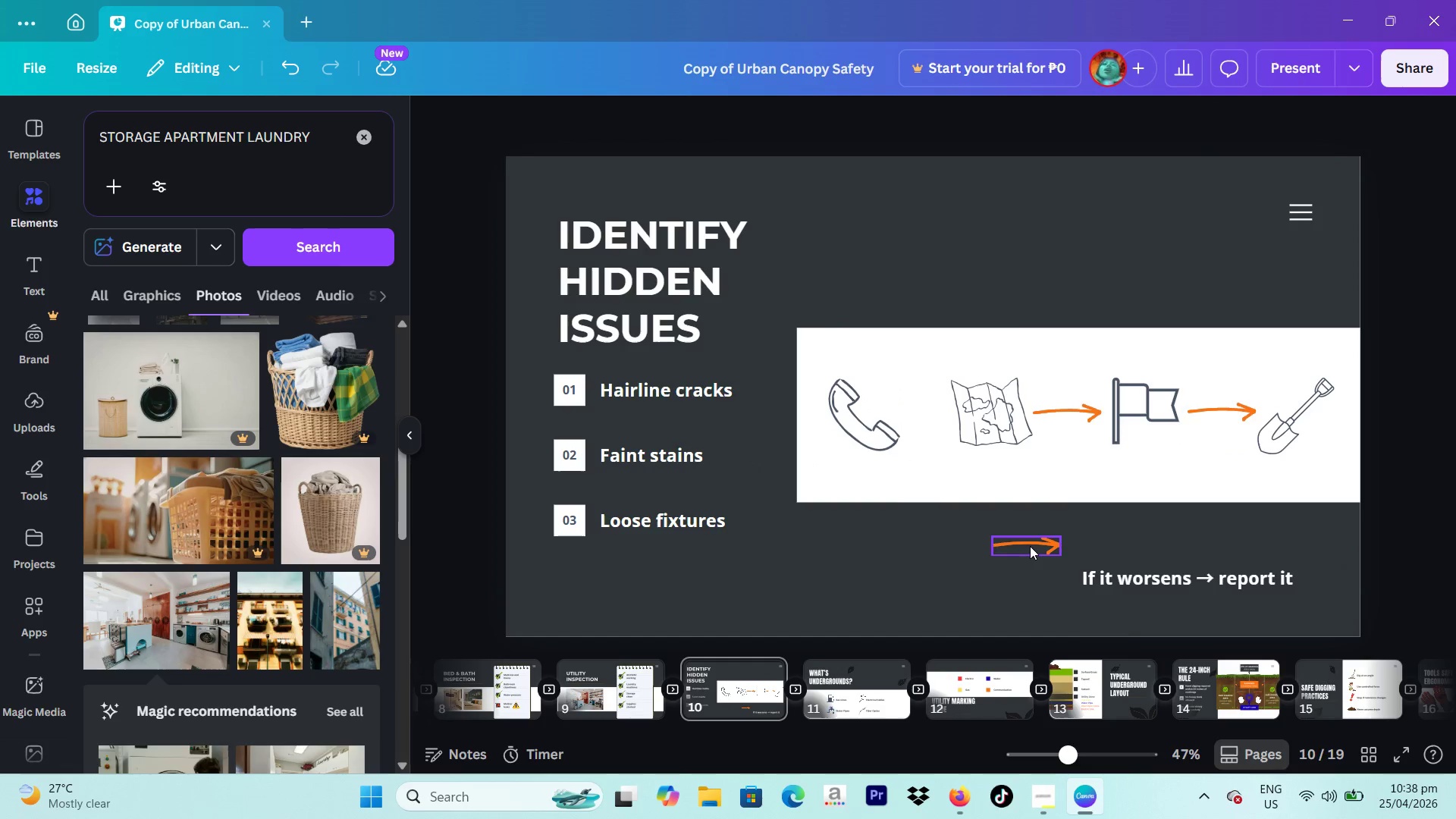 
left_click_drag(start_coordinate=[1030, 547], to_coordinate=[1032, 582])
 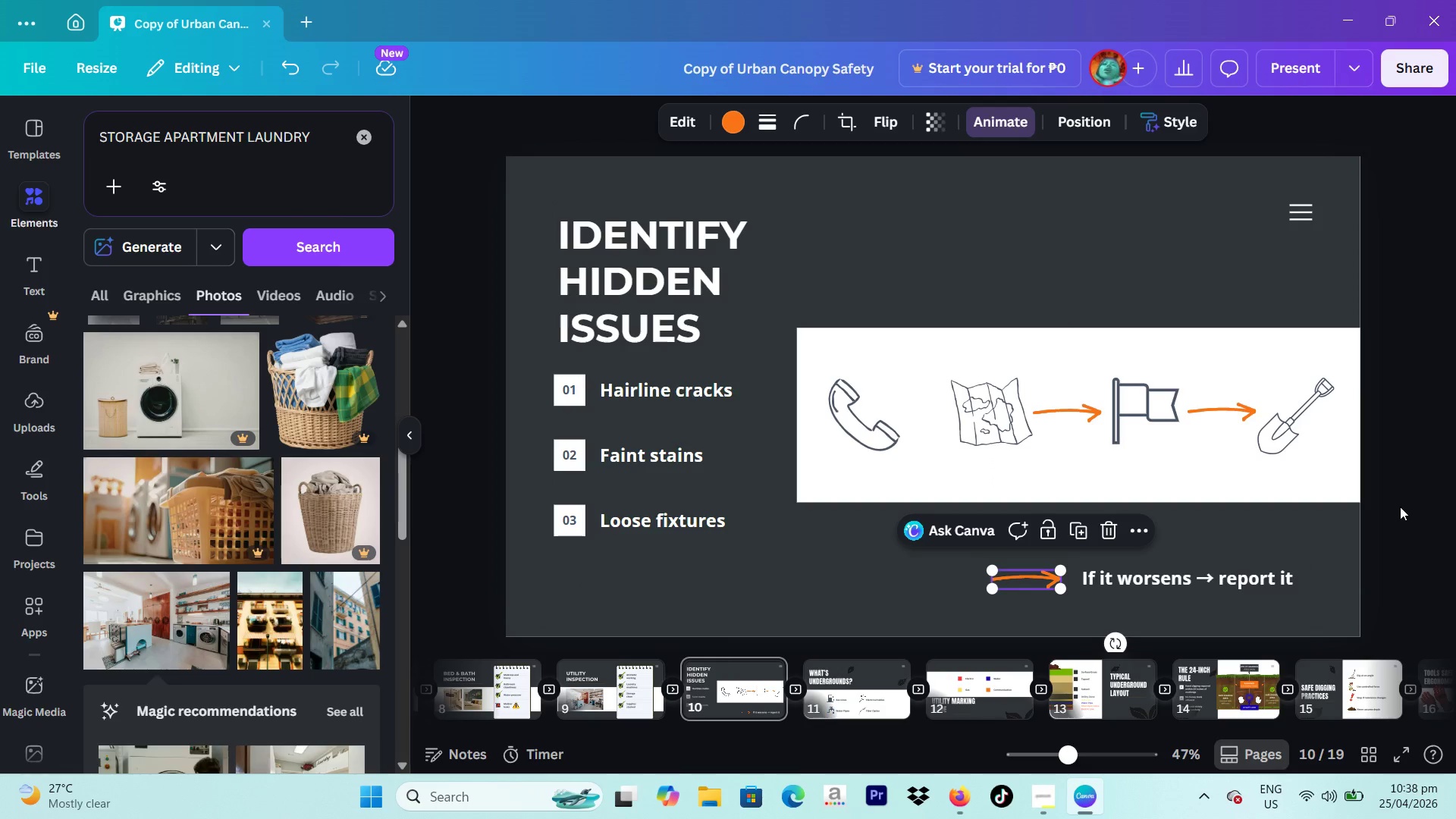 
left_click([1400, 507])
 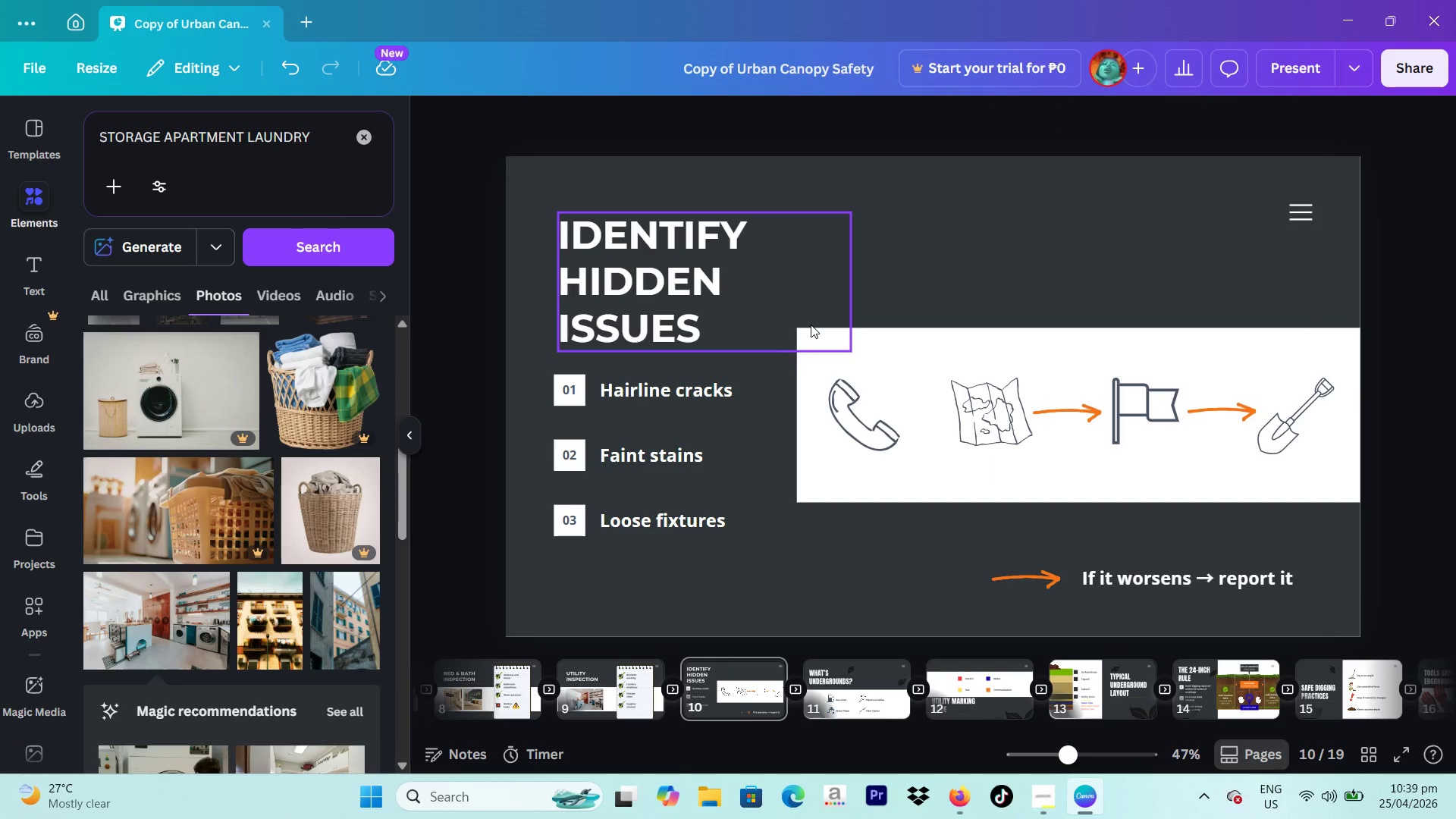 
wait(20.22)
 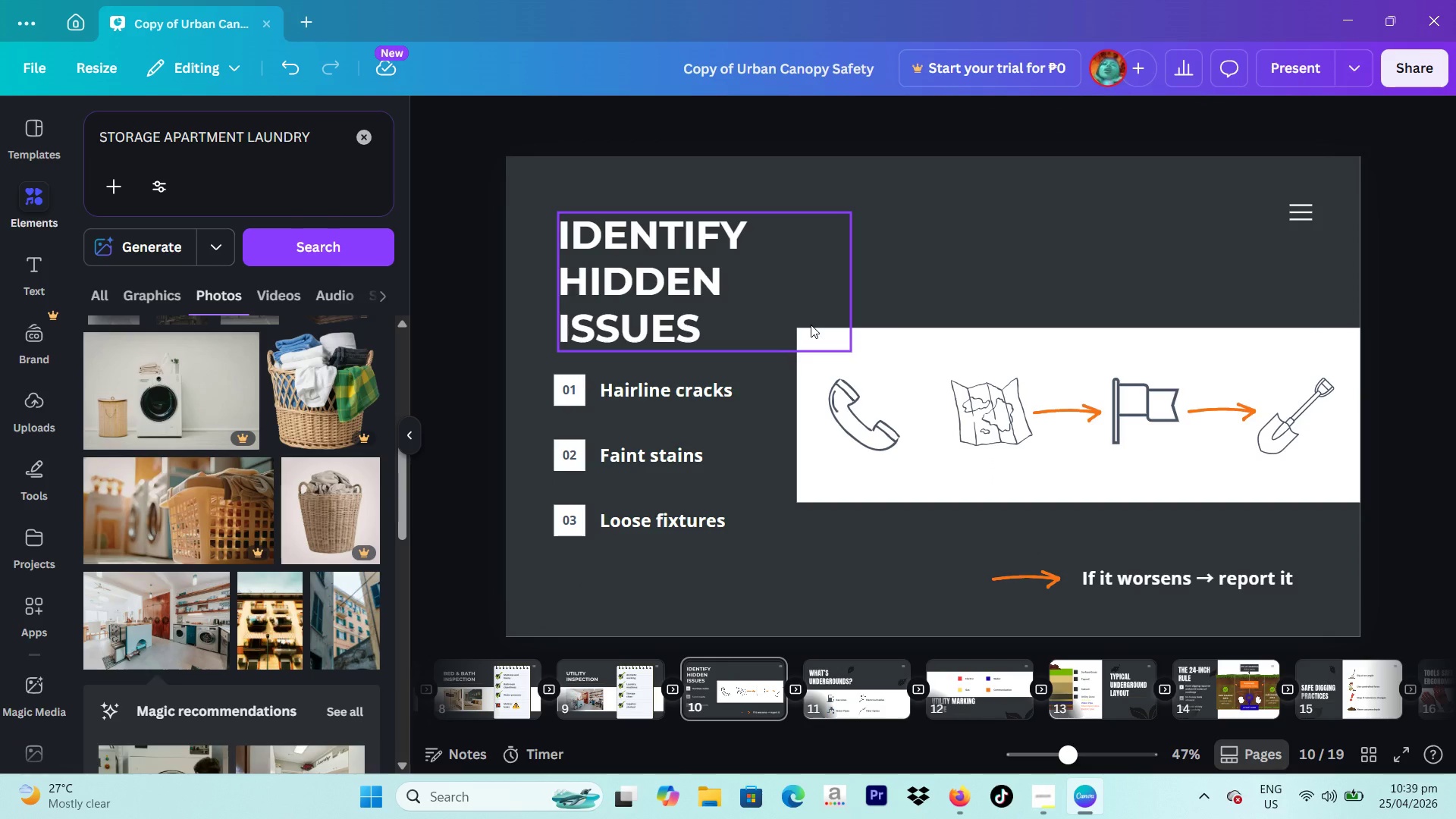 
left_click([370, 137])
 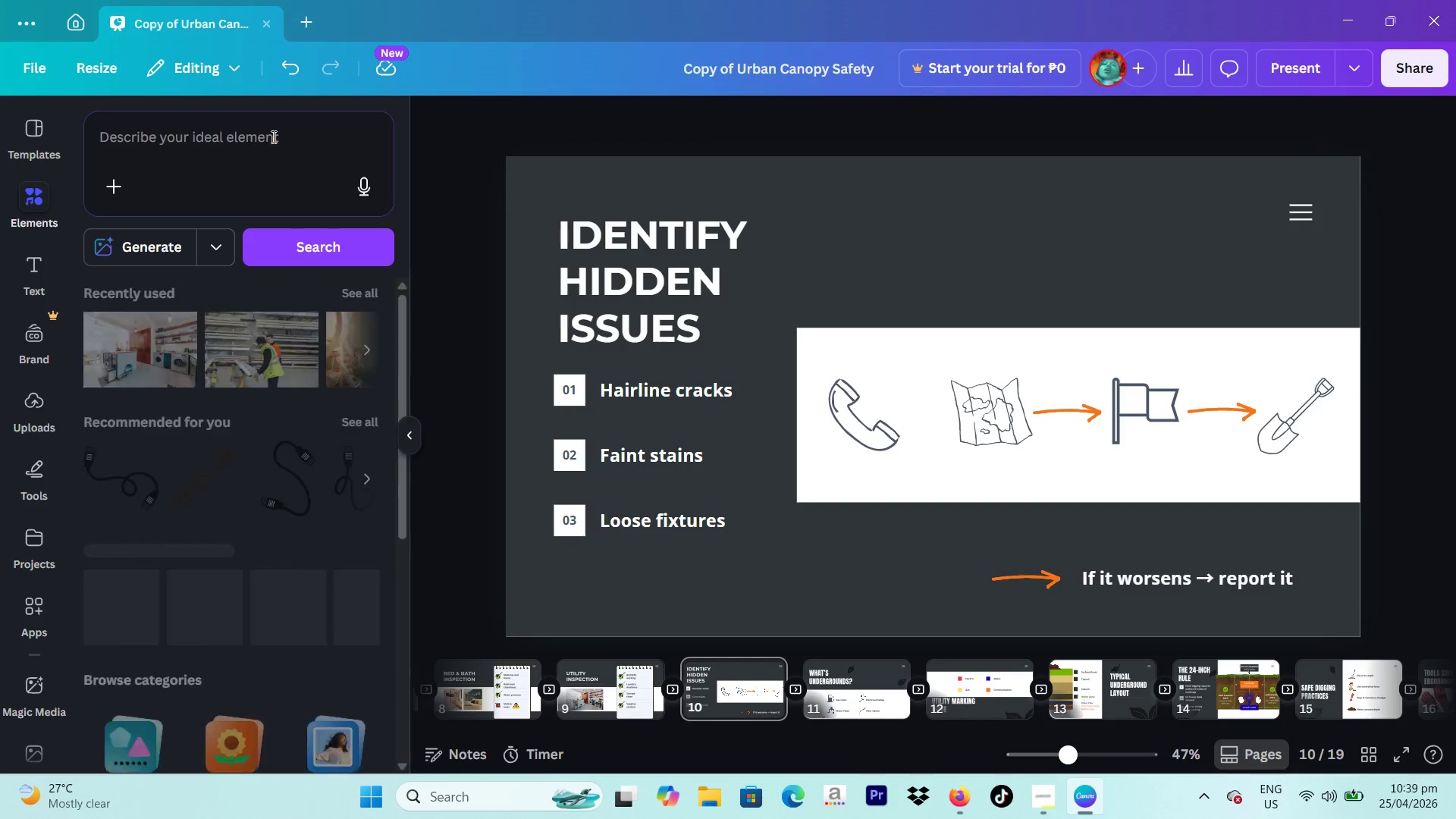 
left_click([272, 136])
 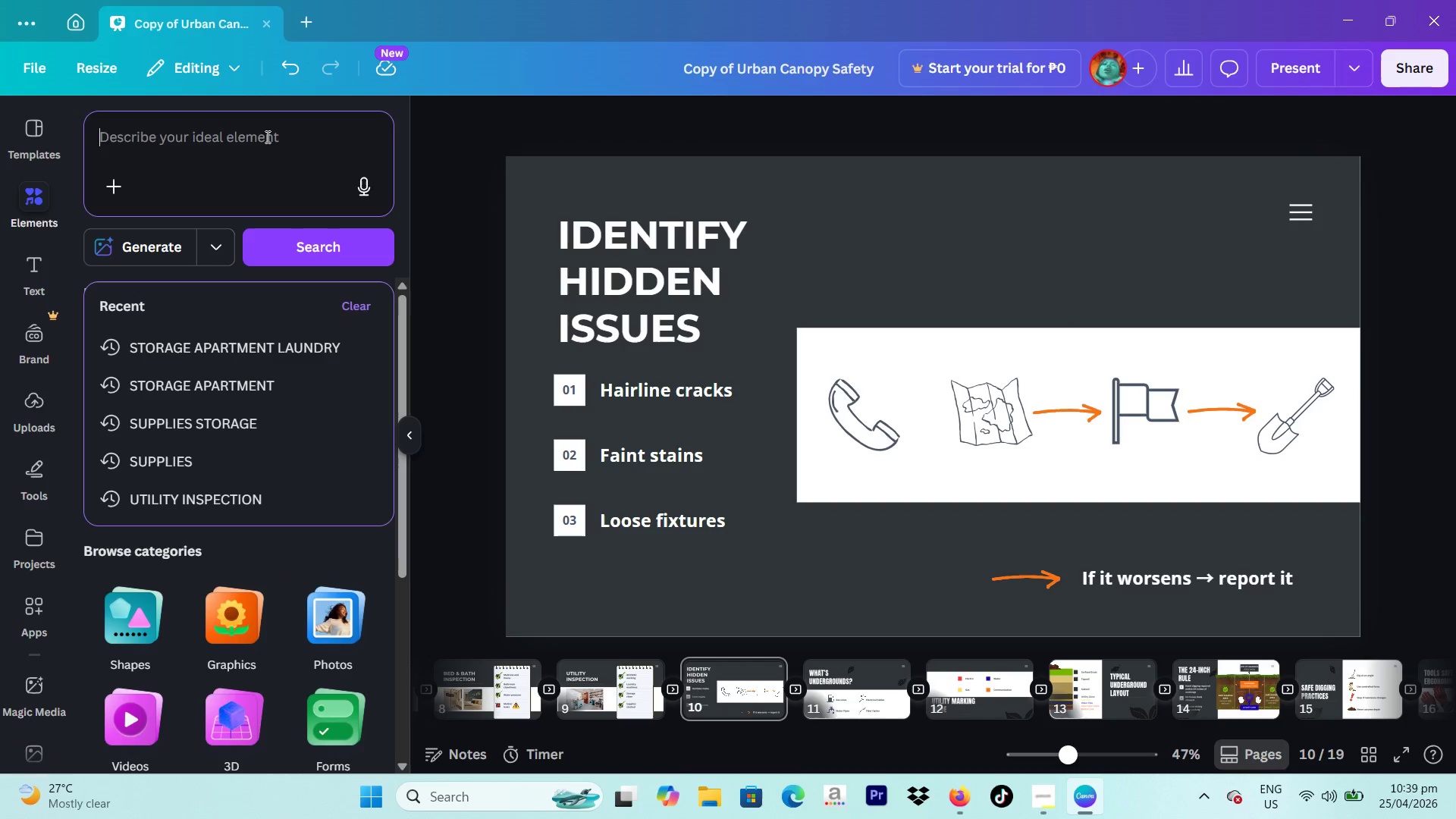 
type(app)
key(Backspace)
type(artment issues)
 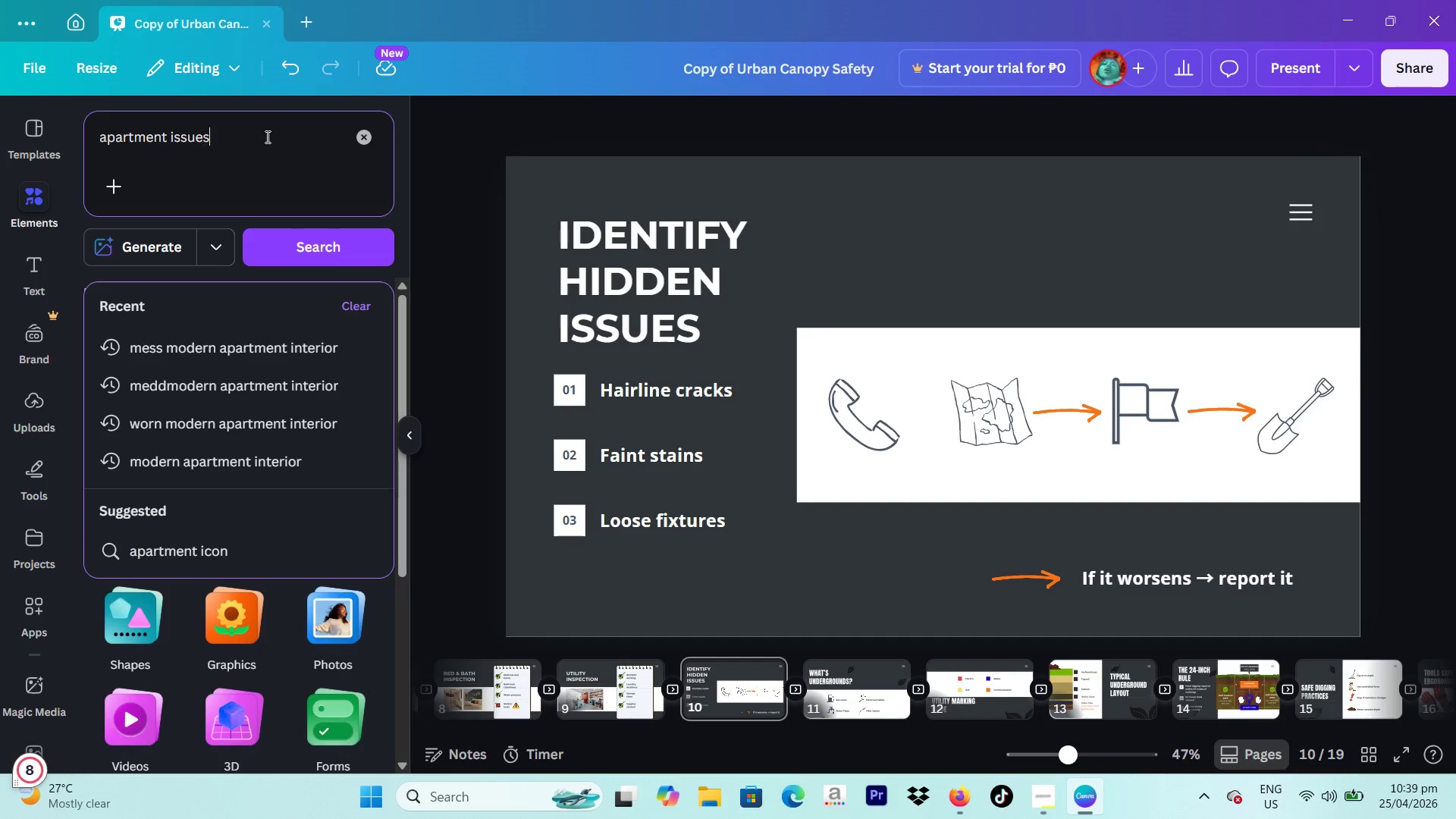 
key(Enter)
 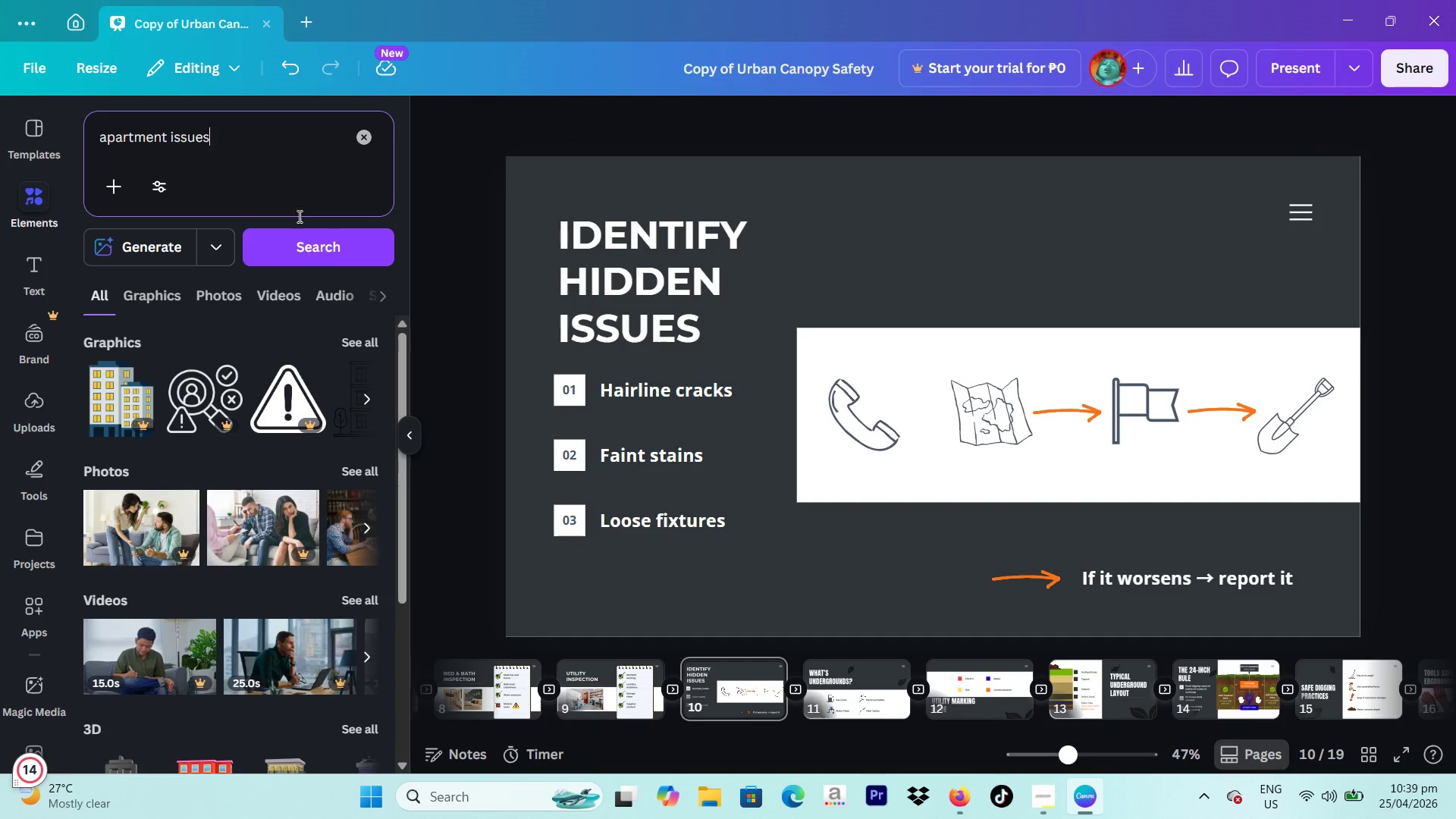 
left_click([153, 299])
 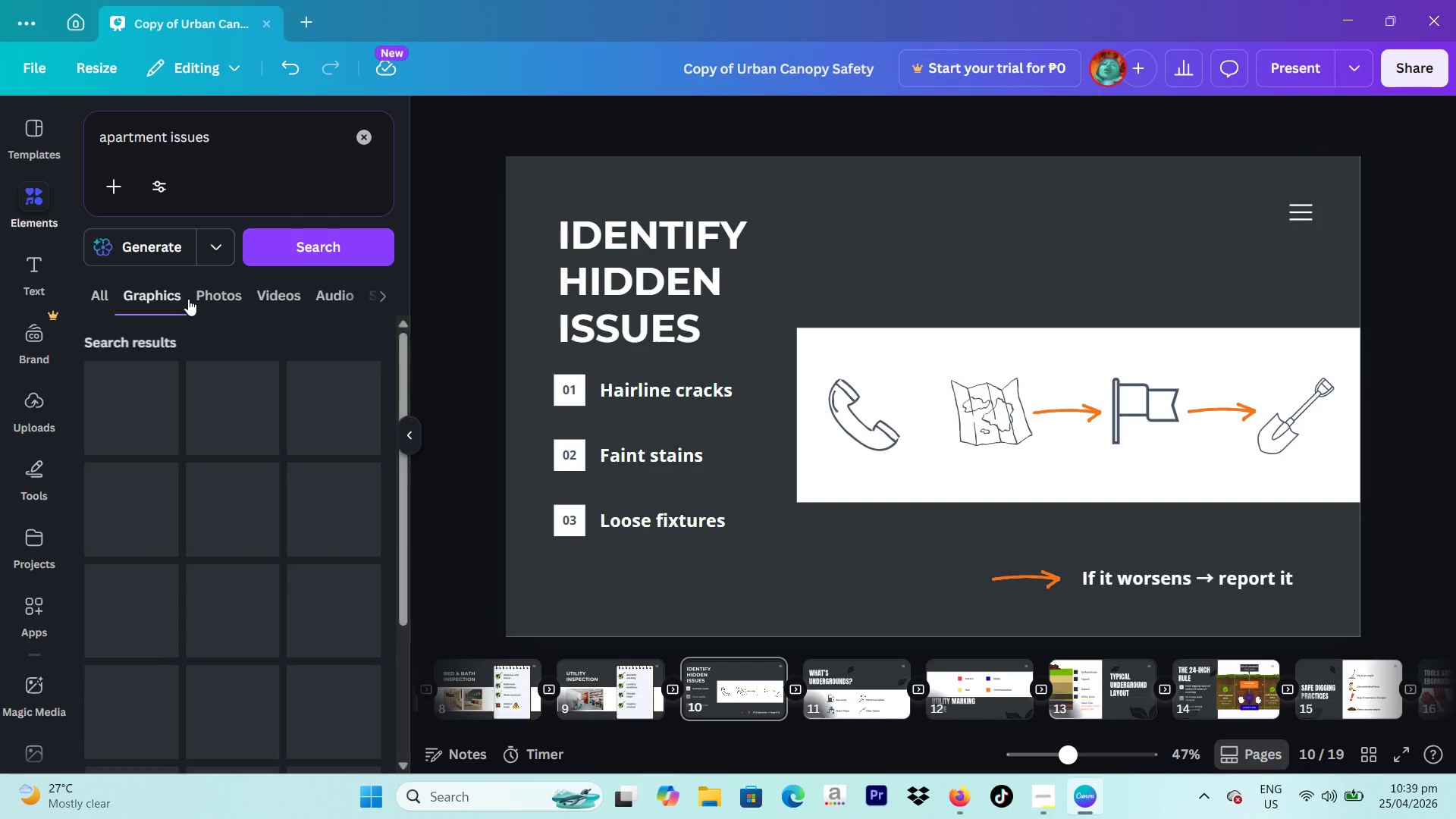 
left_click([188, 299])
 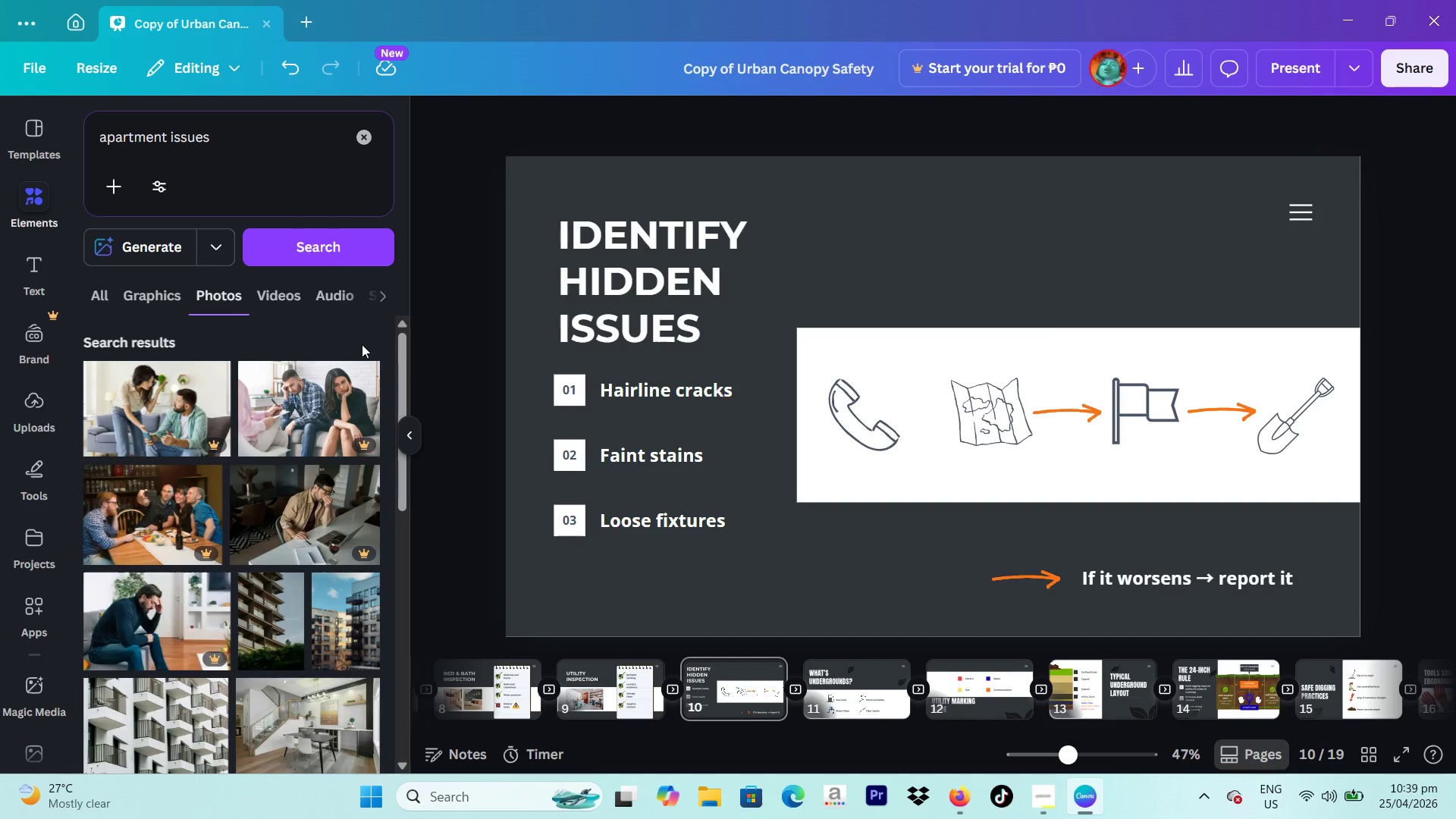 
scroll: coordinate [288, 420], scroll_direction: down, amount: 3.0
 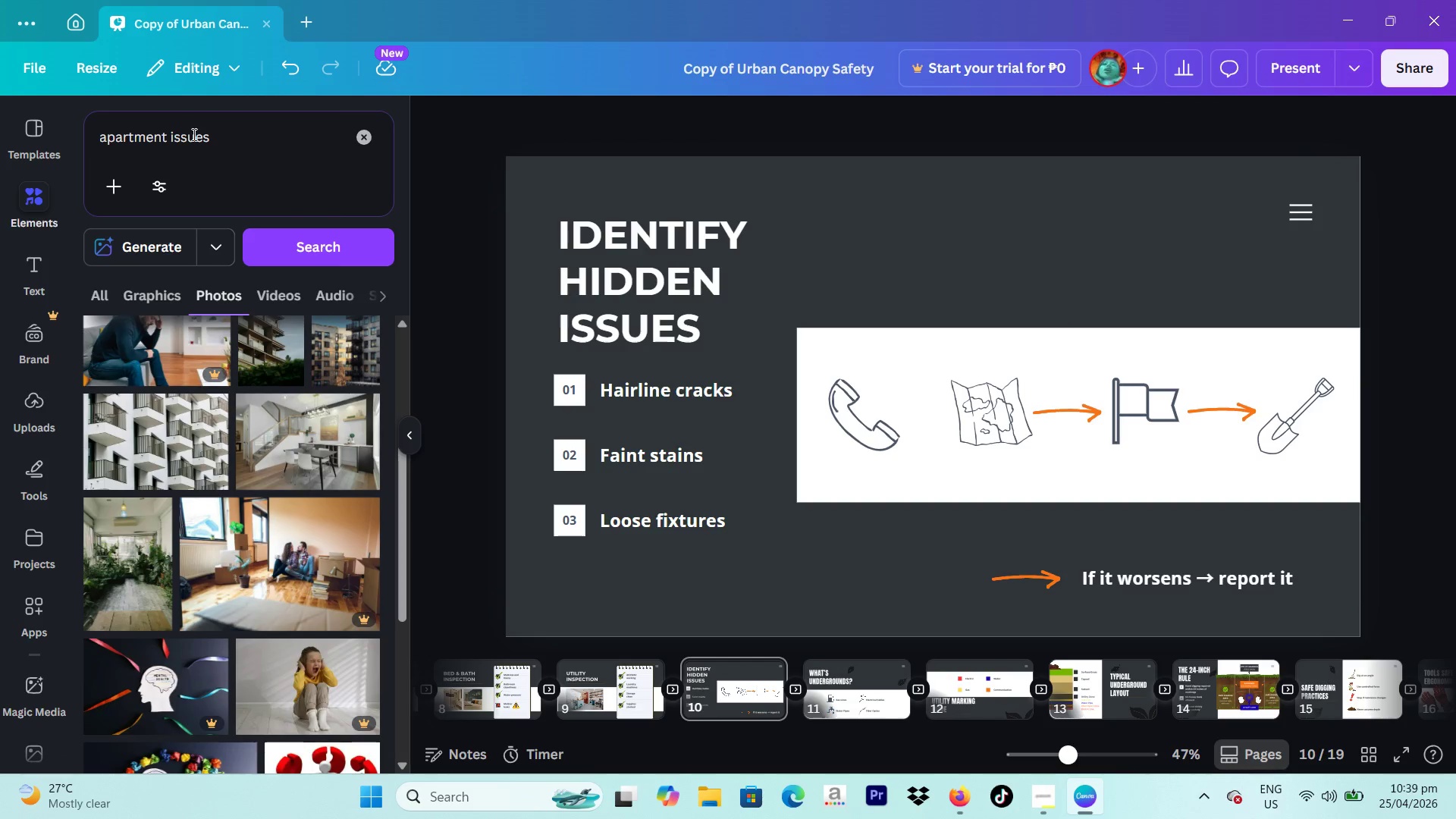 
double_click([193, 138])
 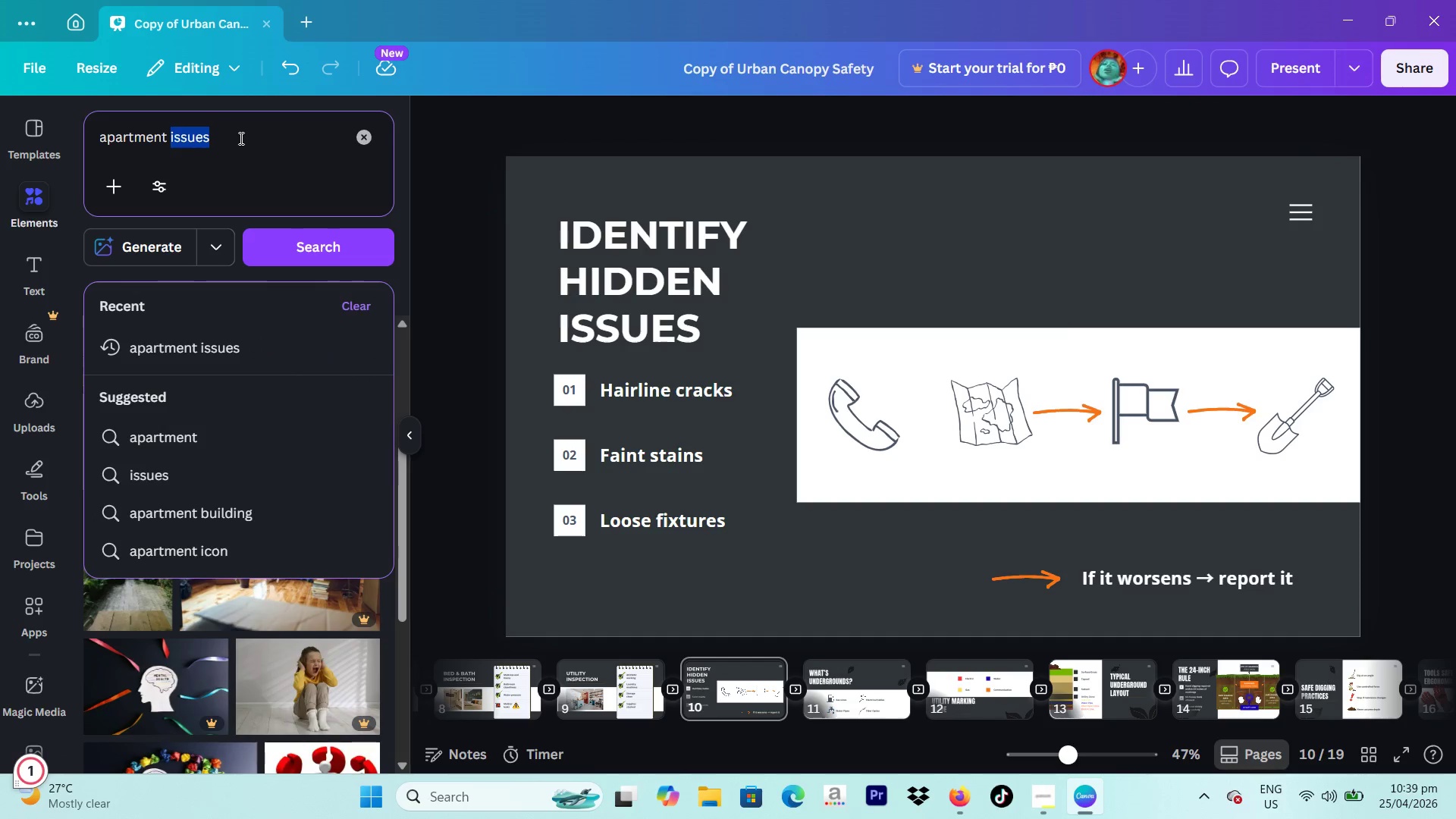 
left_click_drag(start_coordinate=[241, 137], to_coordinate=[10, 134])
 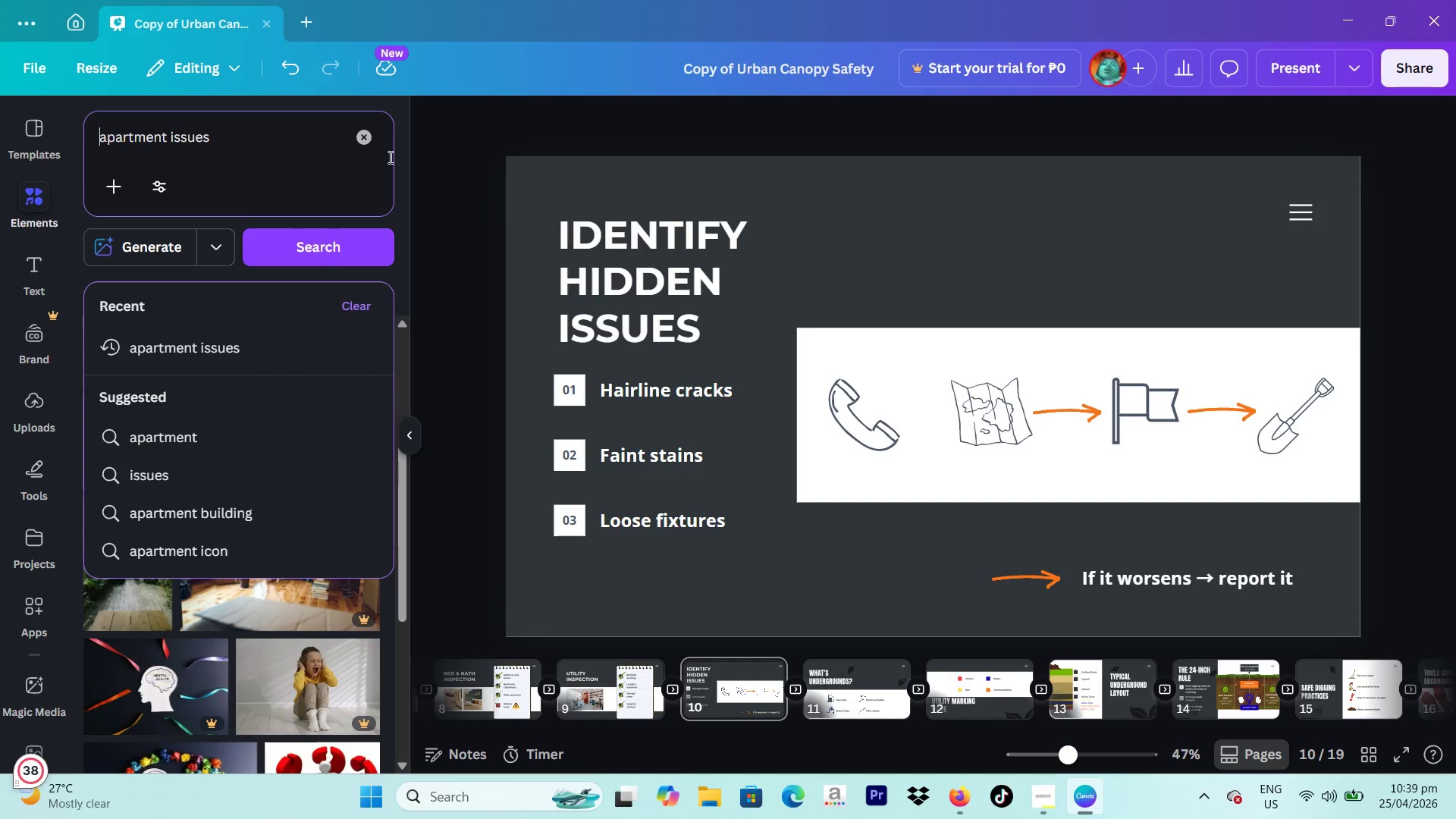 
left_click([370, 146])
 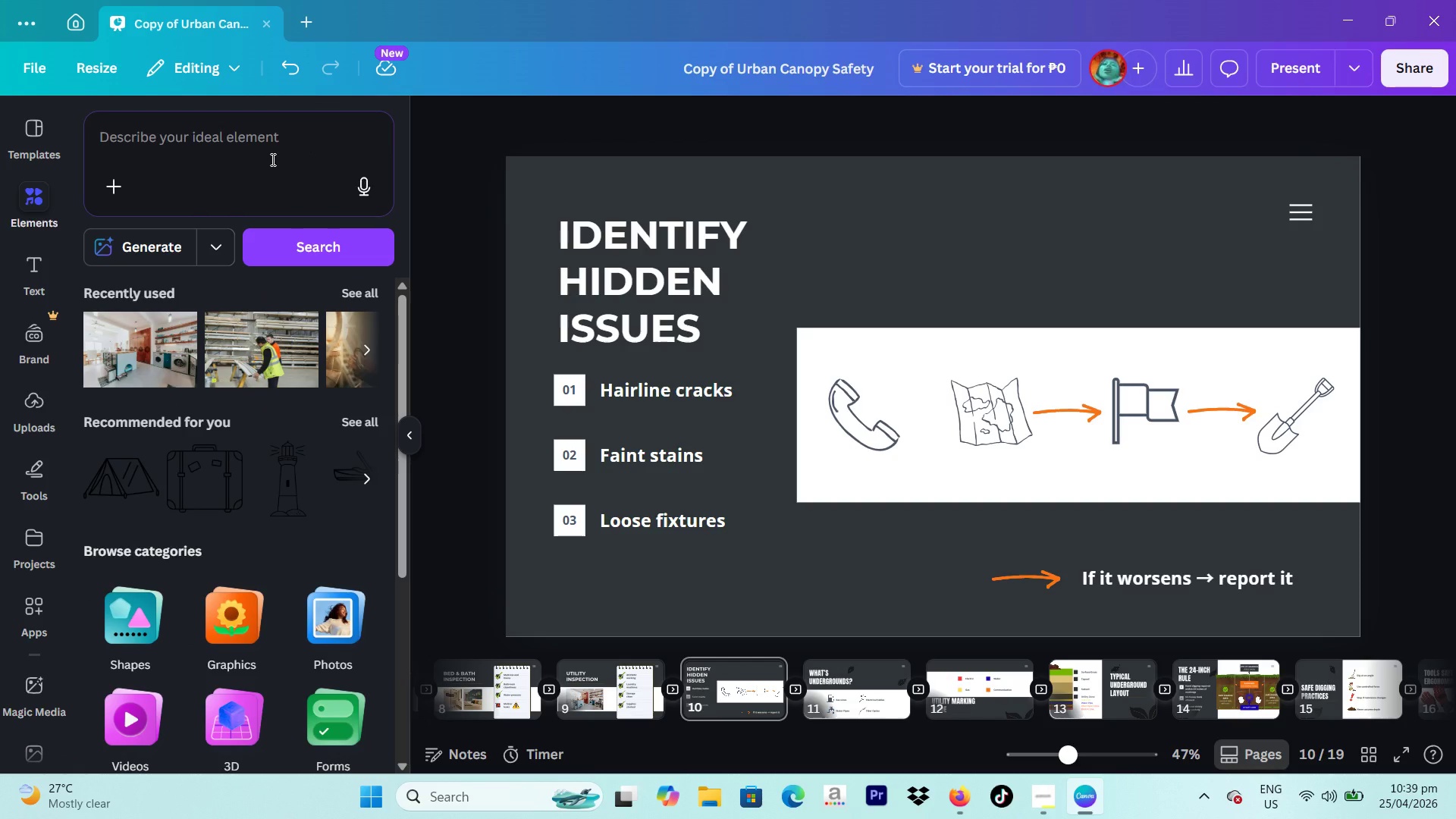 
type(bed)
 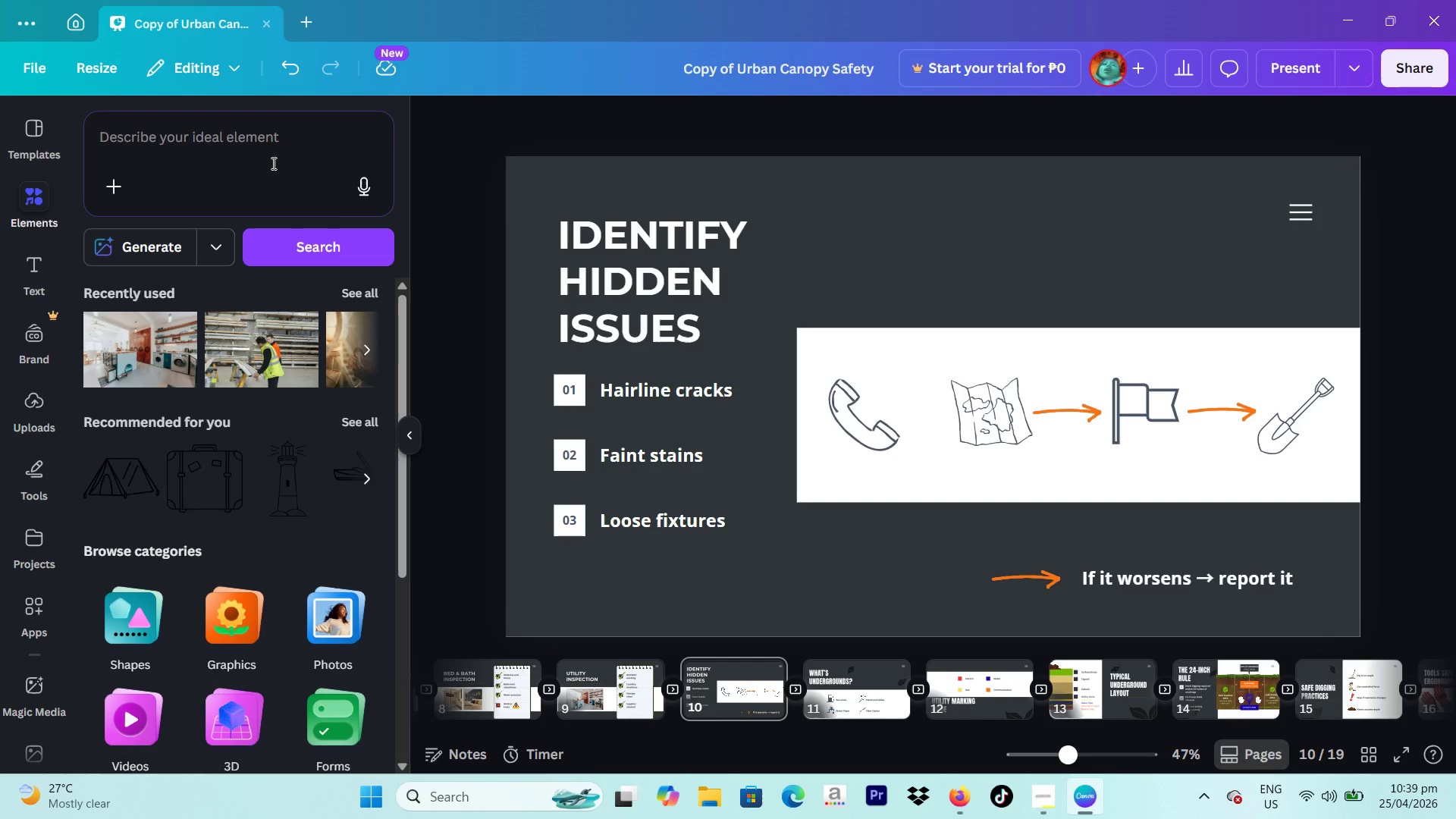 
left_click([272, 165])
 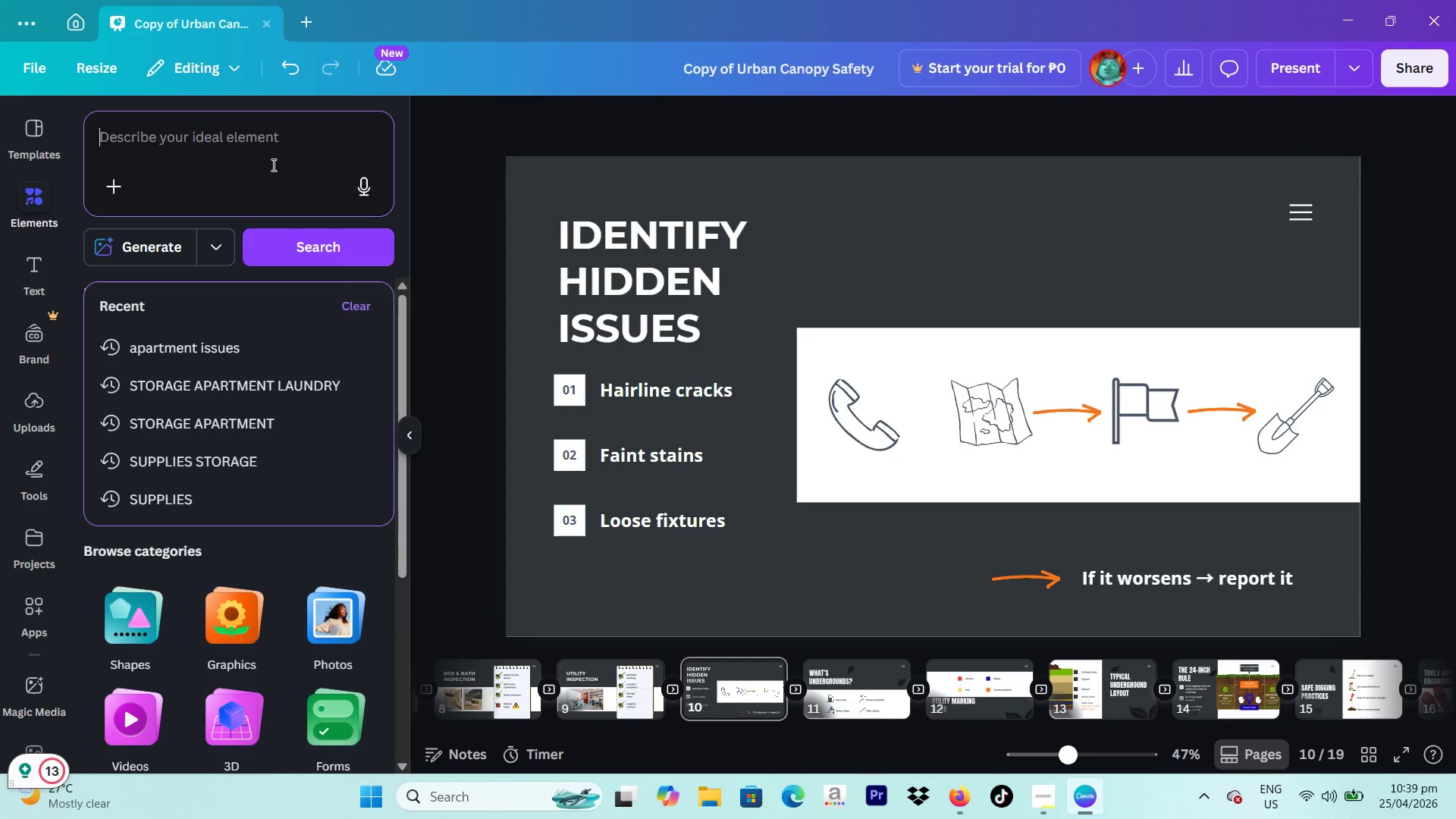 
type(bes)
key(Backspace)
type(dsheet stain)
 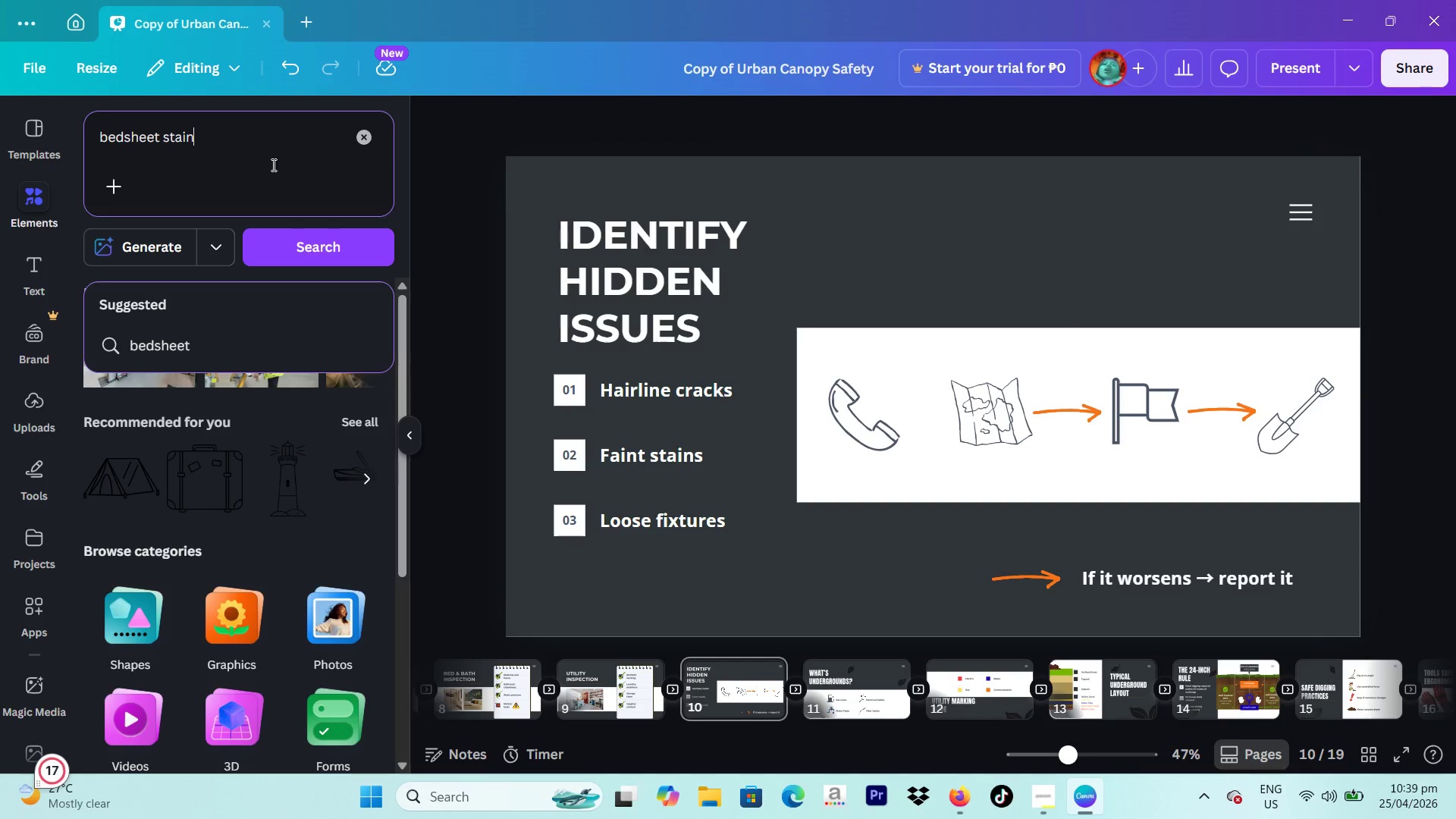 
key(Enter)
 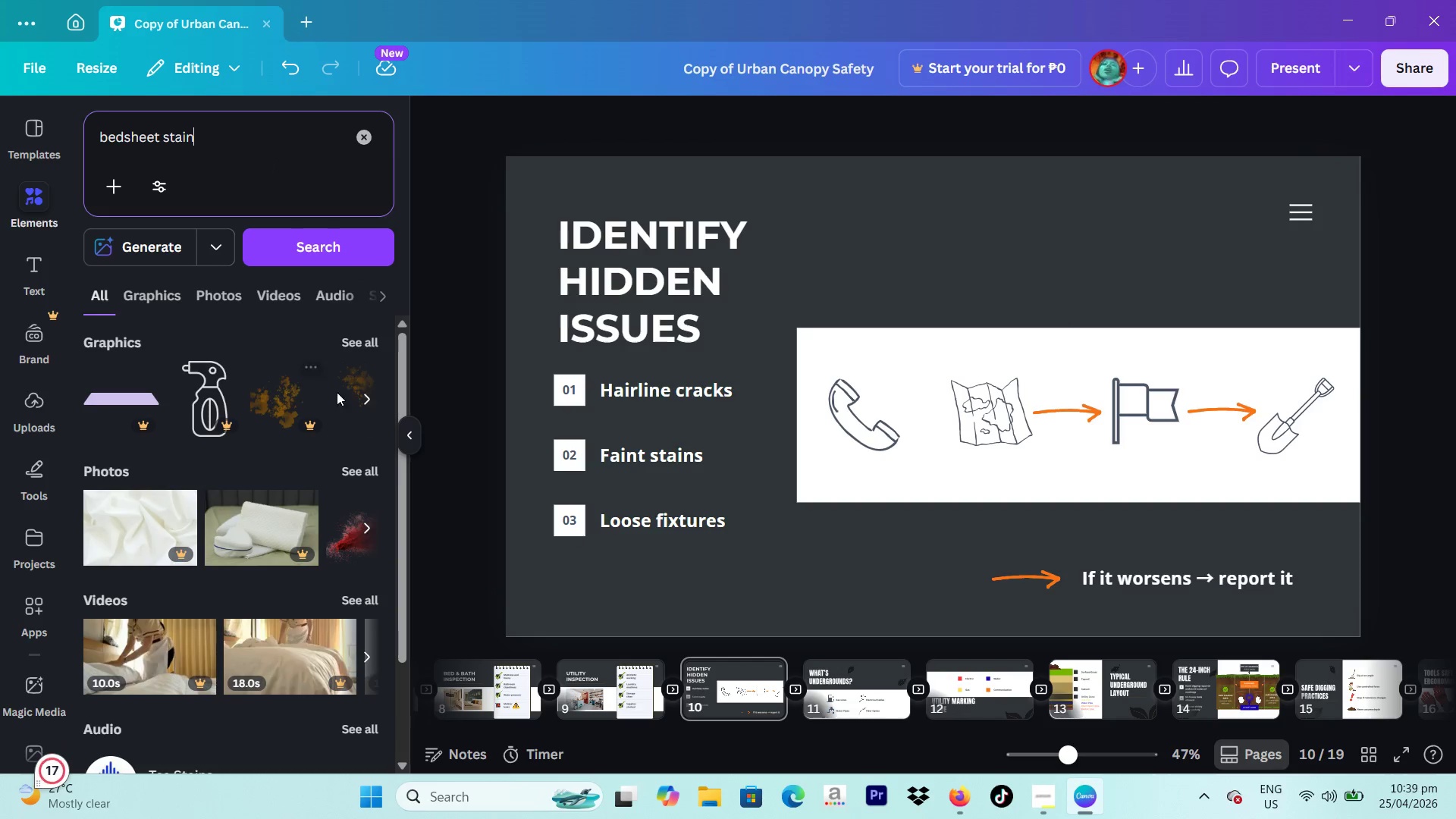 
left_click([209, 289])
 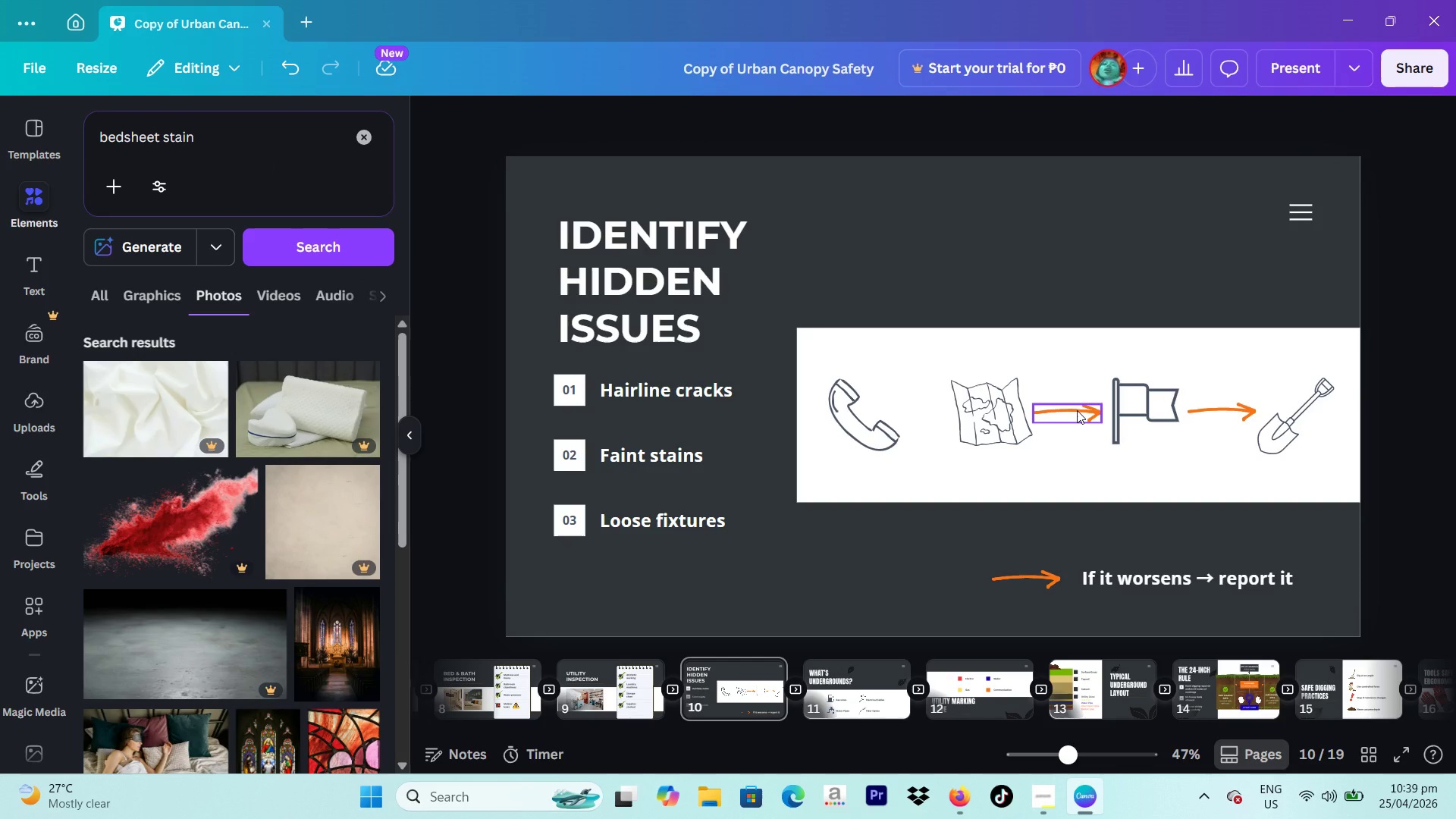 
wait(6.91)
 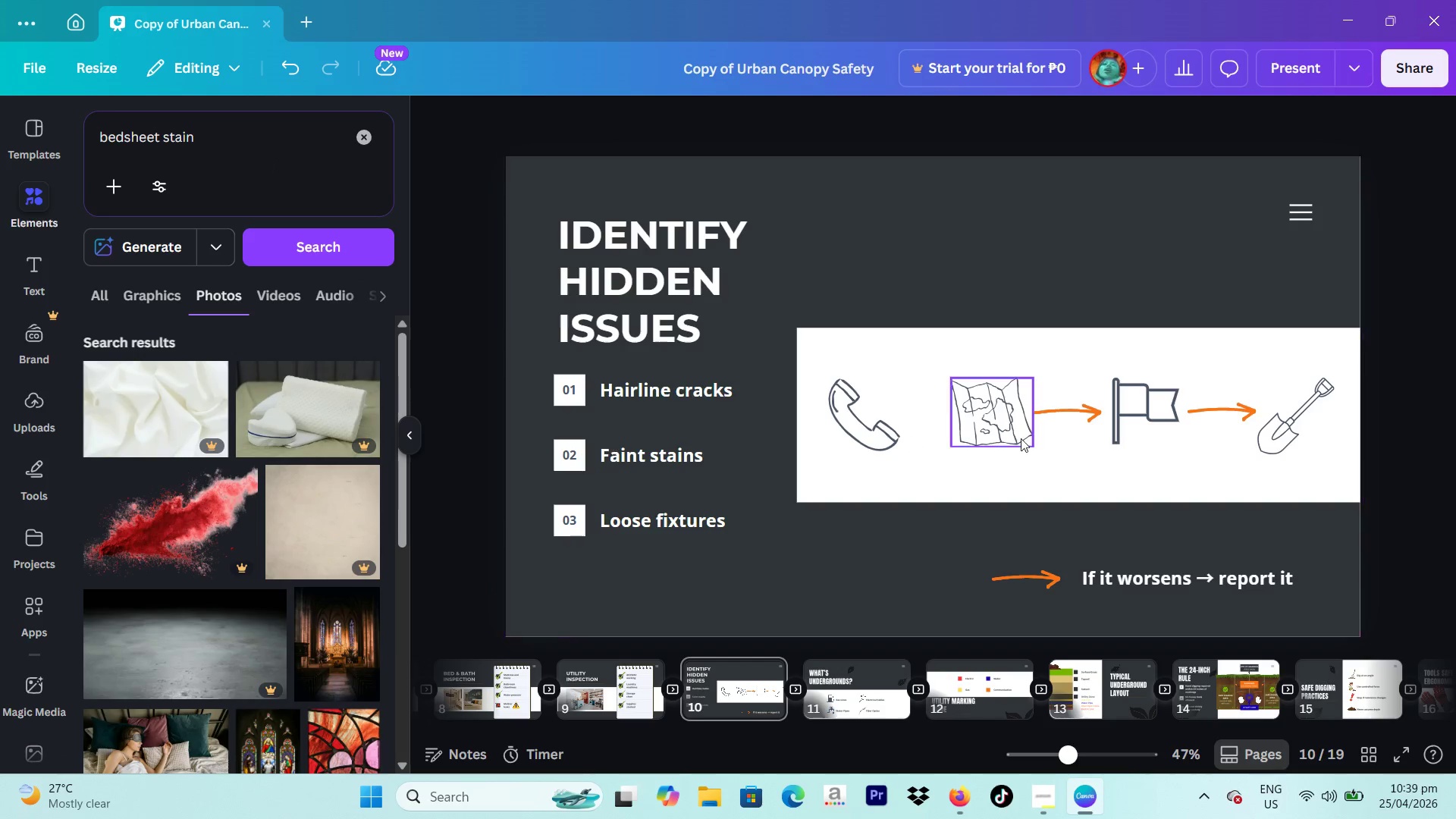 
left_click_drag(start_coordinate=[834, 303], to_coordinate=[986, 384])
 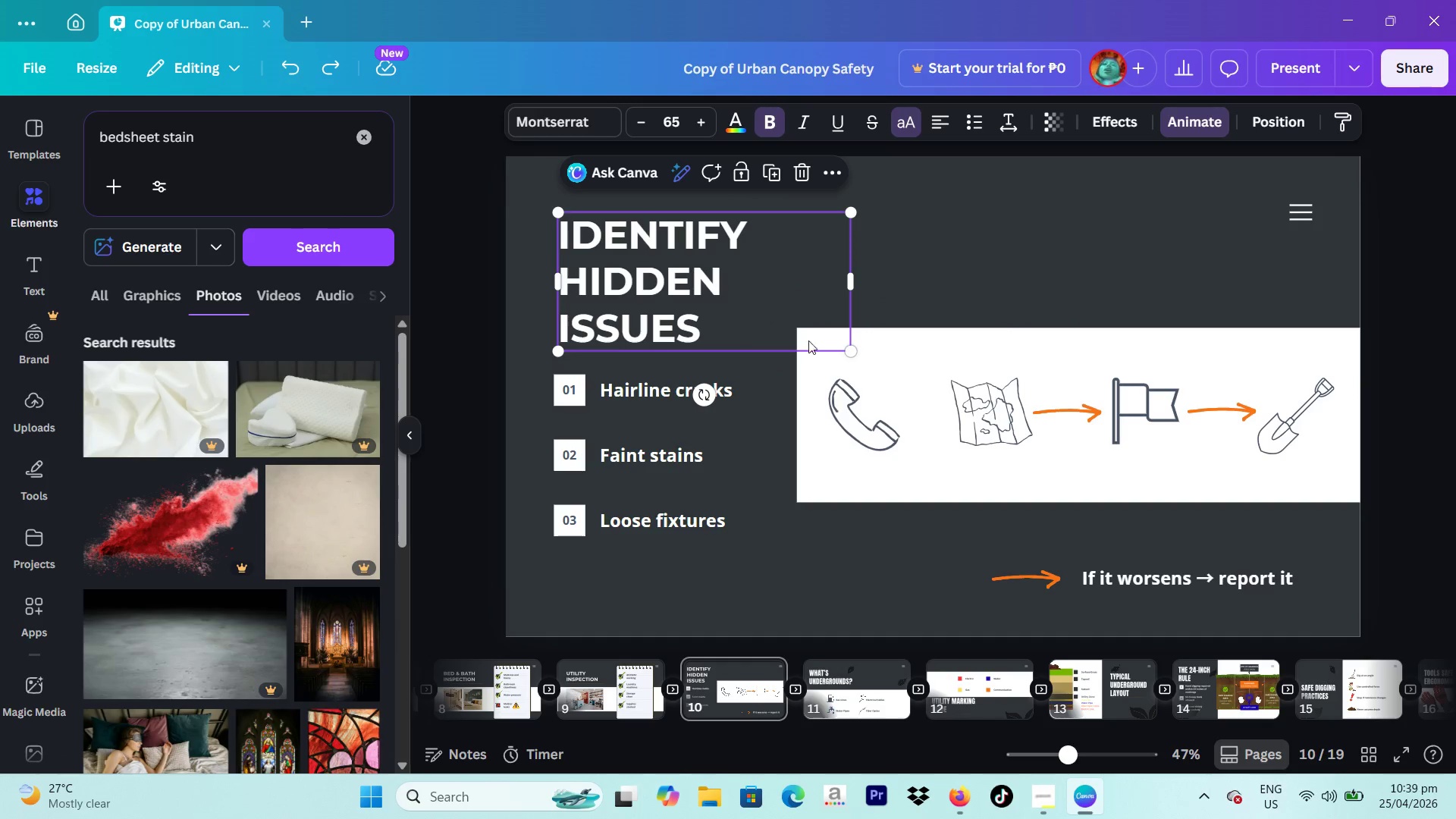 
left_click([993, 419])
 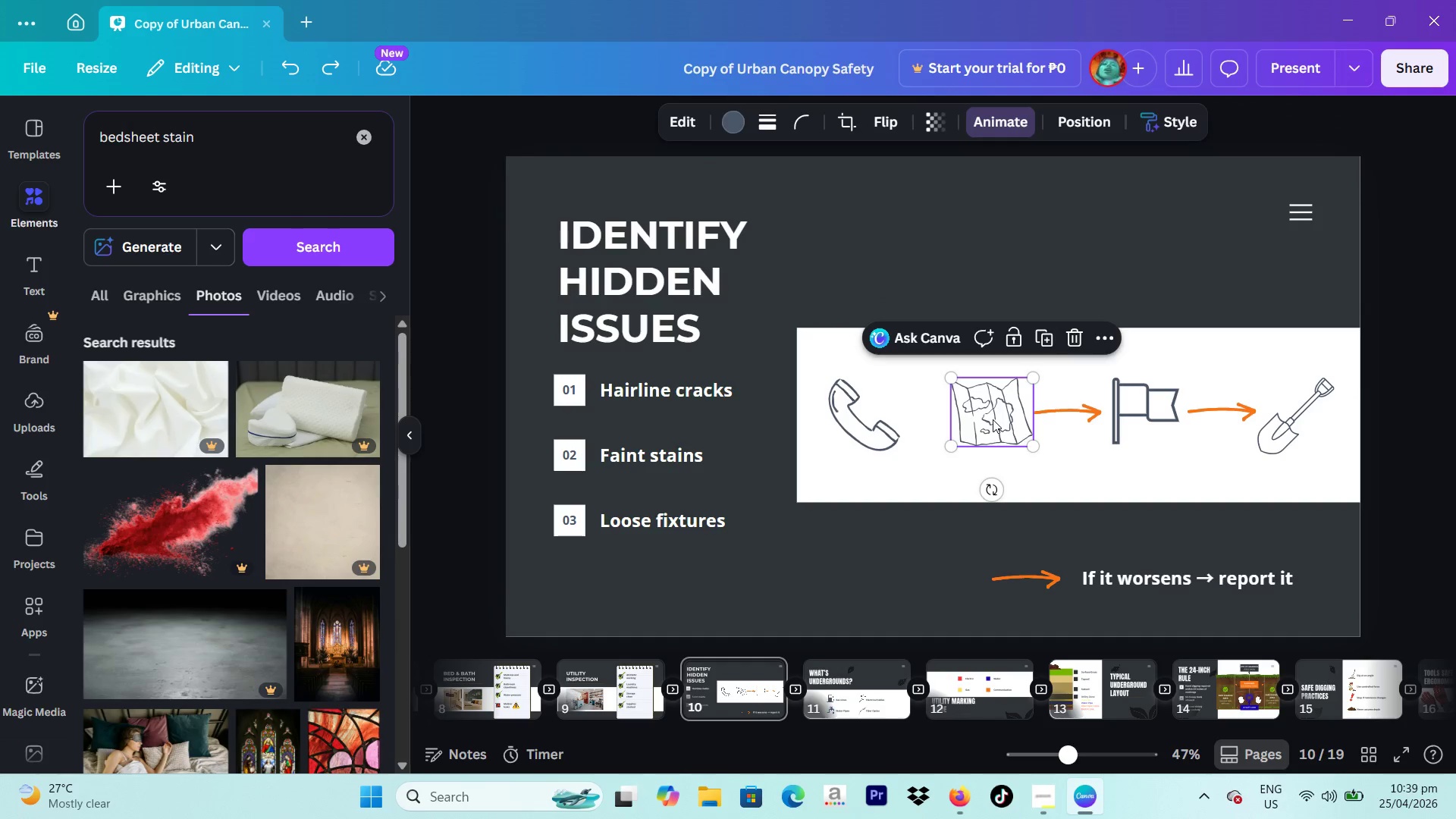 
key(Backspace)
 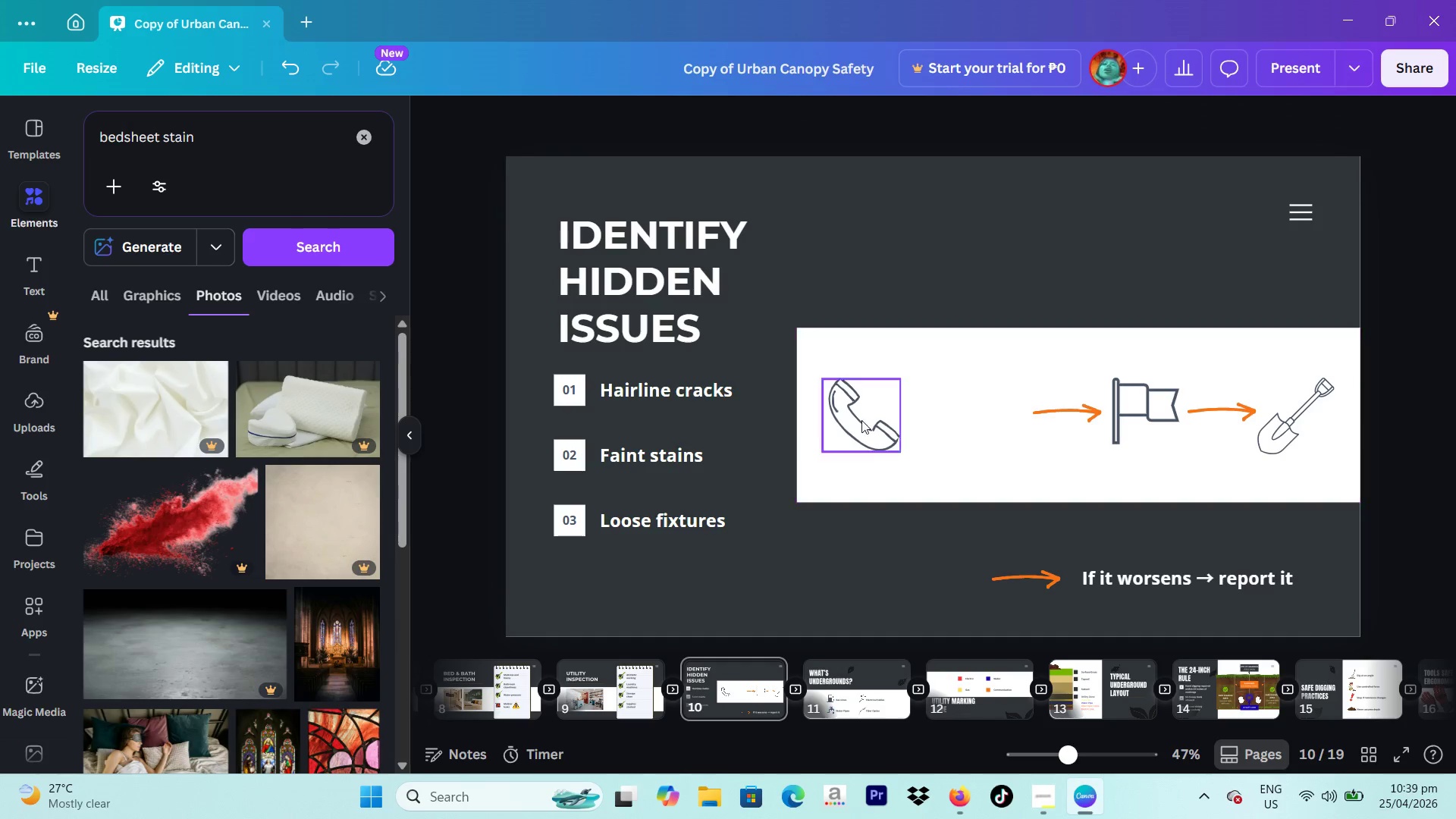 
left_click([859, 420])
 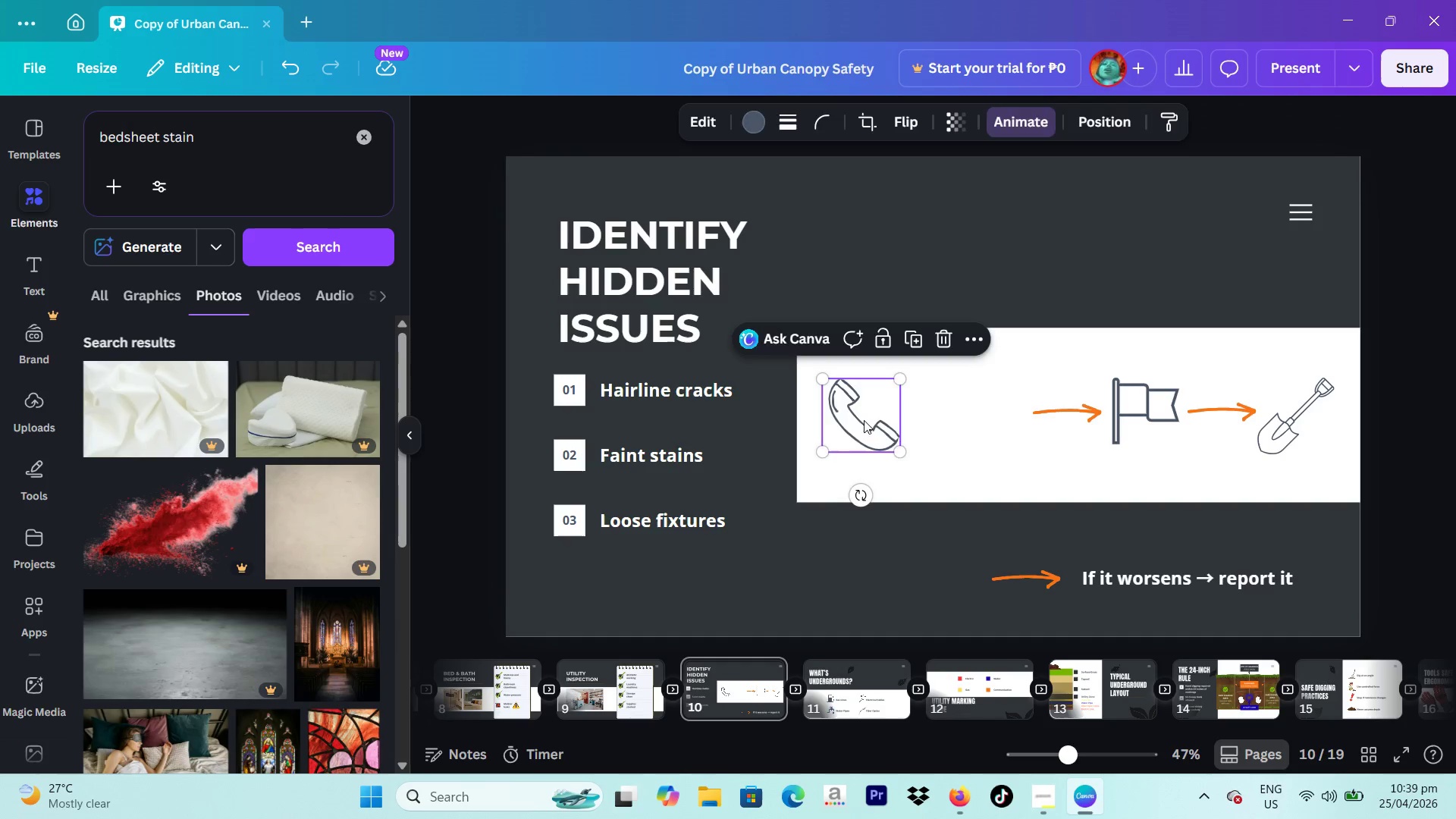 
key(Backspace)
 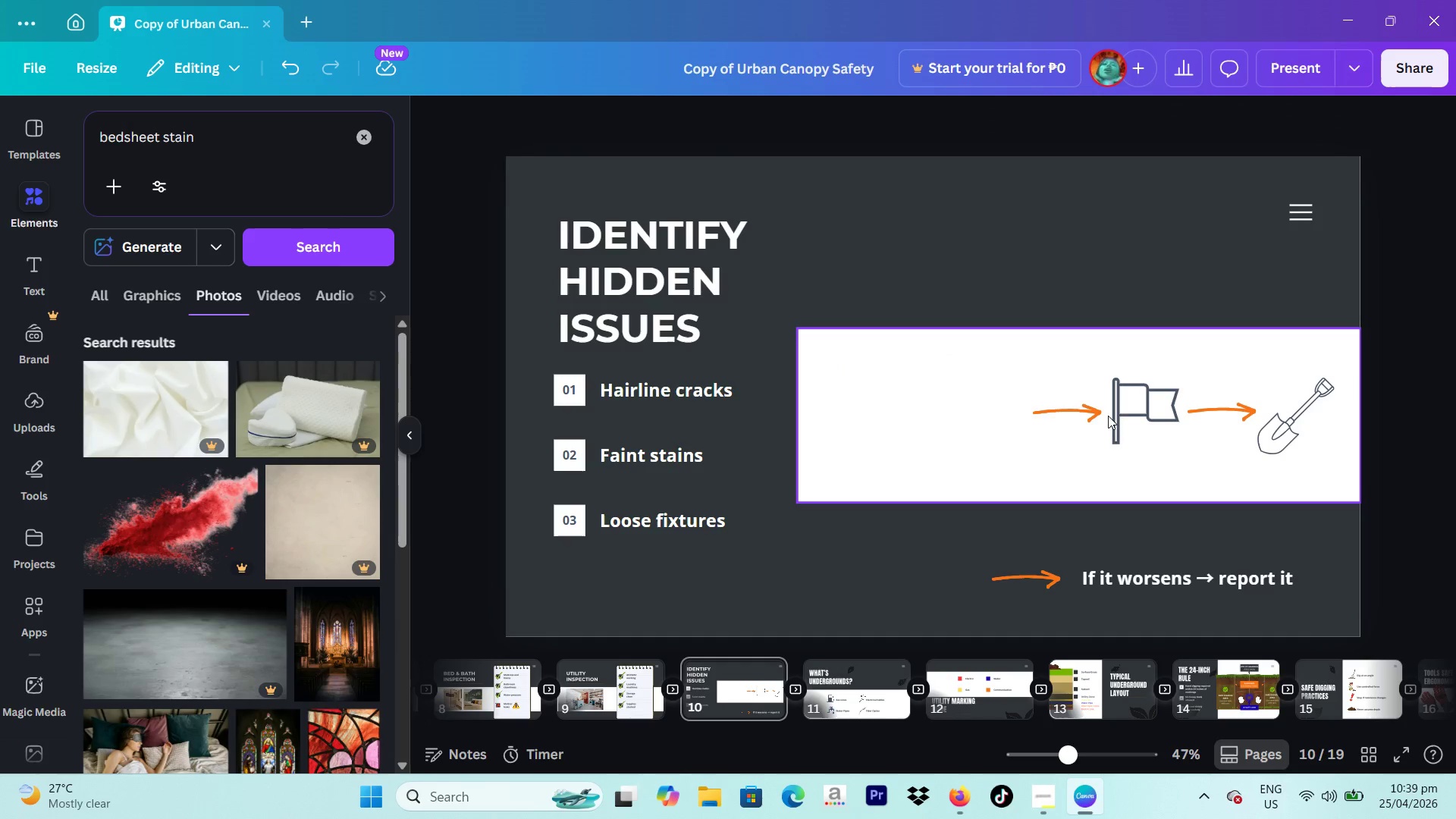 
key(Backspace)
 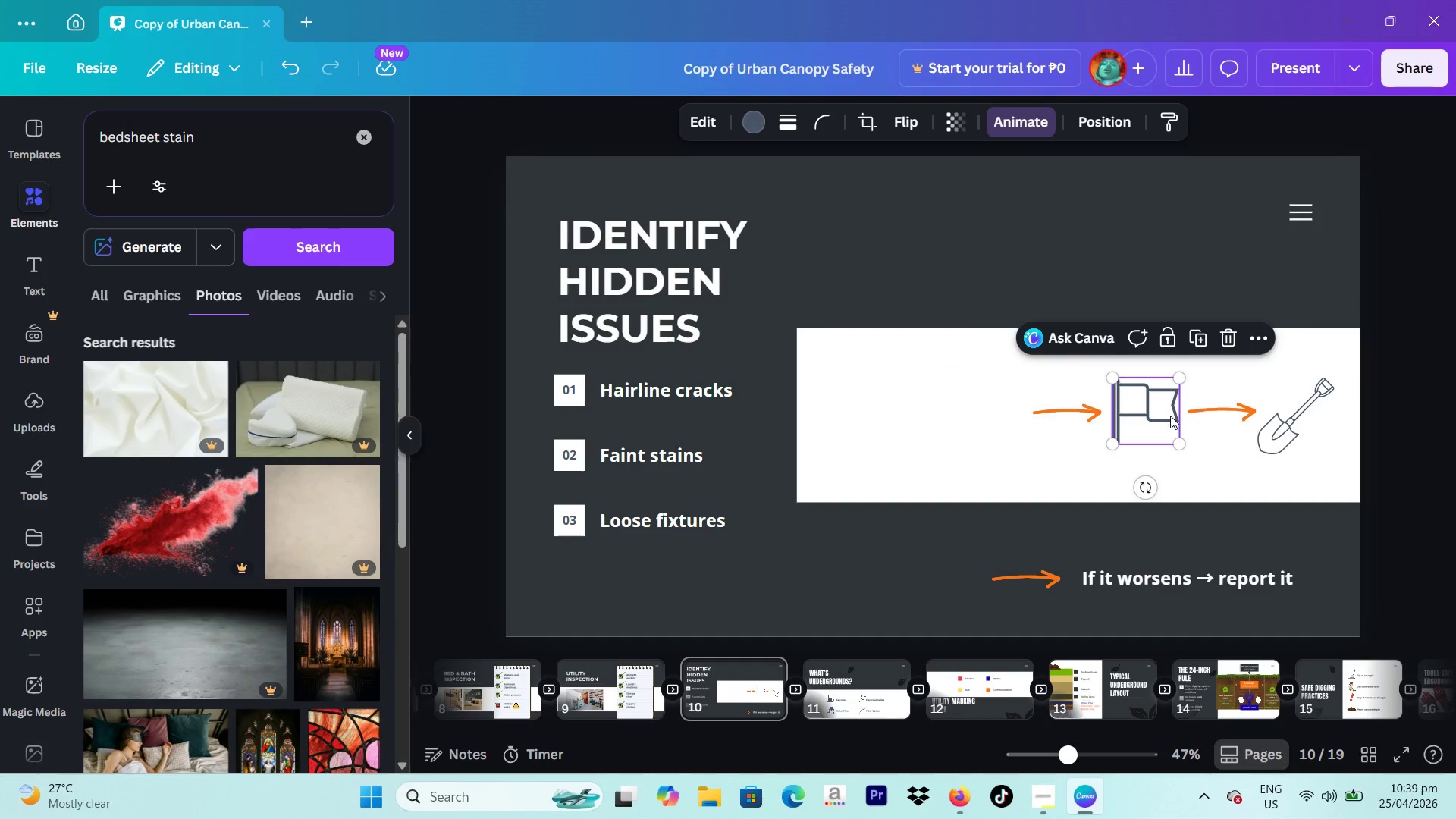 
key(Backspace)
 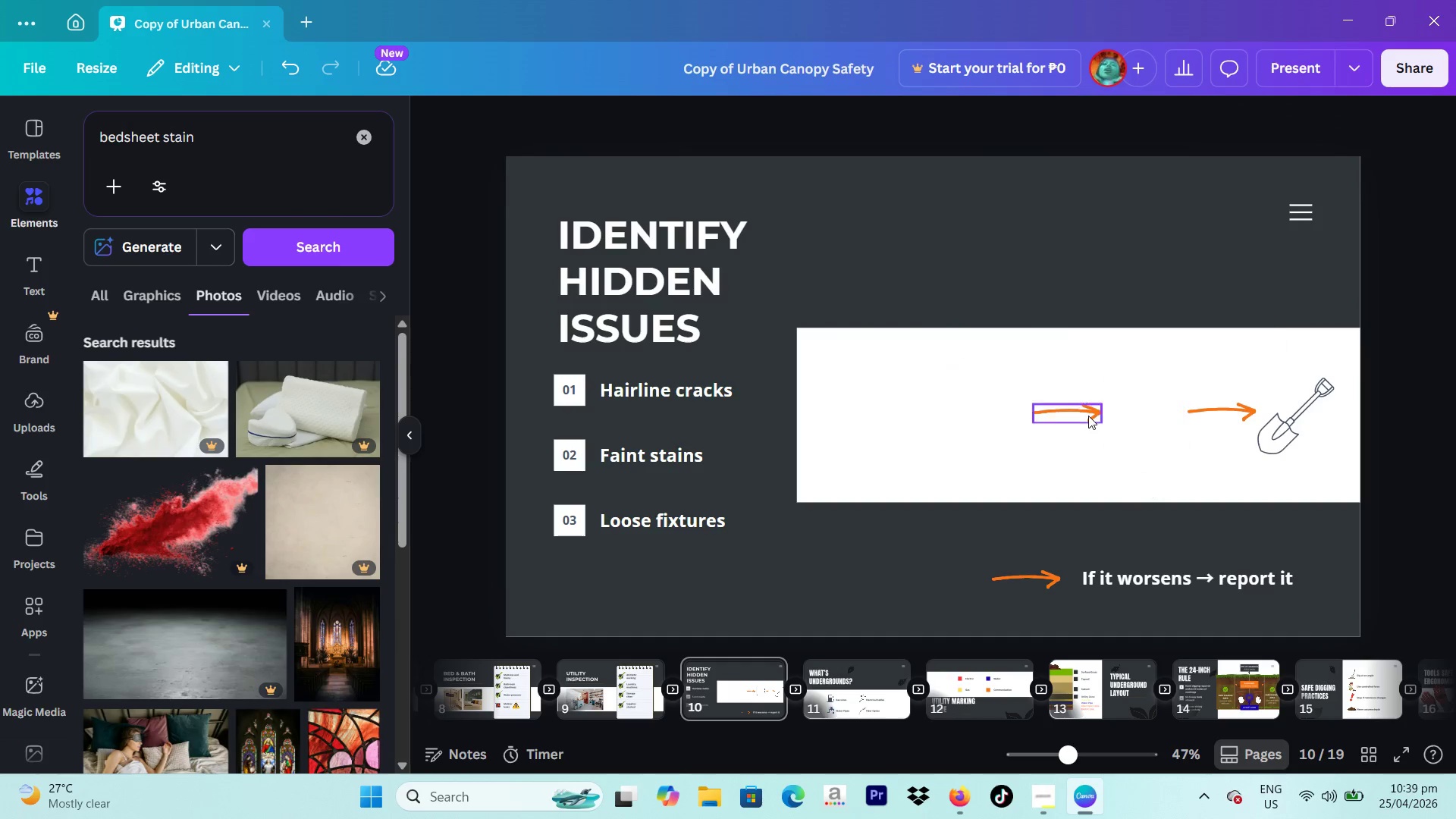 
double_click([1088, 416])
 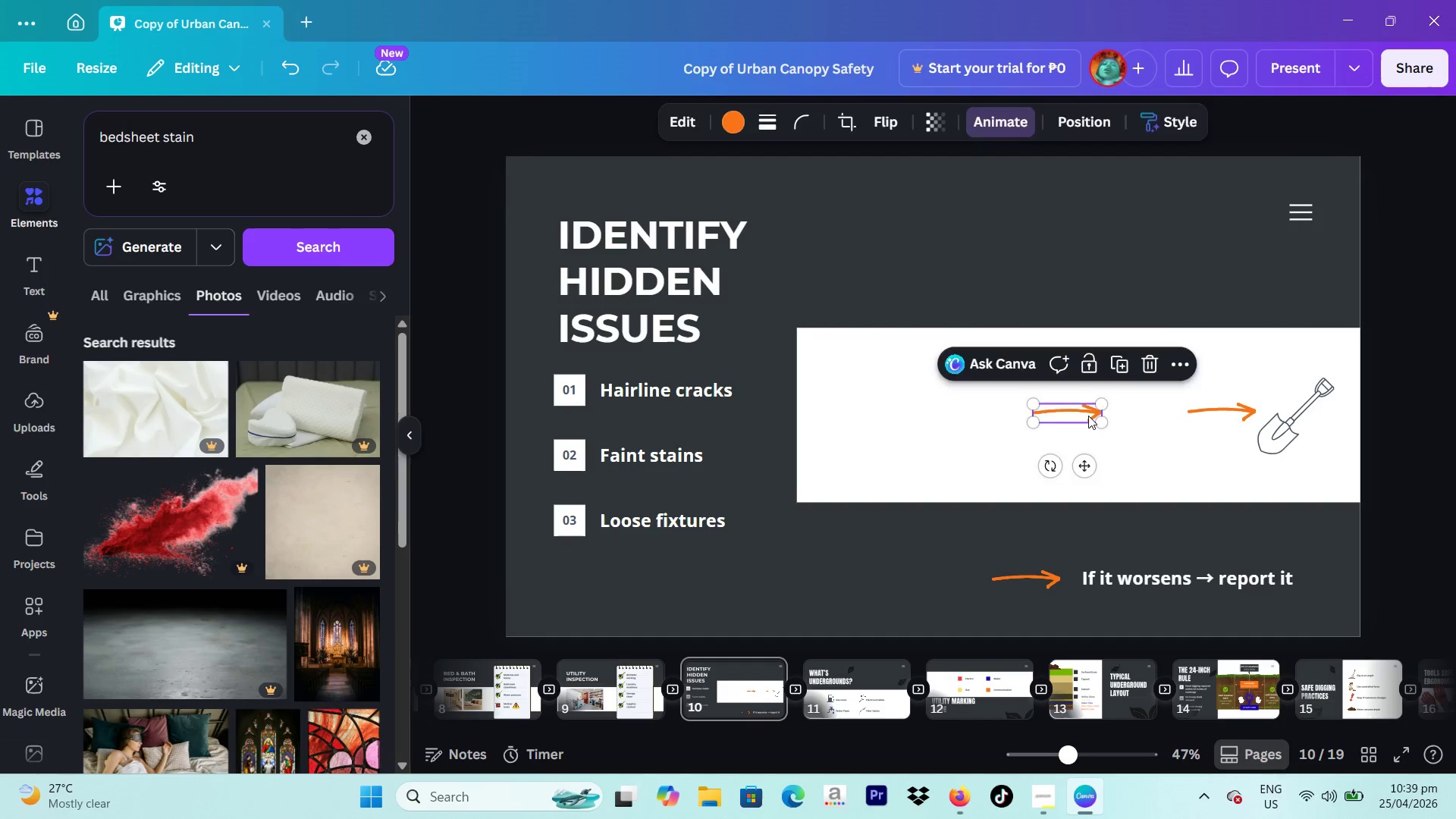 
key(Backspace)
 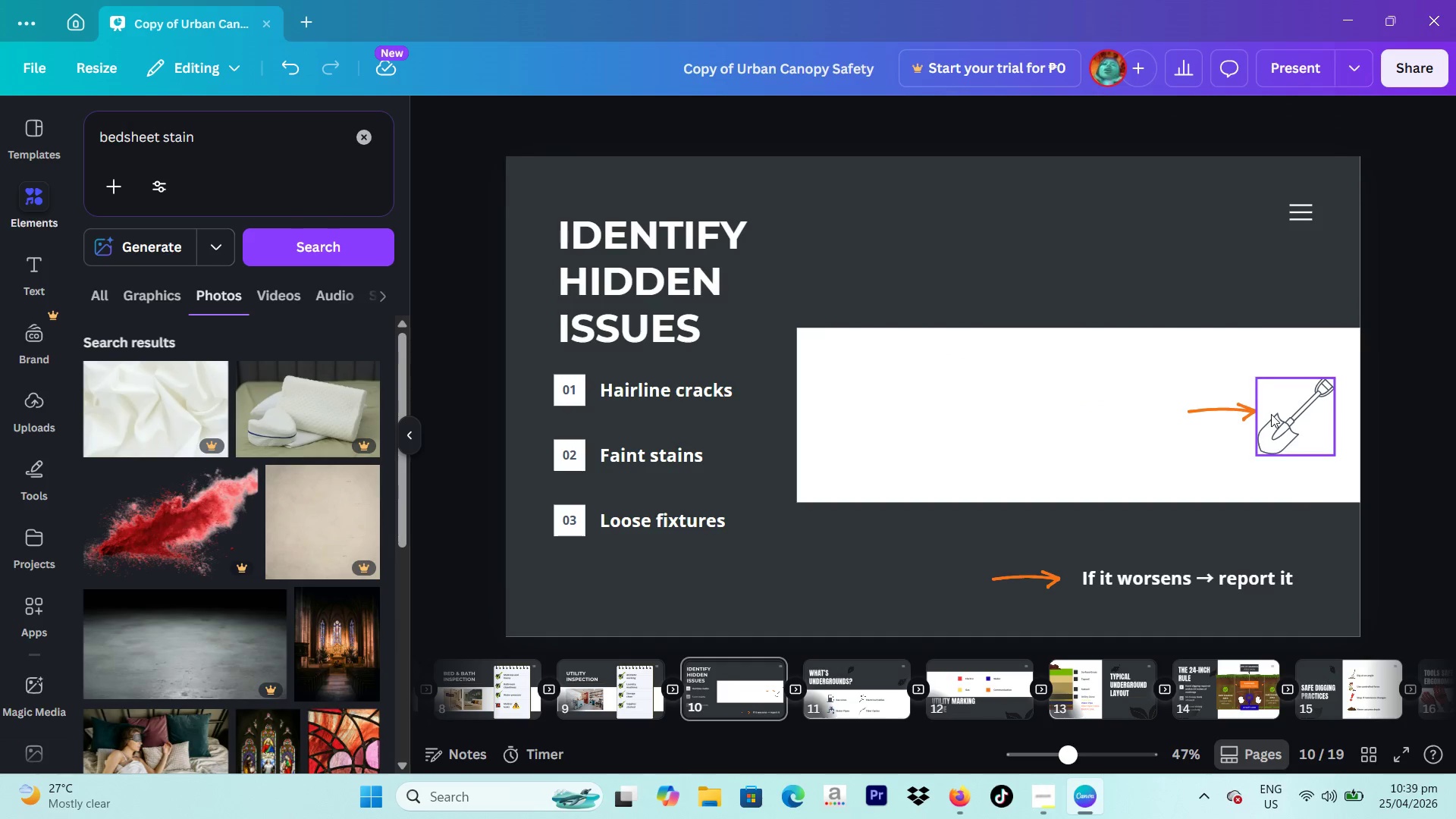 
key(Backspace)
 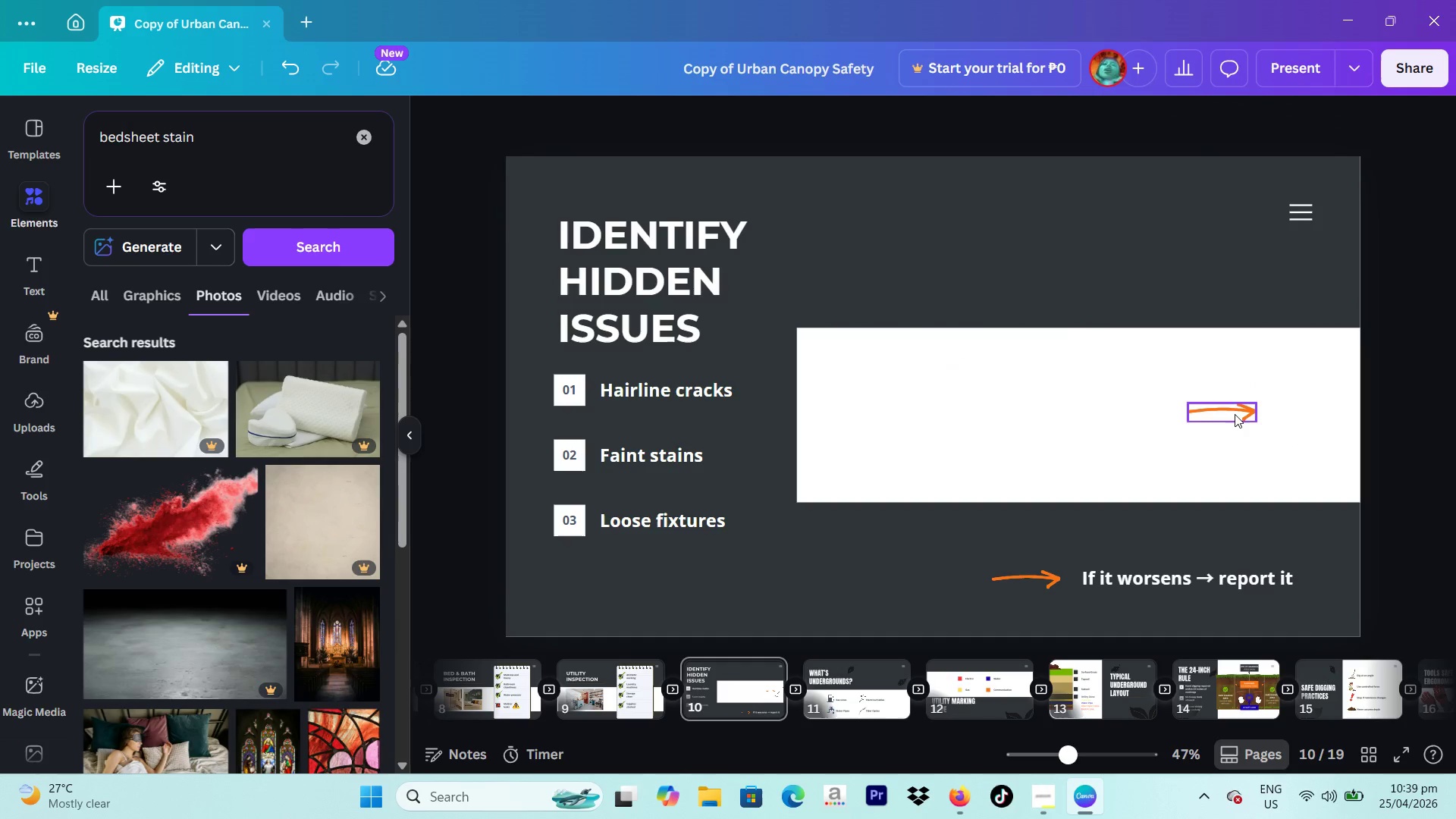 
double_click([1235, 413])
 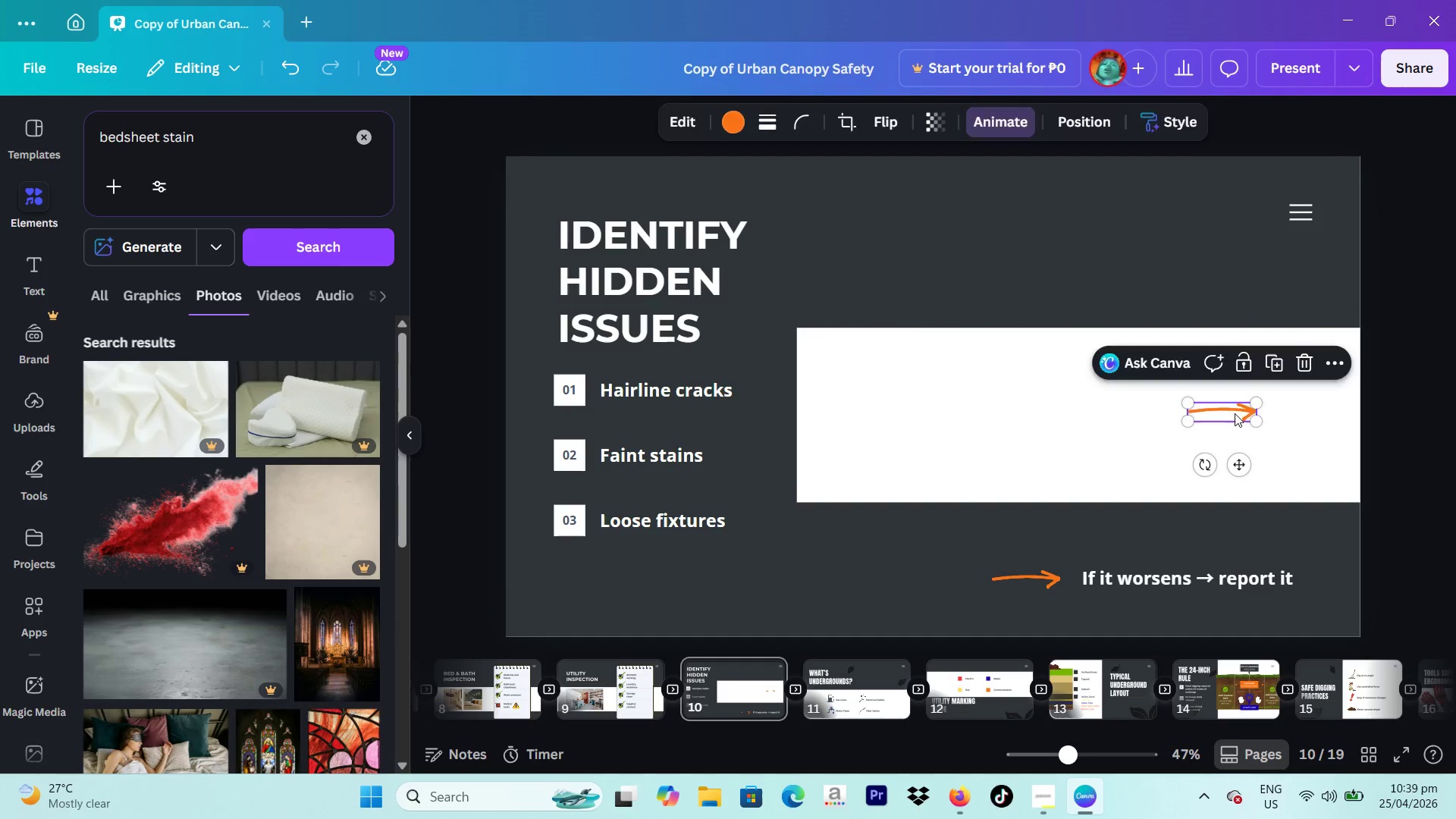 
key(Backspace)
 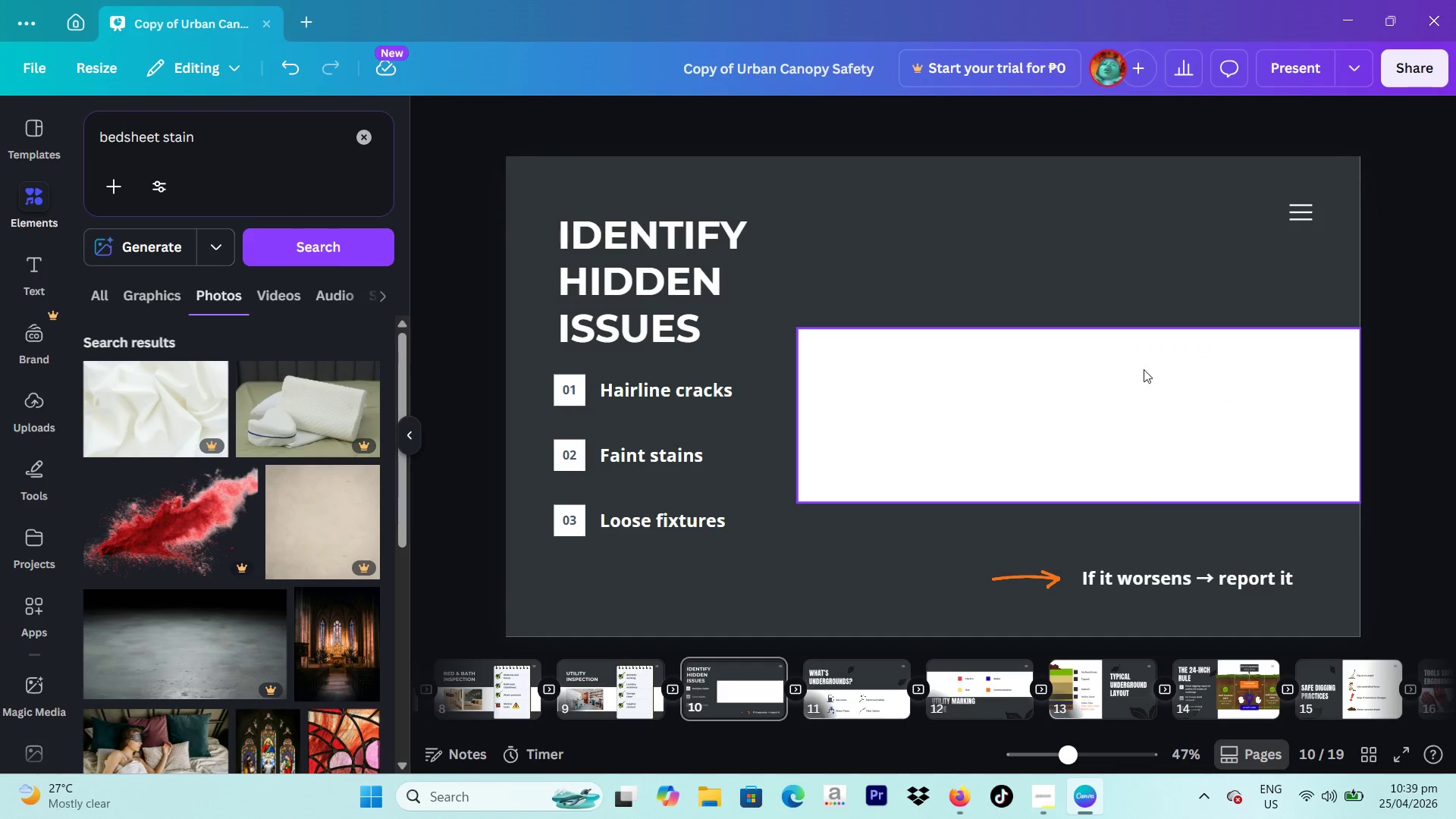 
left_click([1144, 369])
 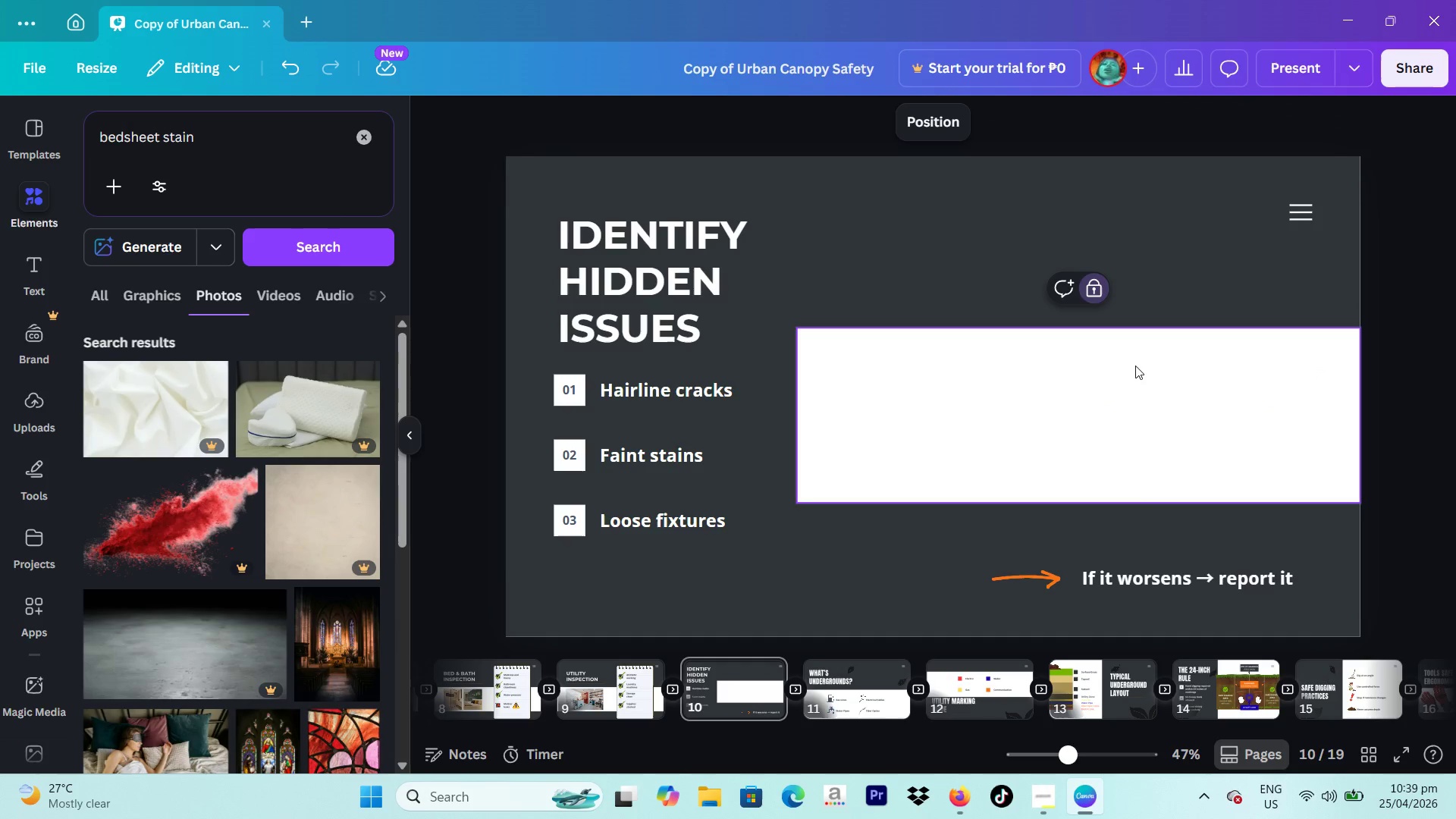 
left_click([1094, 296])
 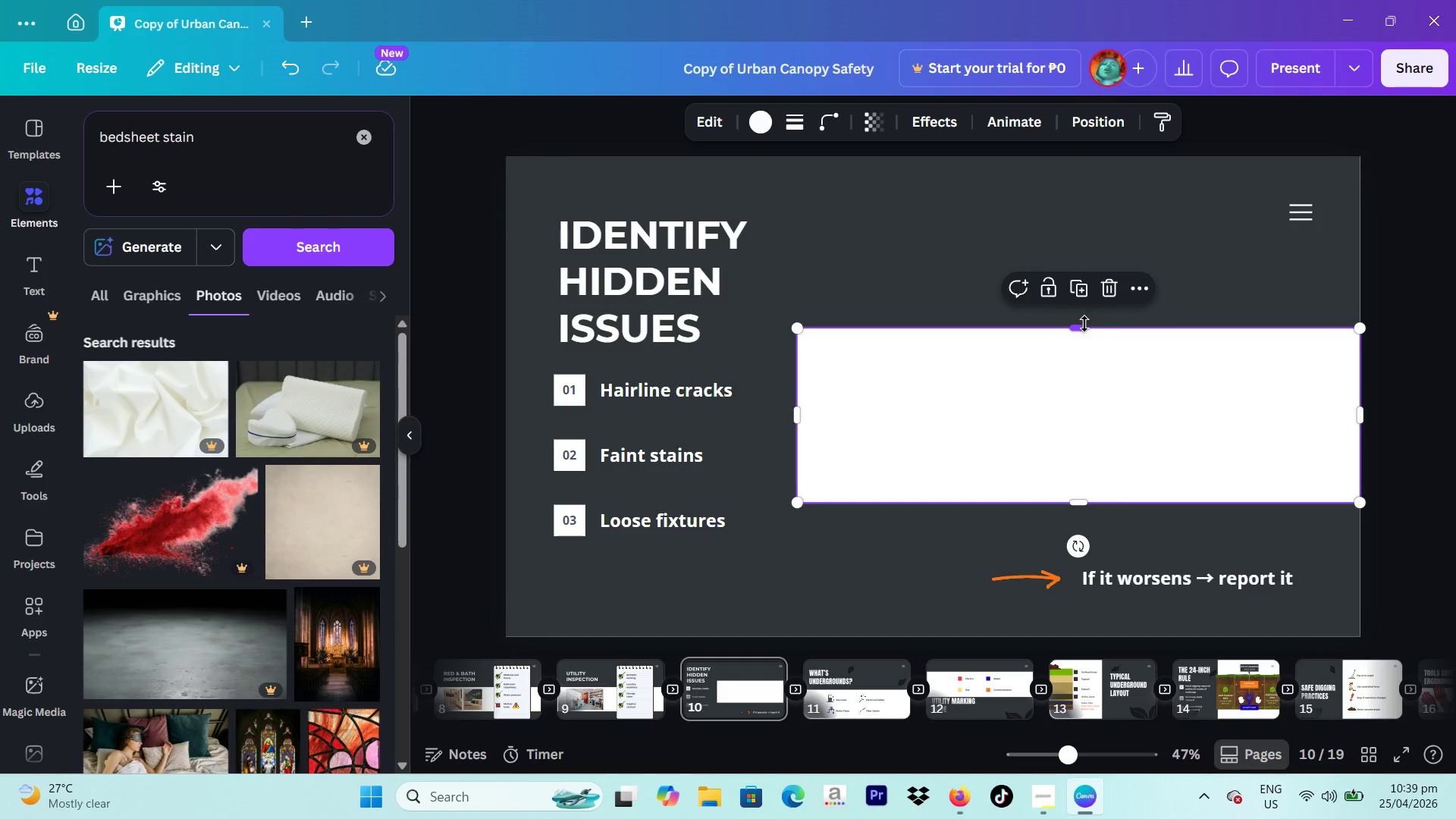 
left_click_drag(start_coordinate=[1084, 324], to_coordinate=[1078, 240])
 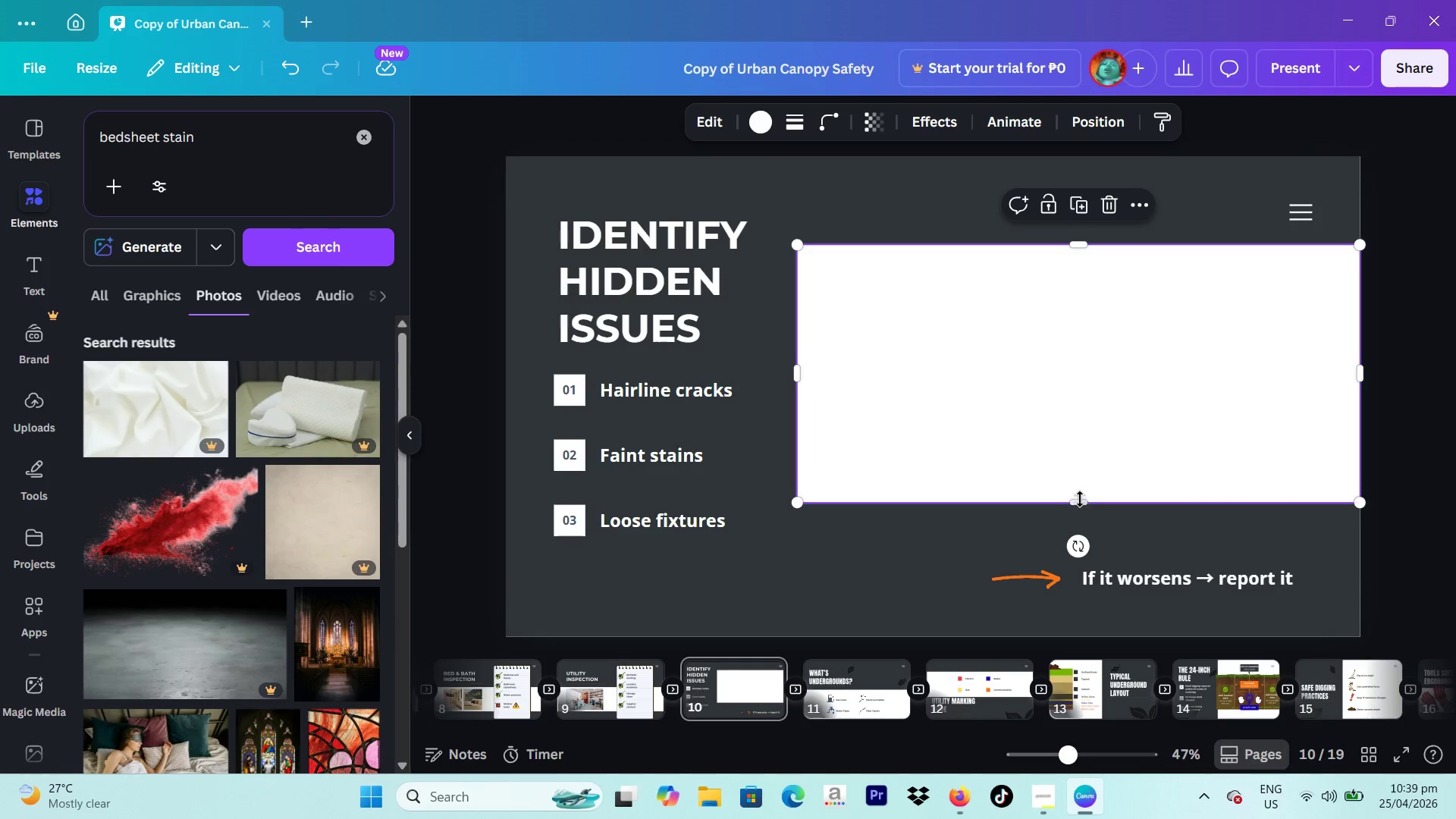 
left_click_drag(start_coordinate=[1080, 499], to_coordinate=[1083, 554])
 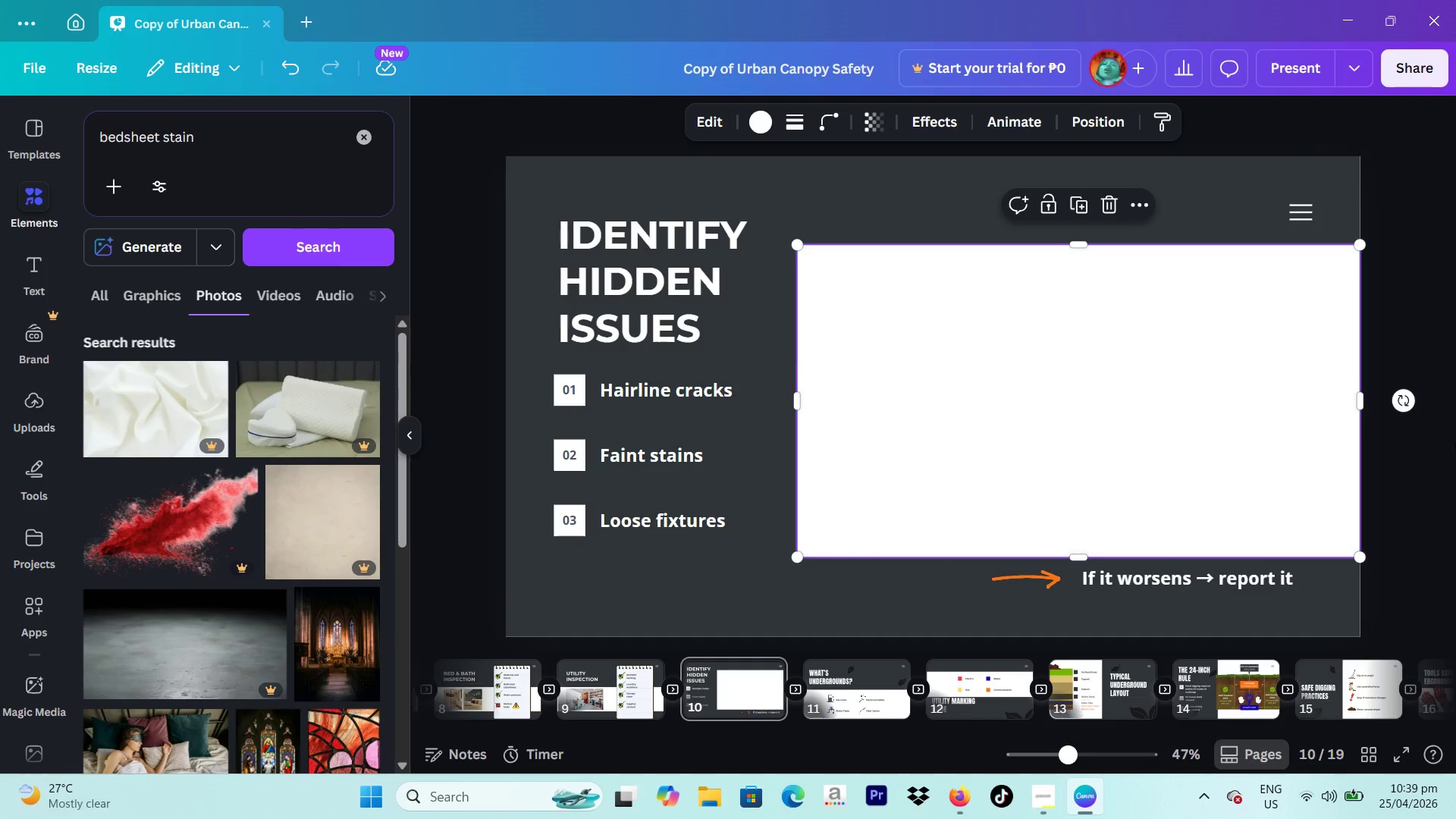 
left_click([1455, 429])
 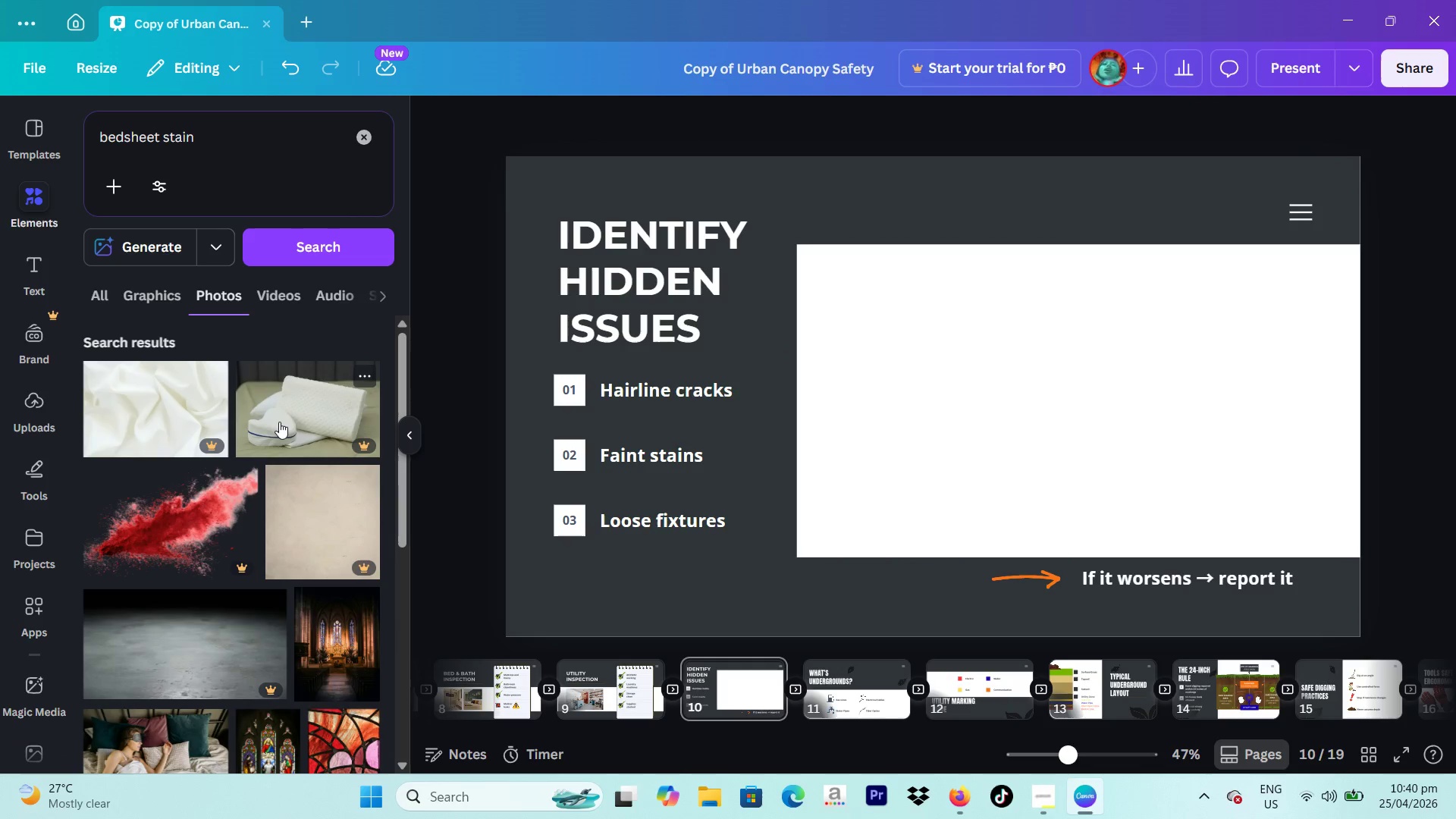 
wait(5.52)
 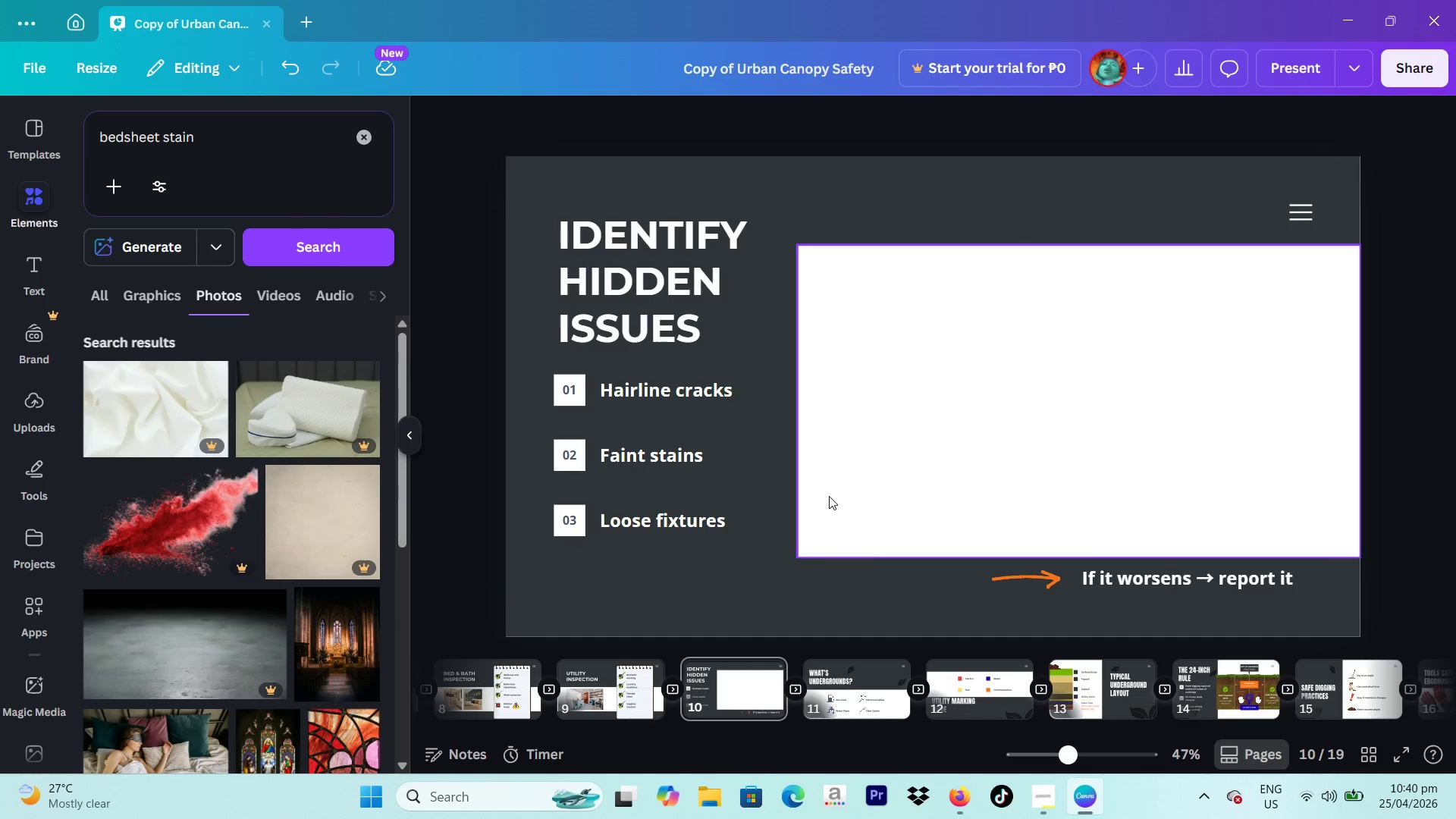 
scroll: coordinate [267, 403], scroll_direction: down, amount: 5.0
 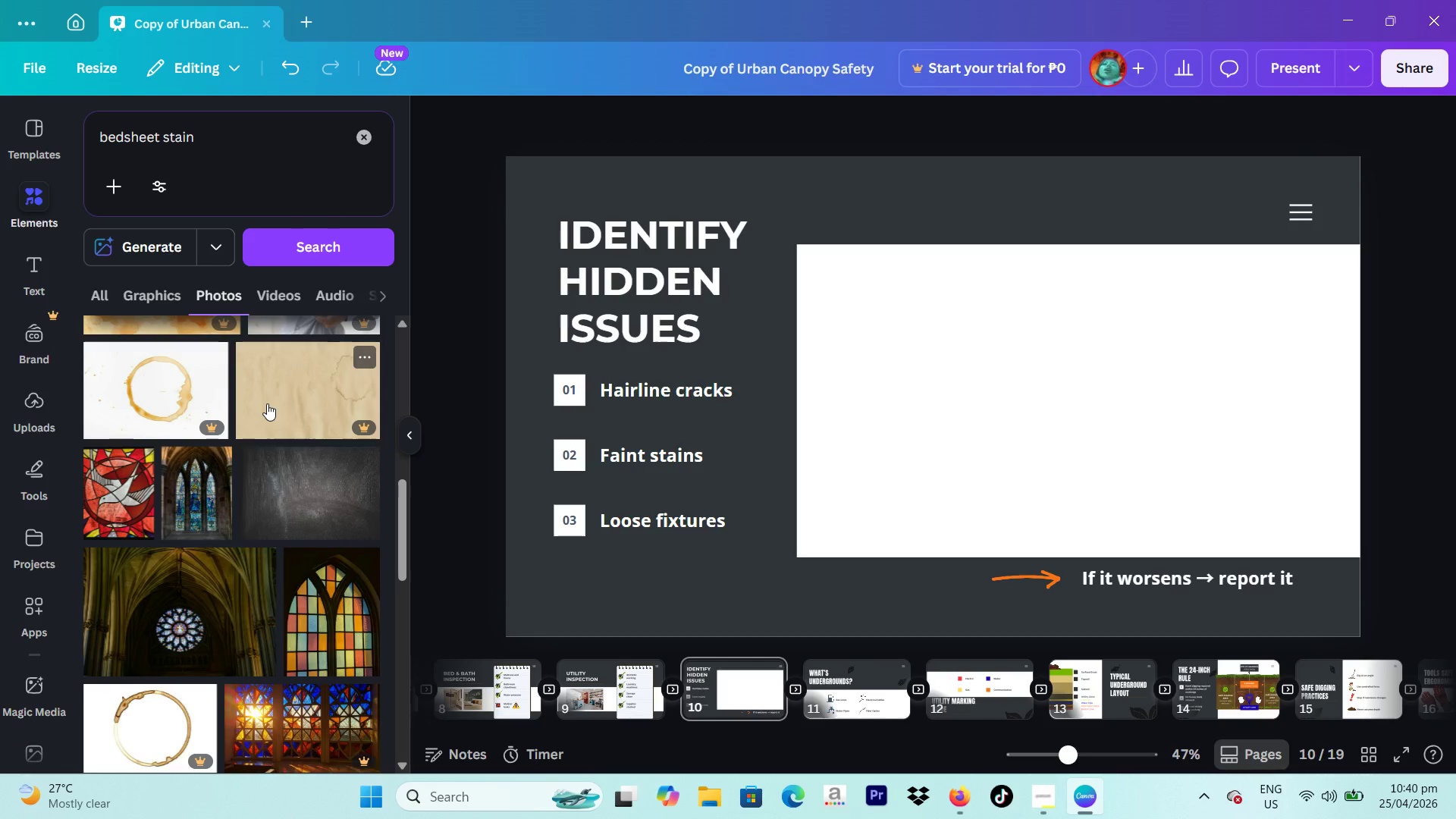 
scroll: coordinate [267, 403], scroll_direction: up, amount: 17.0
 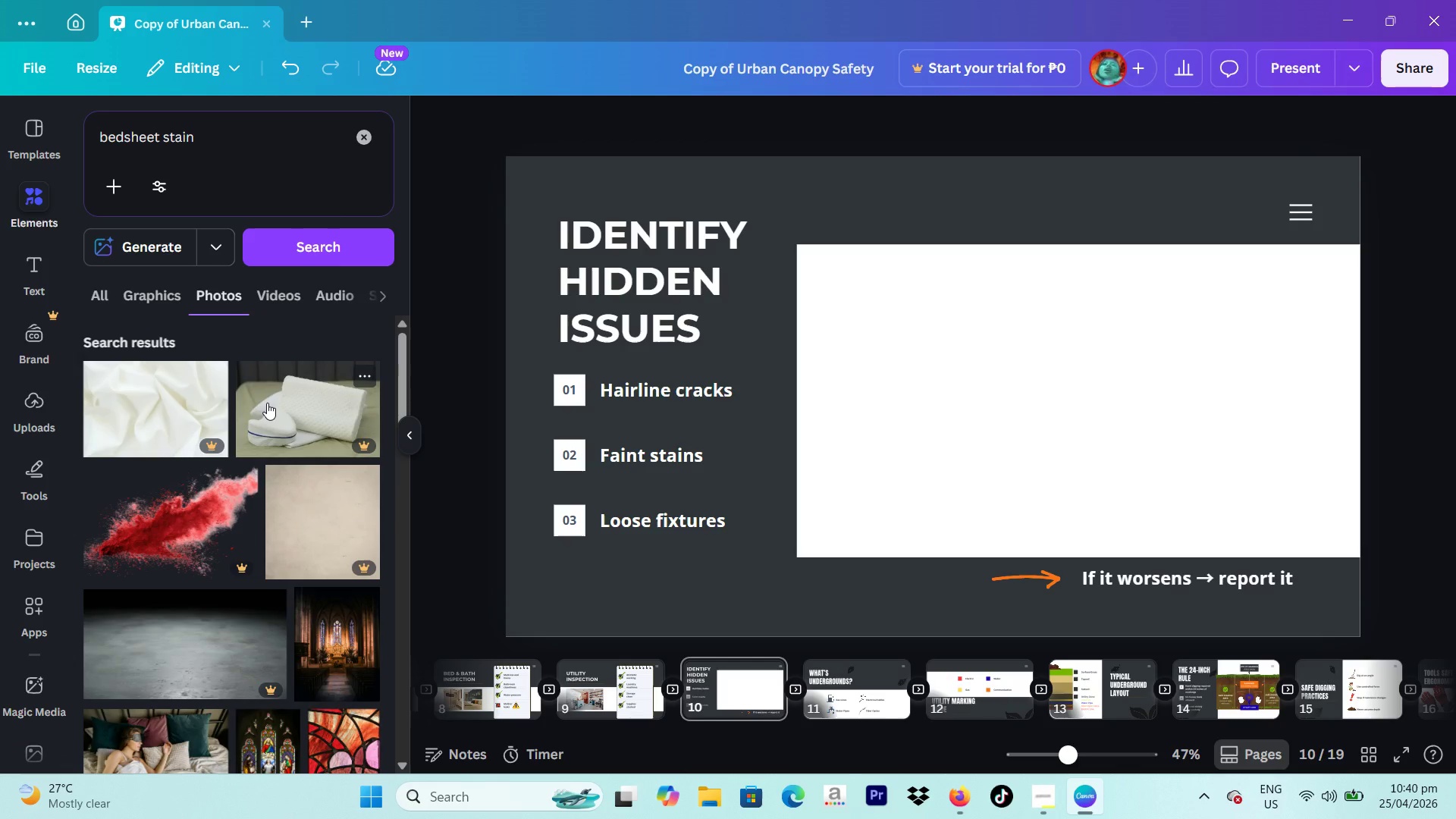 
scroll: coordinate [267, 403], scroll_direction: down, amount: 4.0
 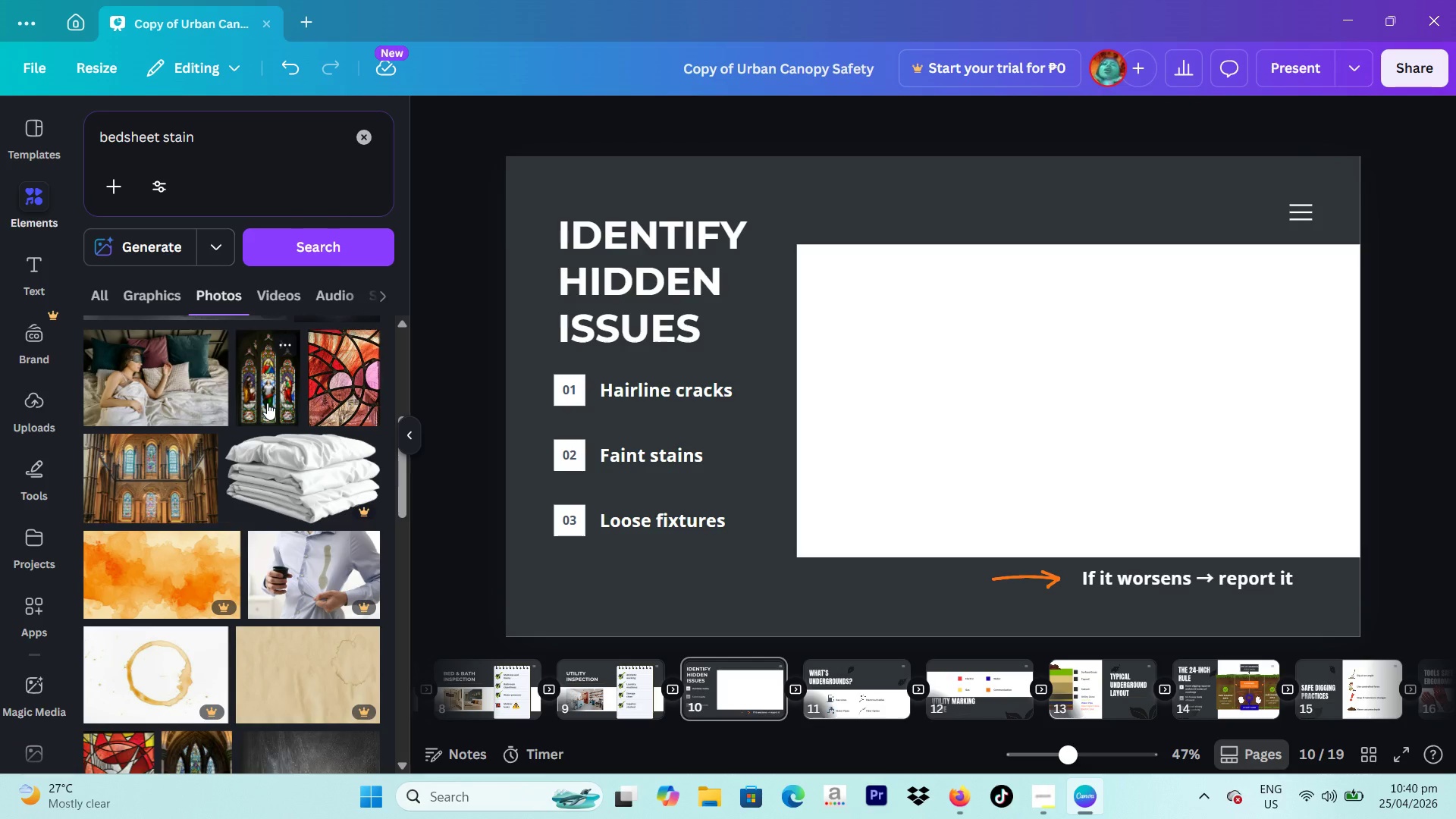 
wait(5.26)
 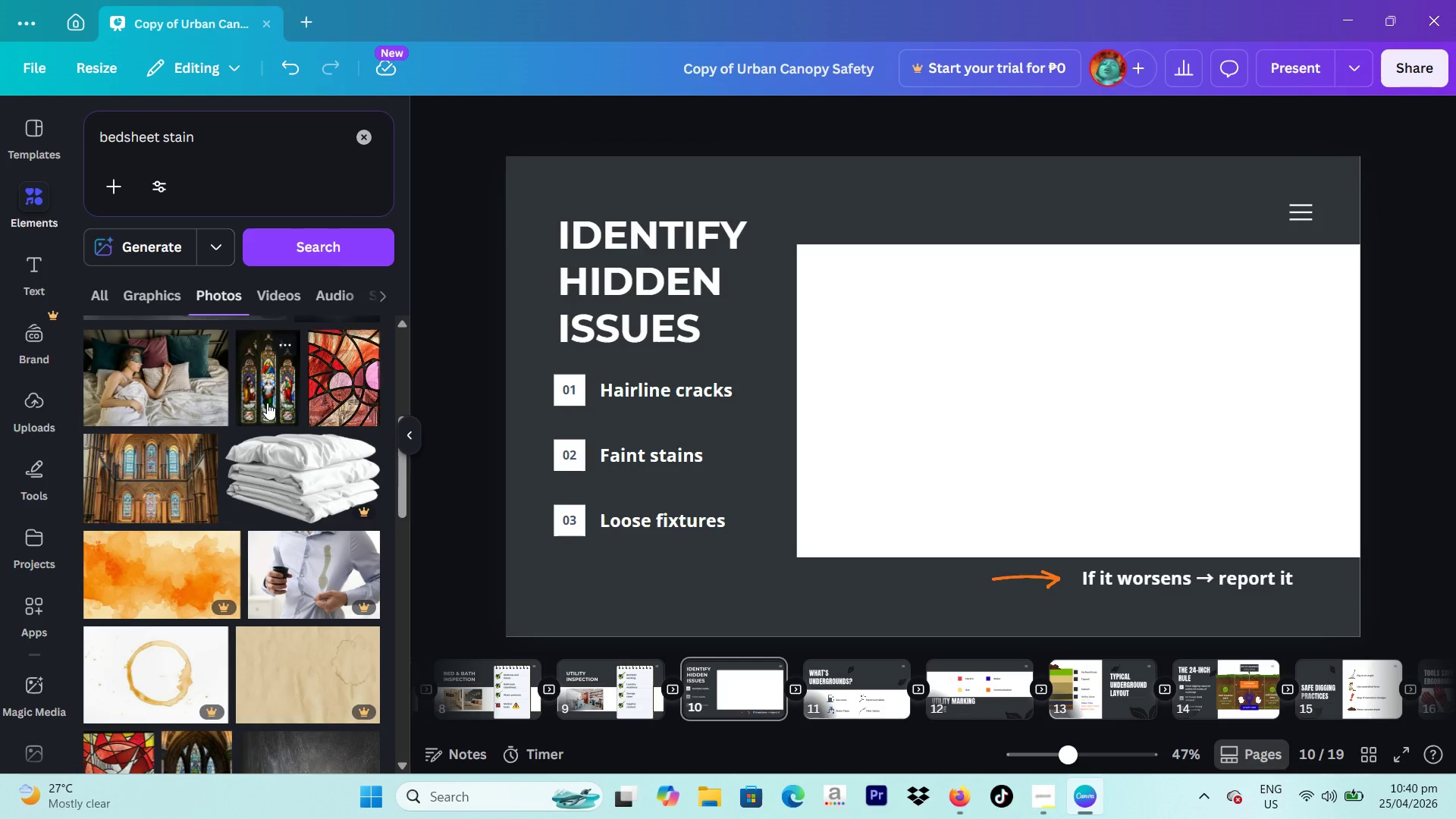 
scroll: coordinate [267, 403], scroll_direction: down, amount: 19.0
 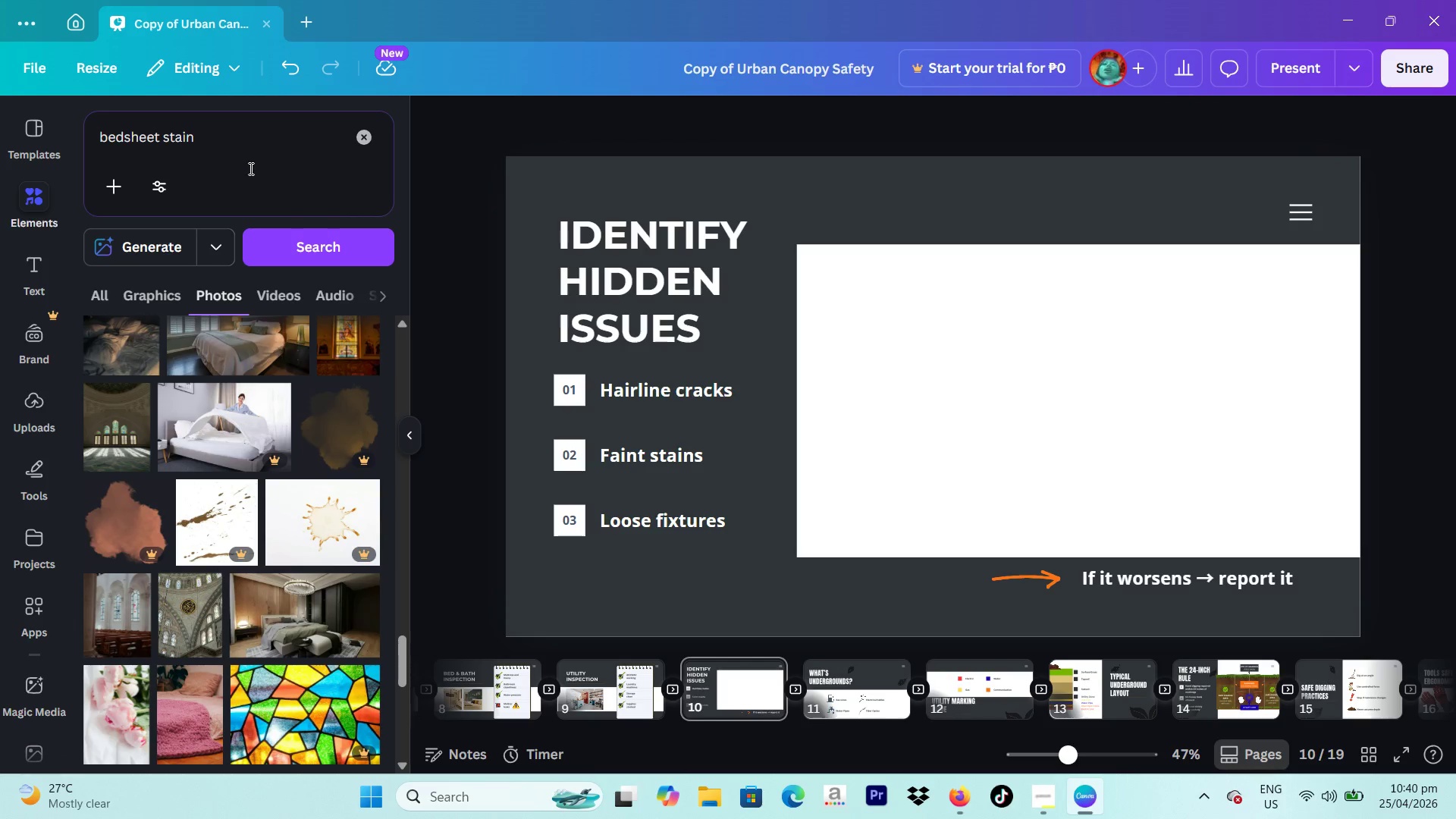 
left_click_drag(start_coordinate=[211, 139], to_coordinate=[58, 118])
 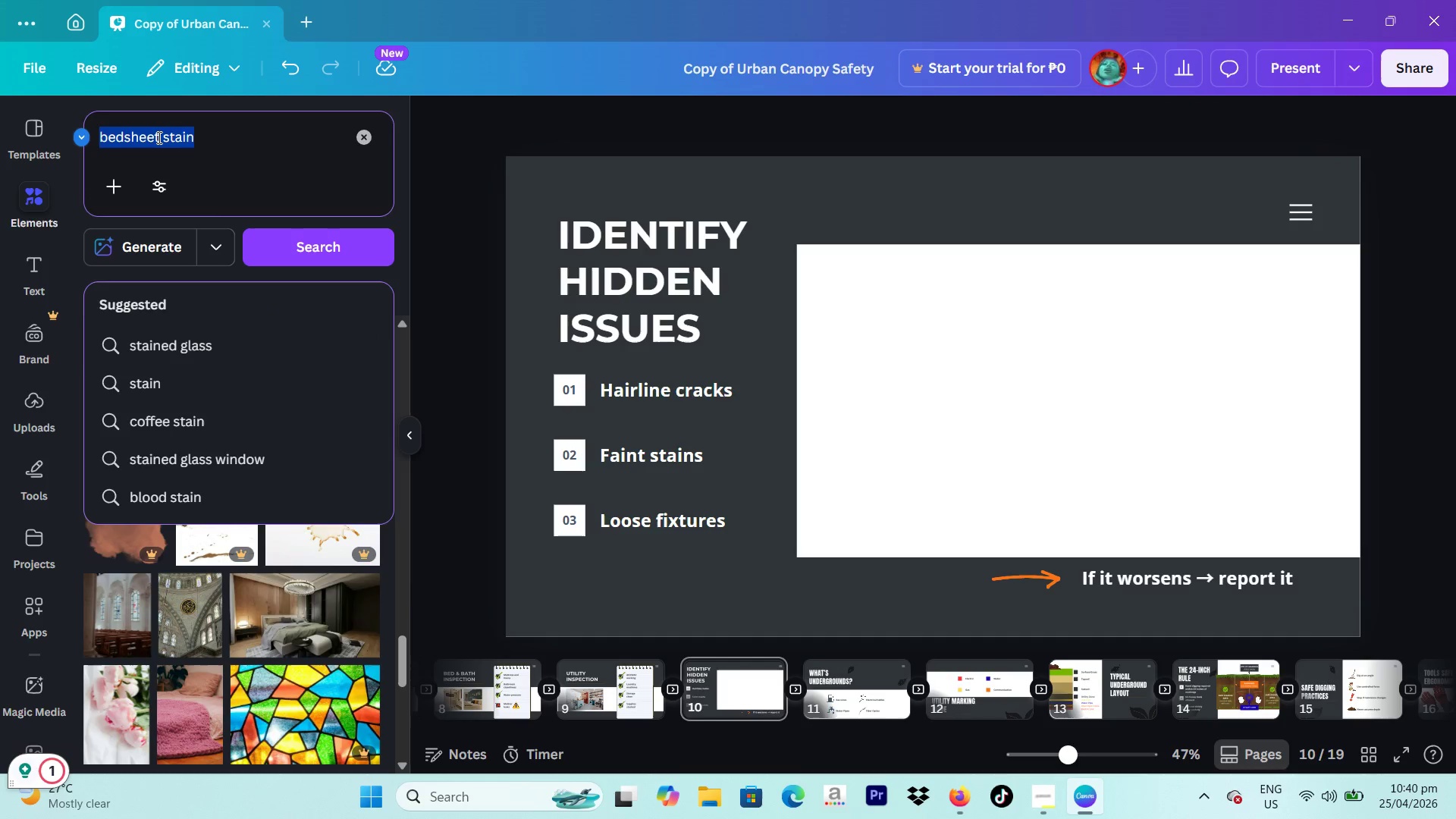 
type(hairline cracks)
 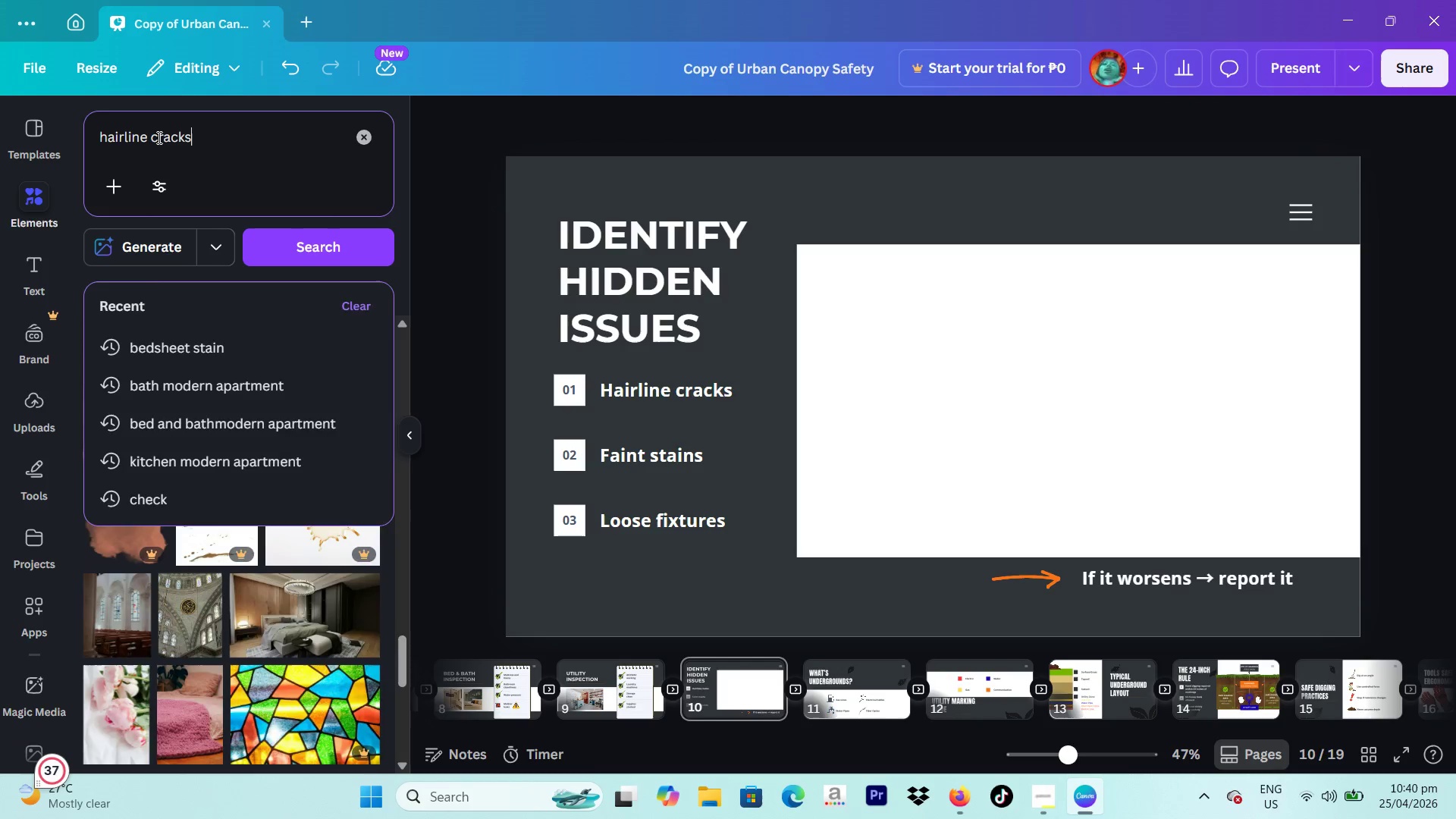 
key(Enter)
 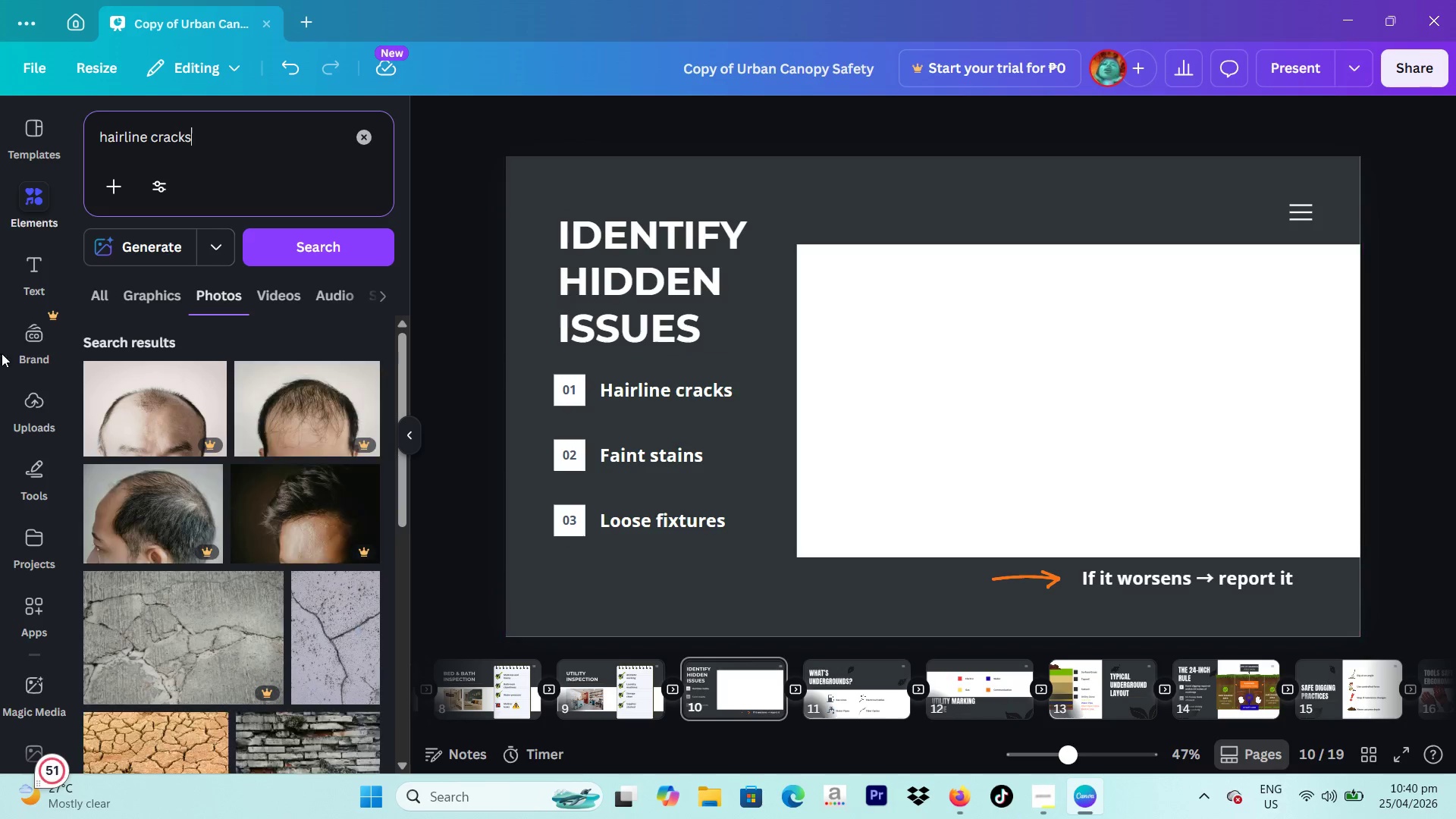 
scroll: coordinate [250, 435], scroll_direction: down, amount: 10.0
 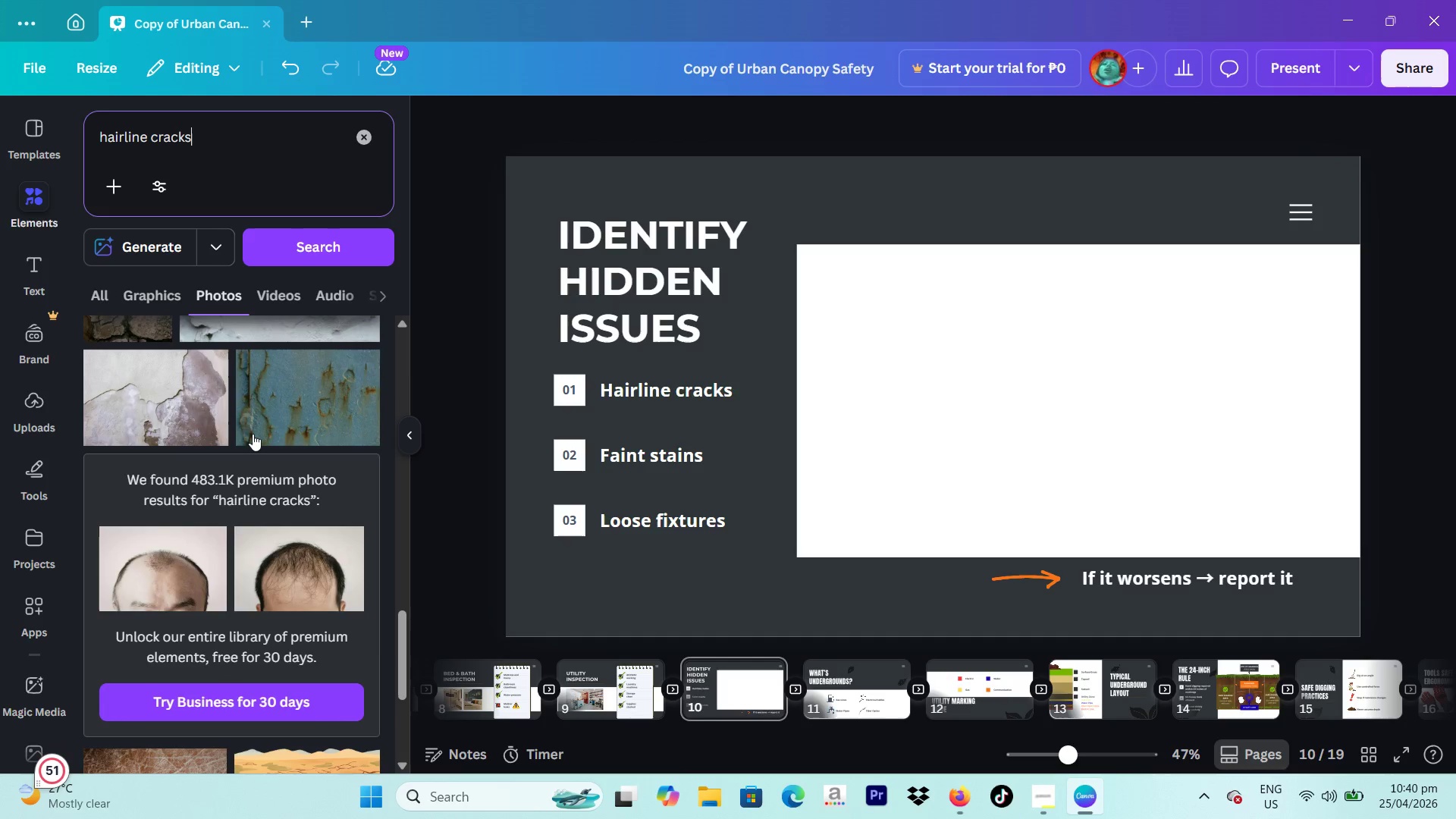 
scroll: coordinate [253, 434], scroll_direction: none, amount: 0.0
 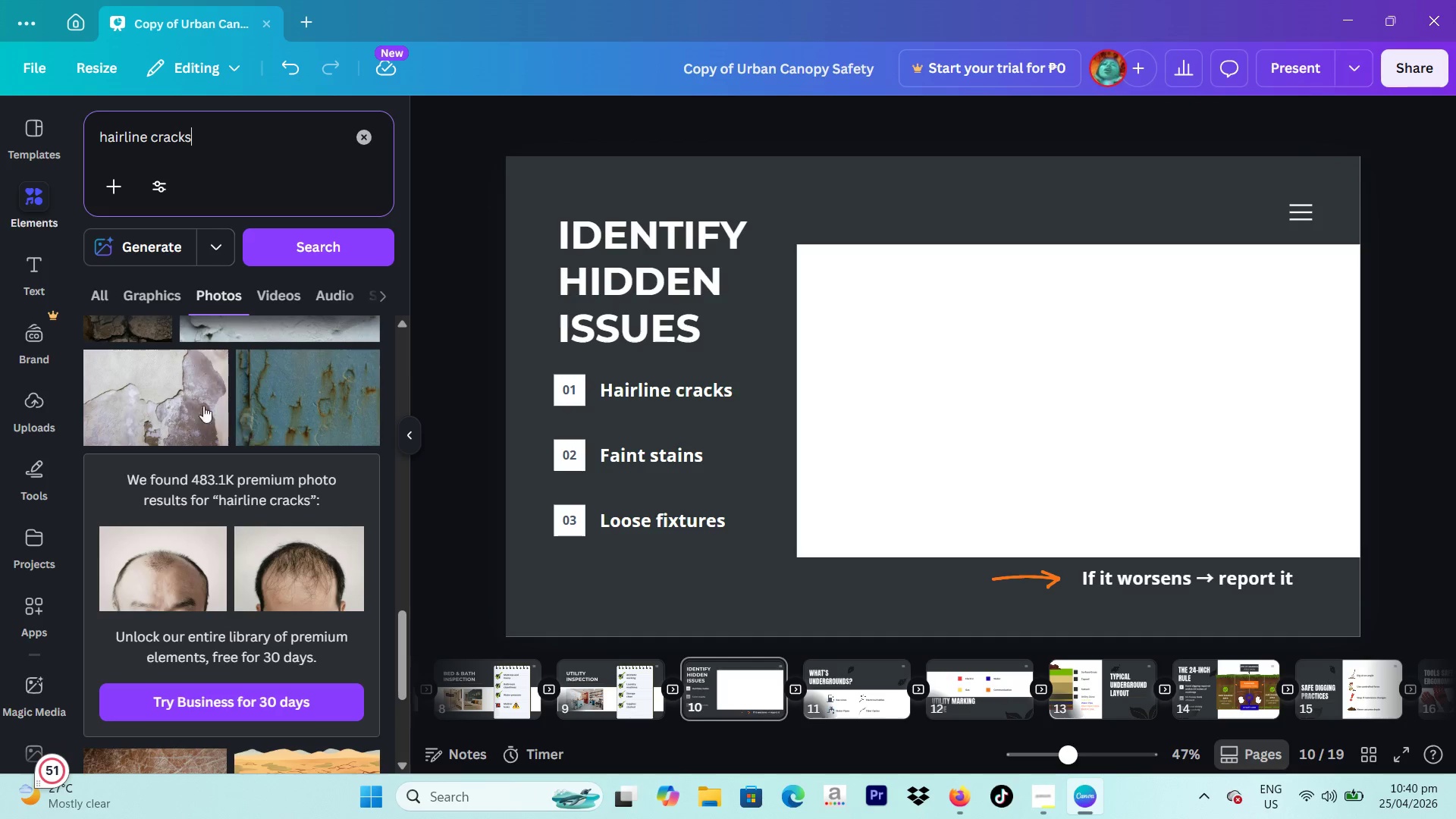 
left_click([184, 394])
 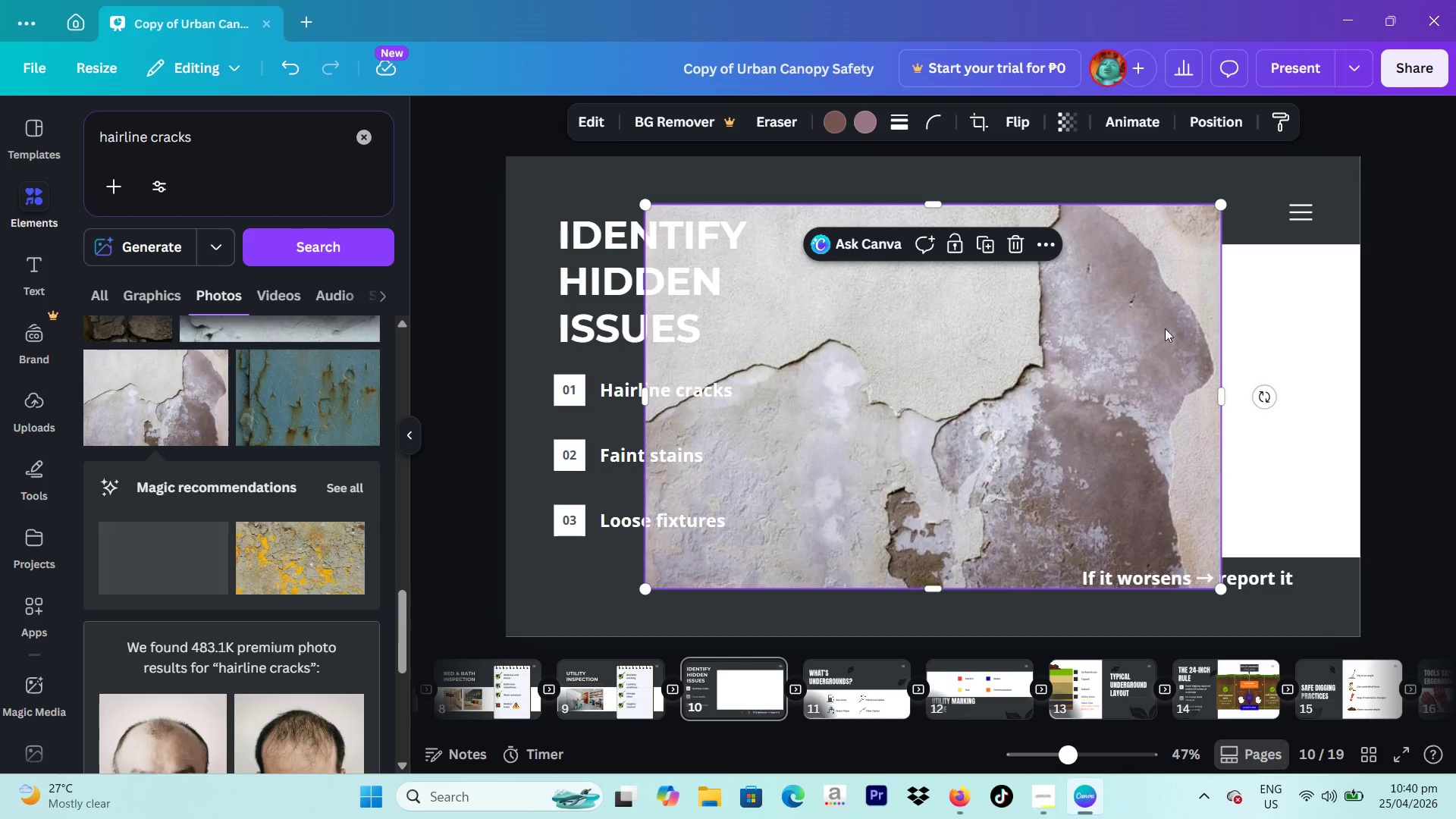 
left_click_drag(start_coordinate=[1142, 366], to_coordinate=[1223, 366])
 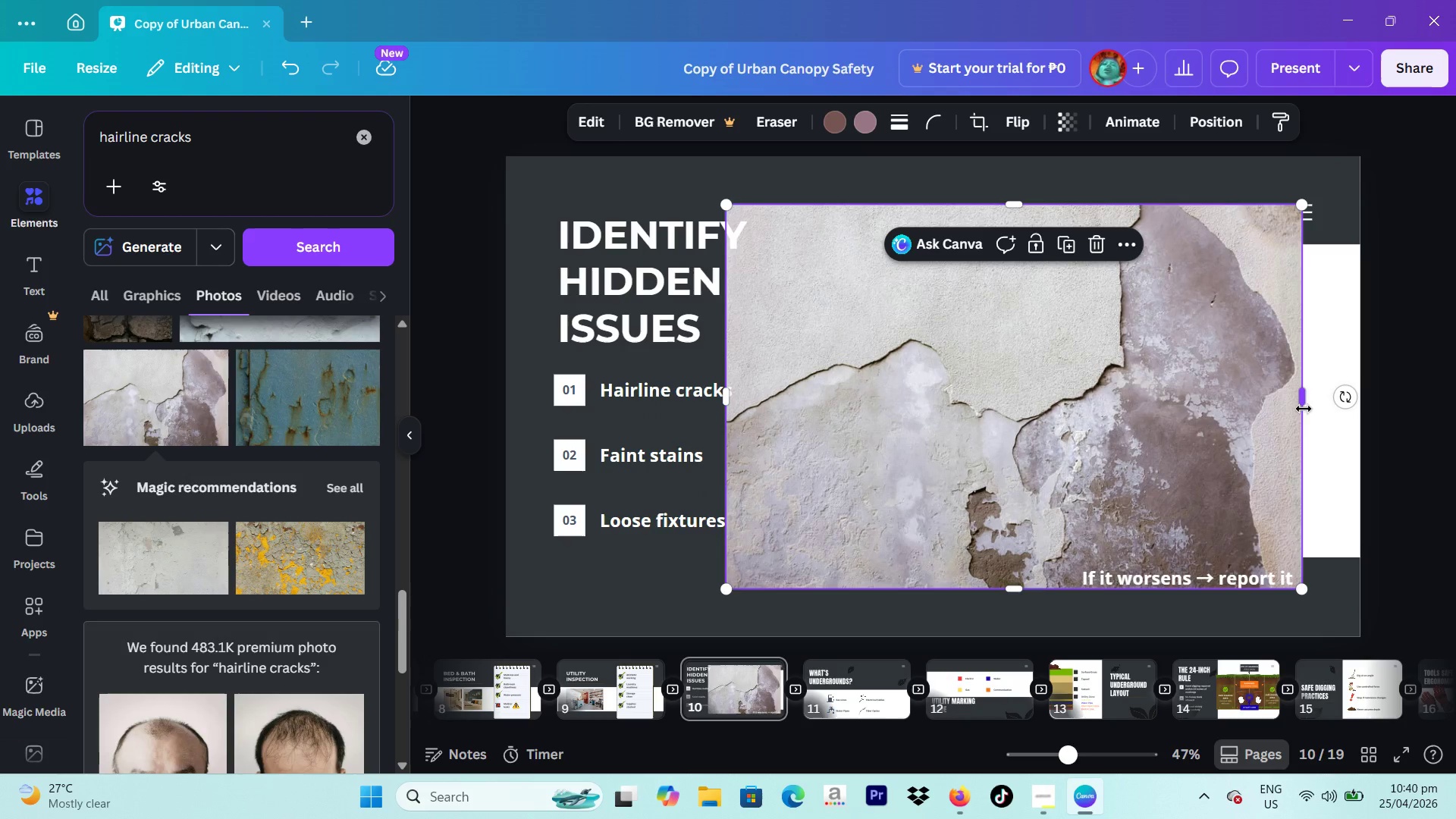 
left_click([1300, 400])
 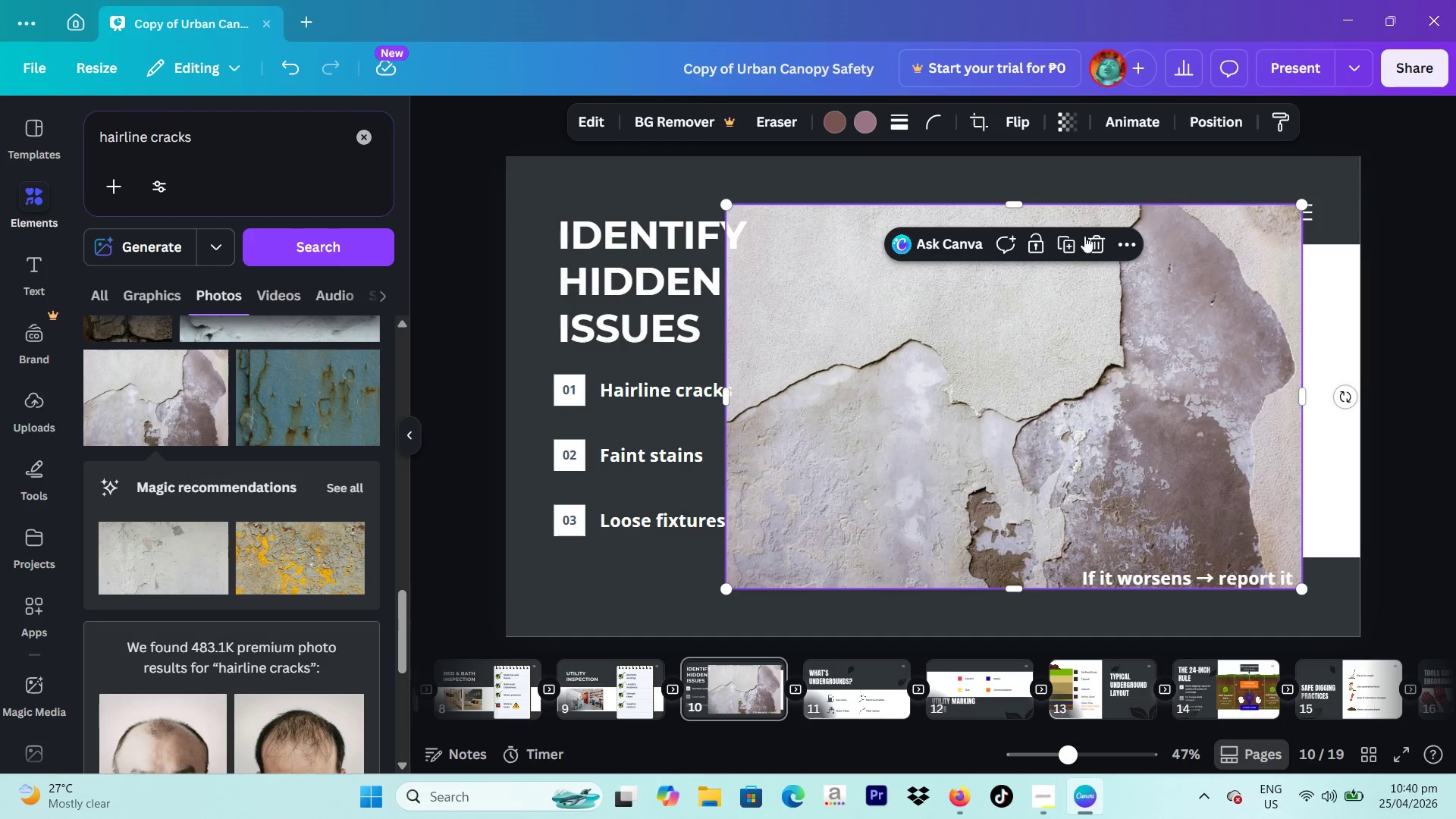 
left_click([1084, 236])
 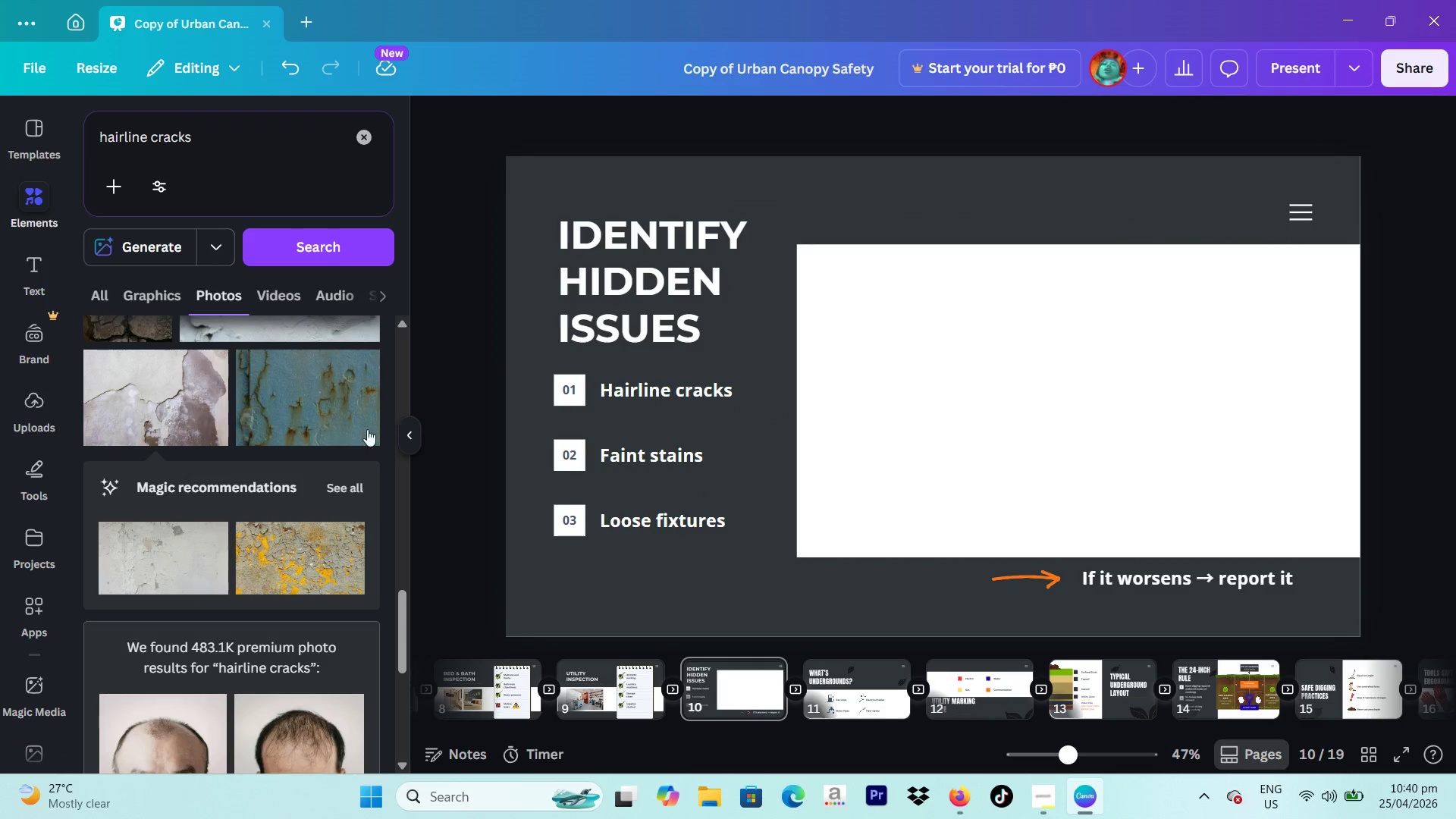 
scroll: coordinate [330, 446], scroll_direction: down, amount: 3.0
 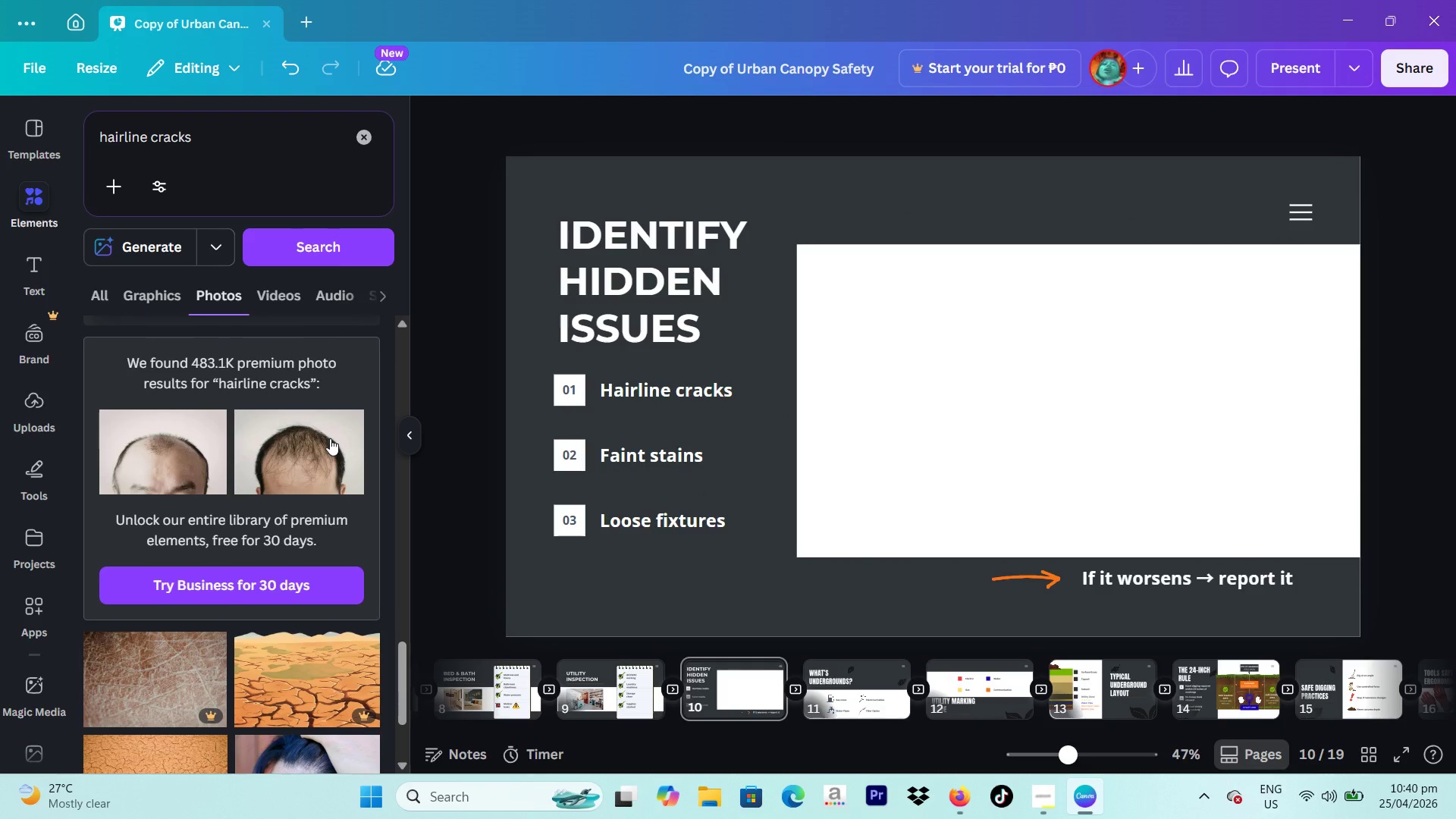 
scroll: coordinate [330, 438], scroll_direction: up, amount: 1.0
 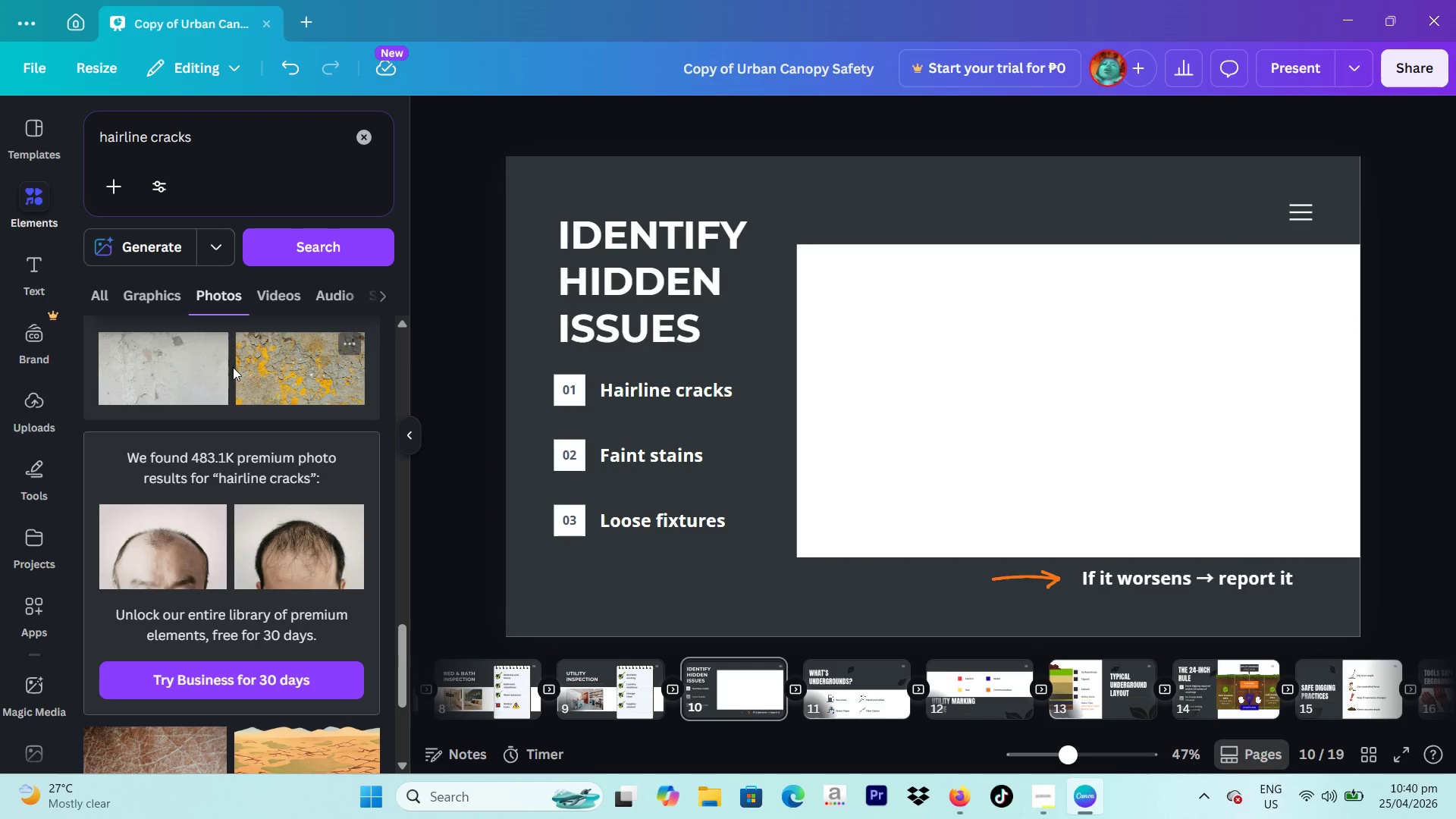 
scroll: coordinate [243, 383], scroll_direction: down, amount: 7.0
 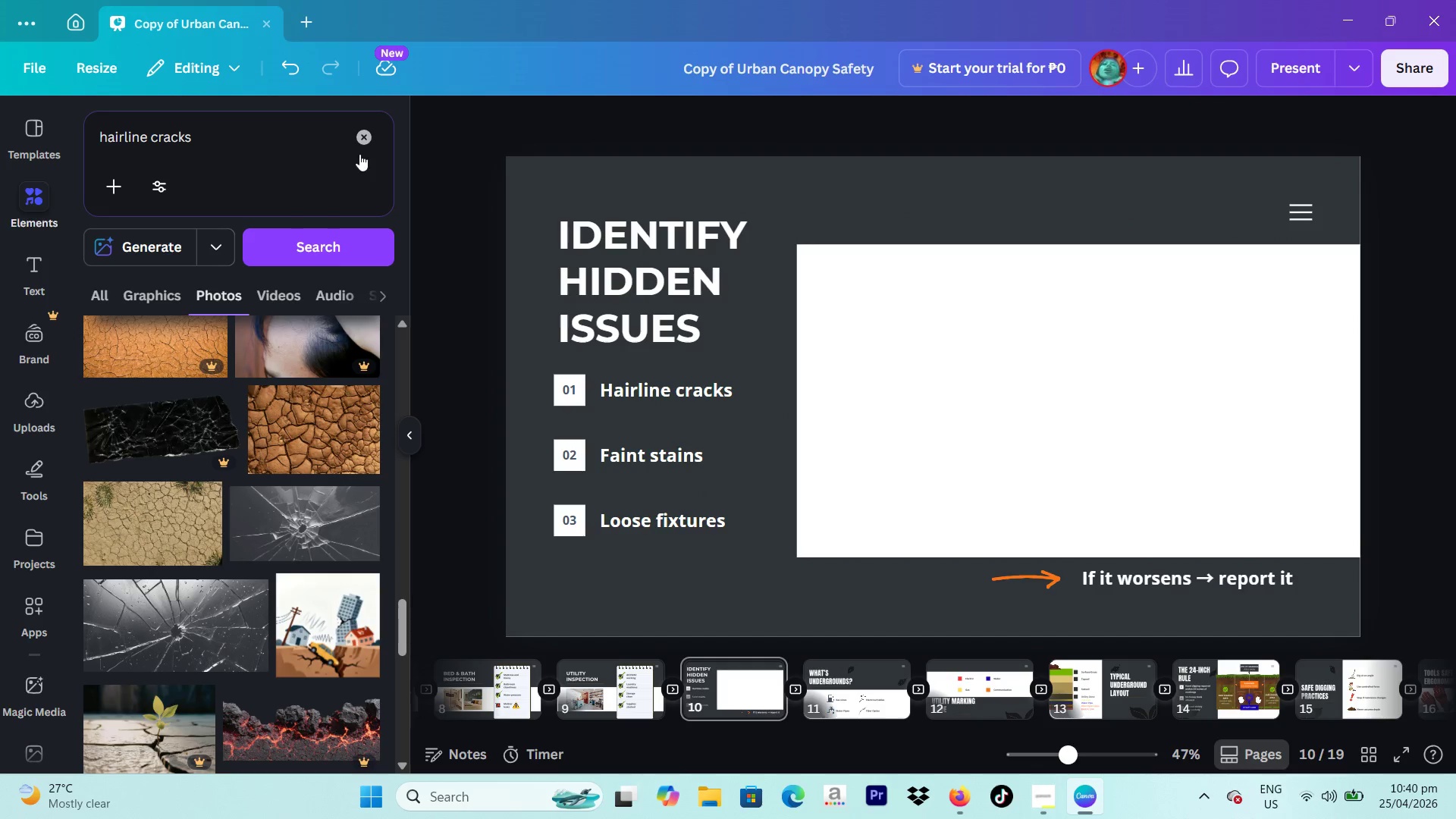 
left_click([361, 142])
 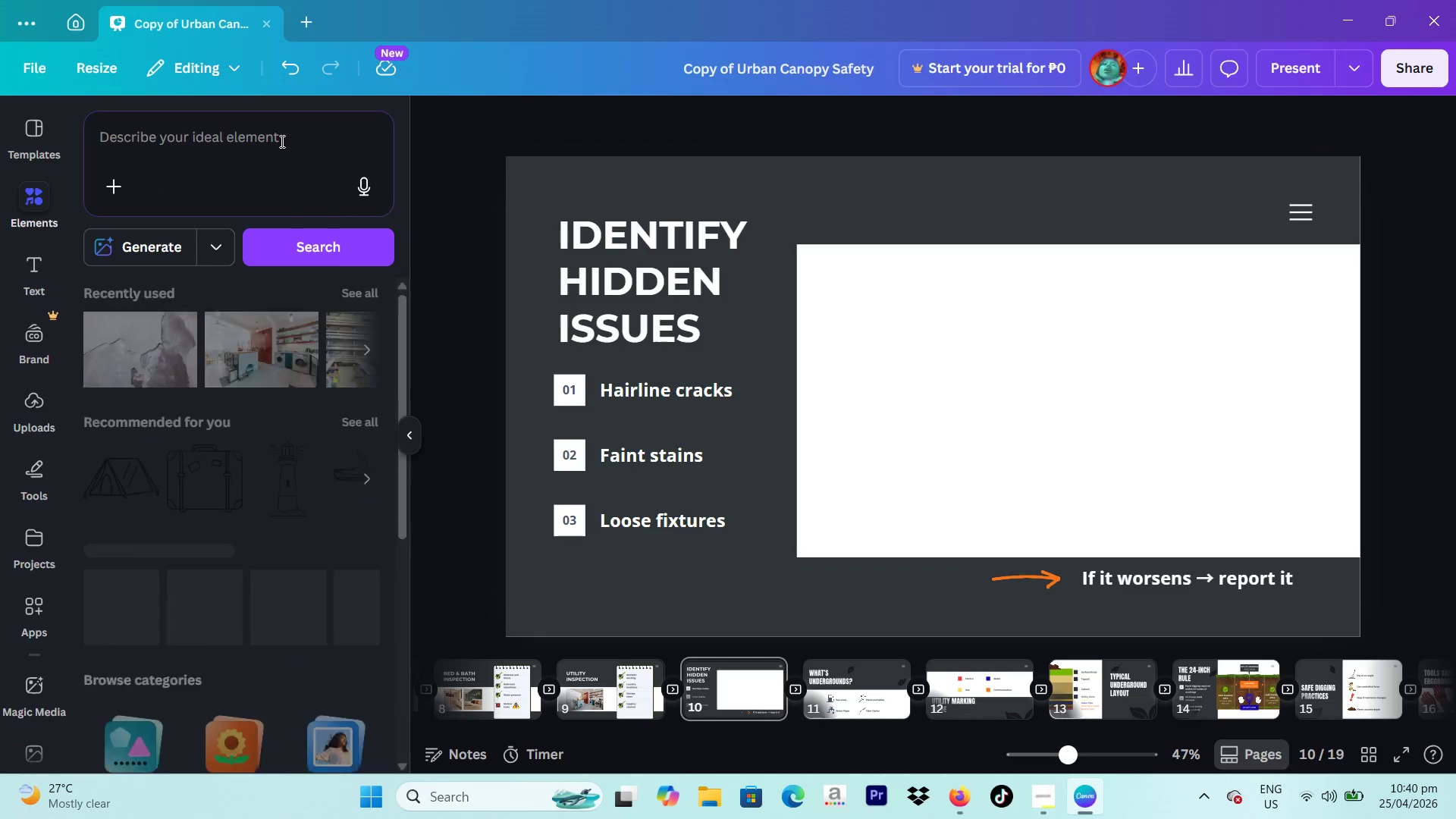 
left_click([281, 141])
 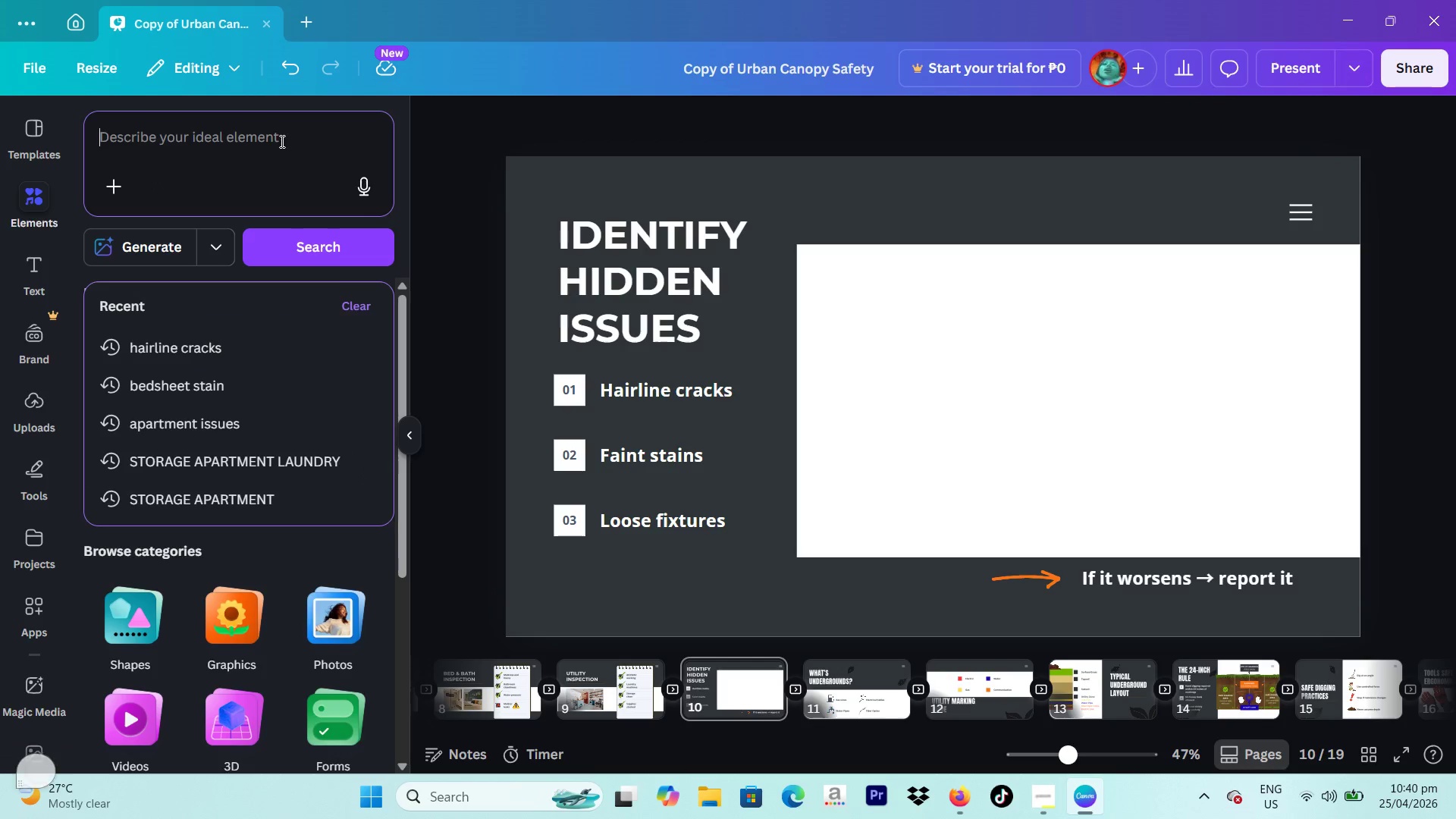 
type(apartment wall)
 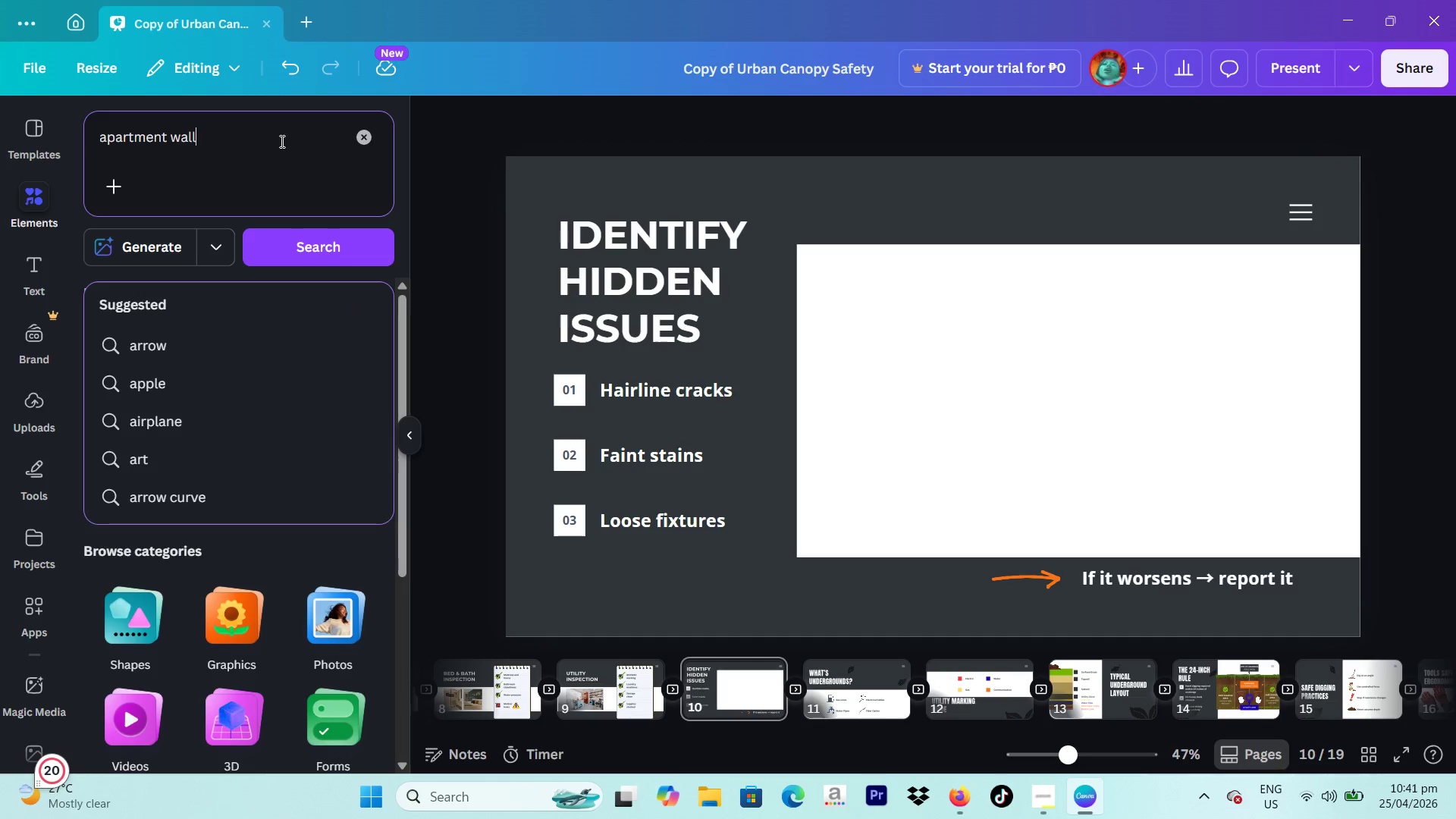 
key(Enter)
 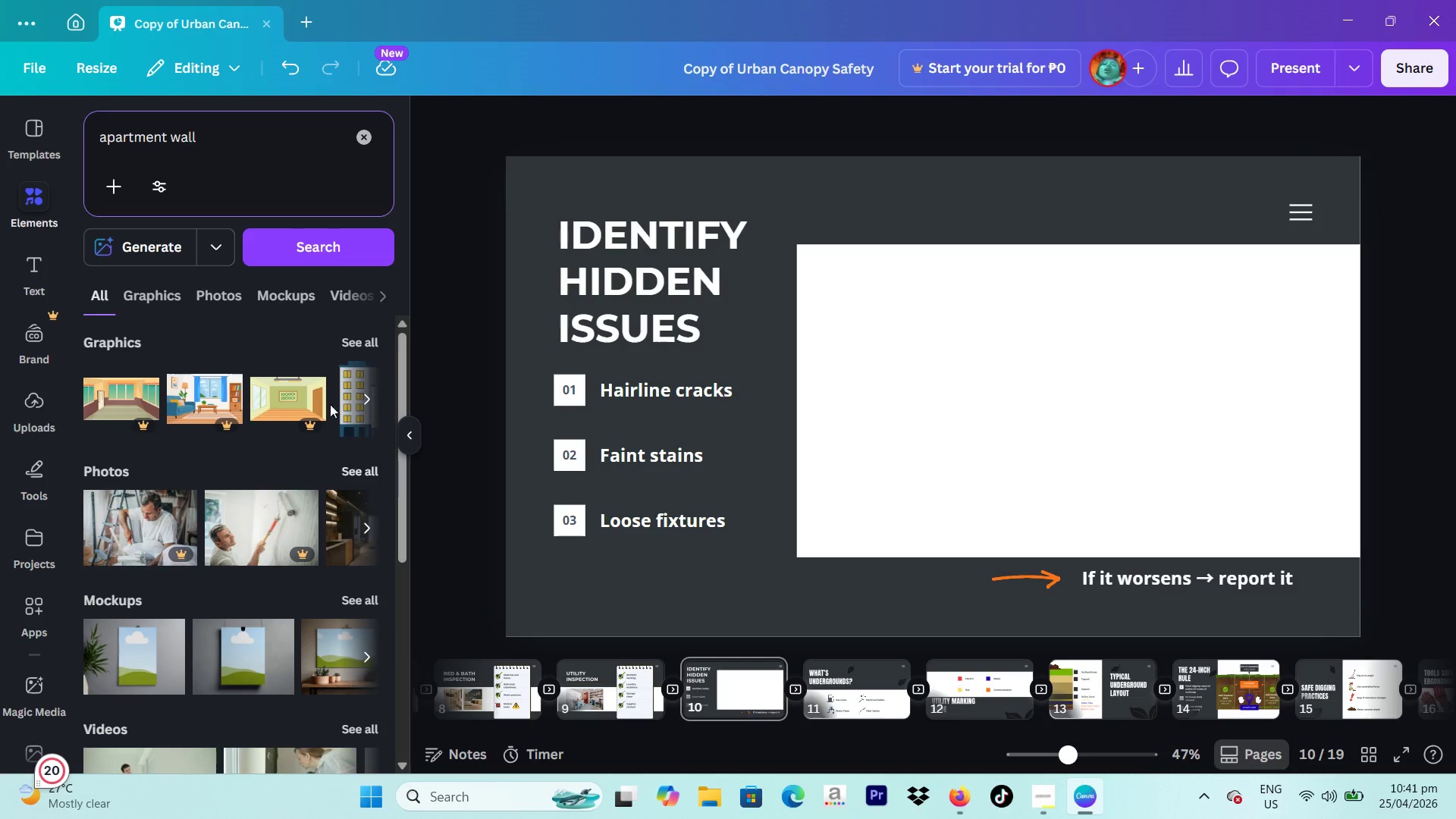 
left_click([365, 462])
 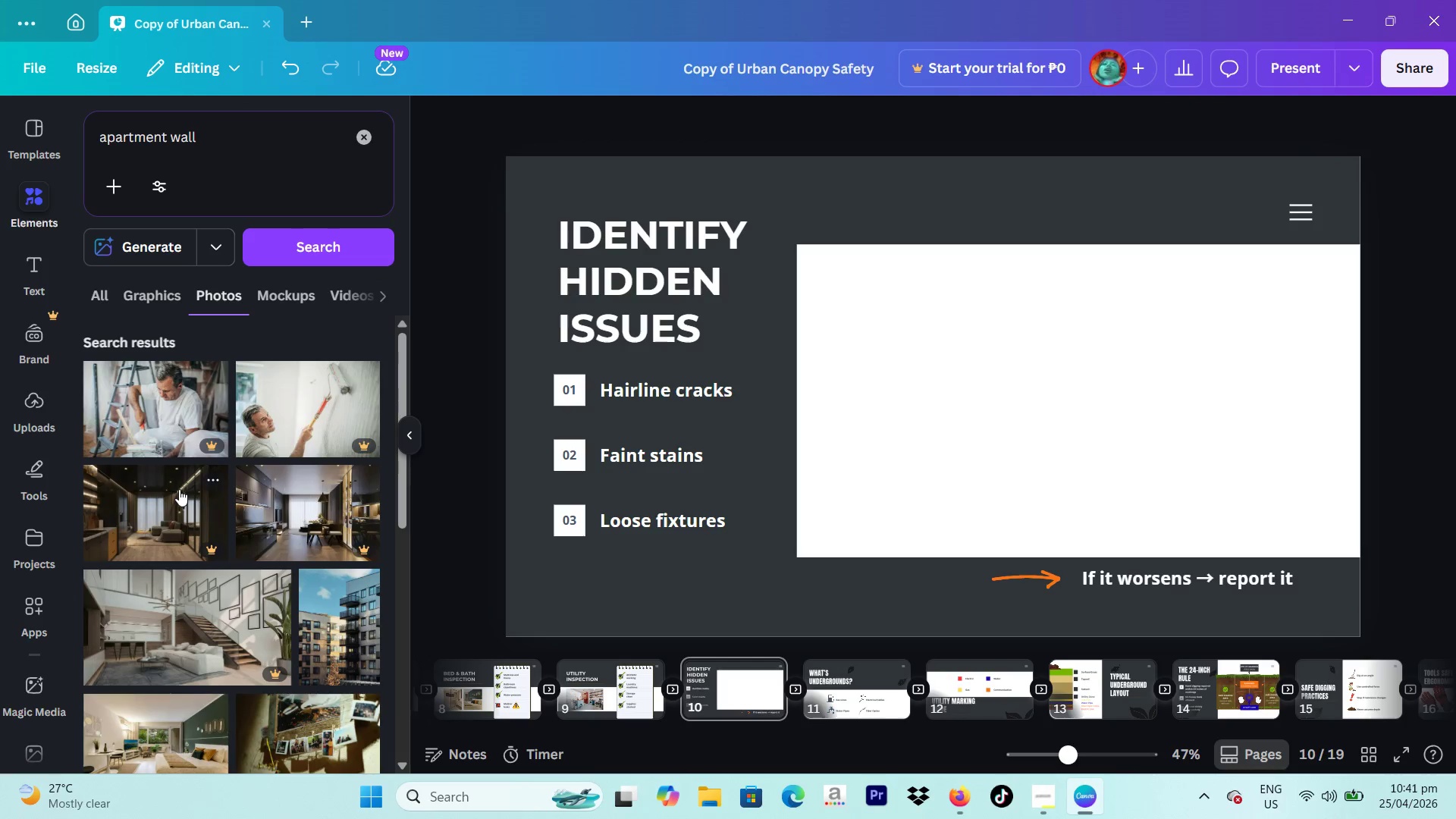 
scroll: coordinate [231, 486], scroll_direction: down, amount: 6.0
 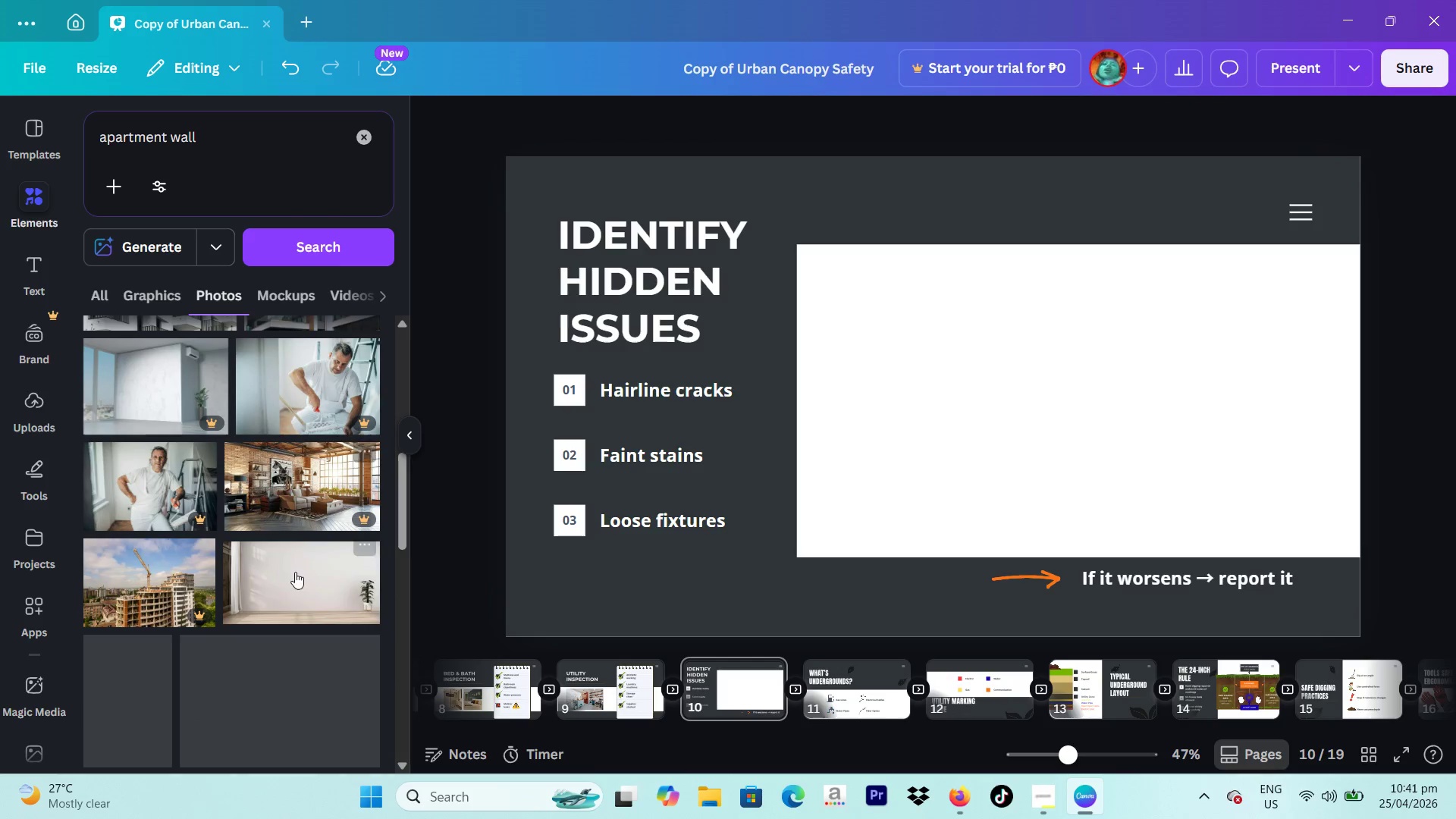 
left_click([295, 573])
 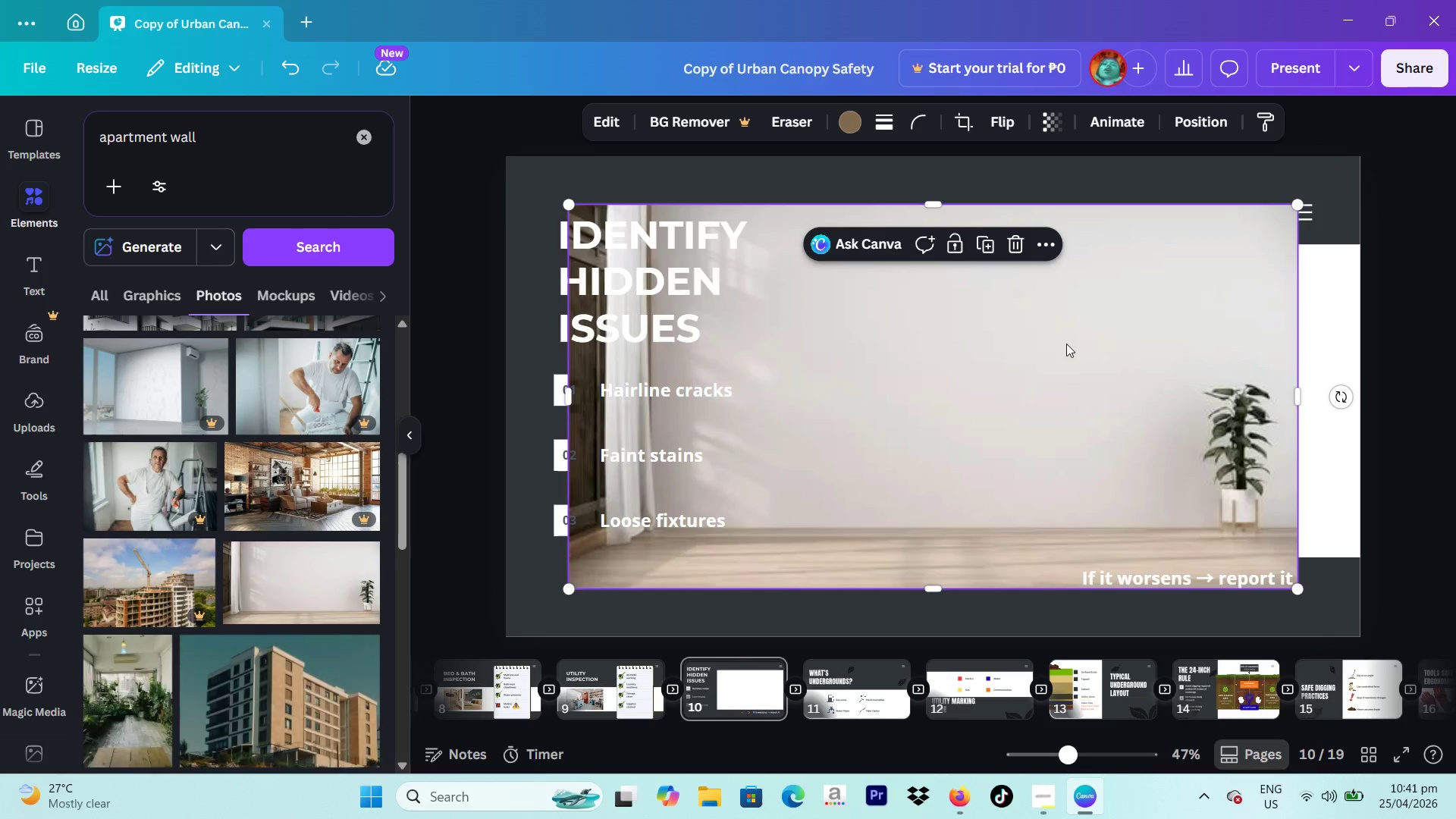 
double_click([1066, 344])
 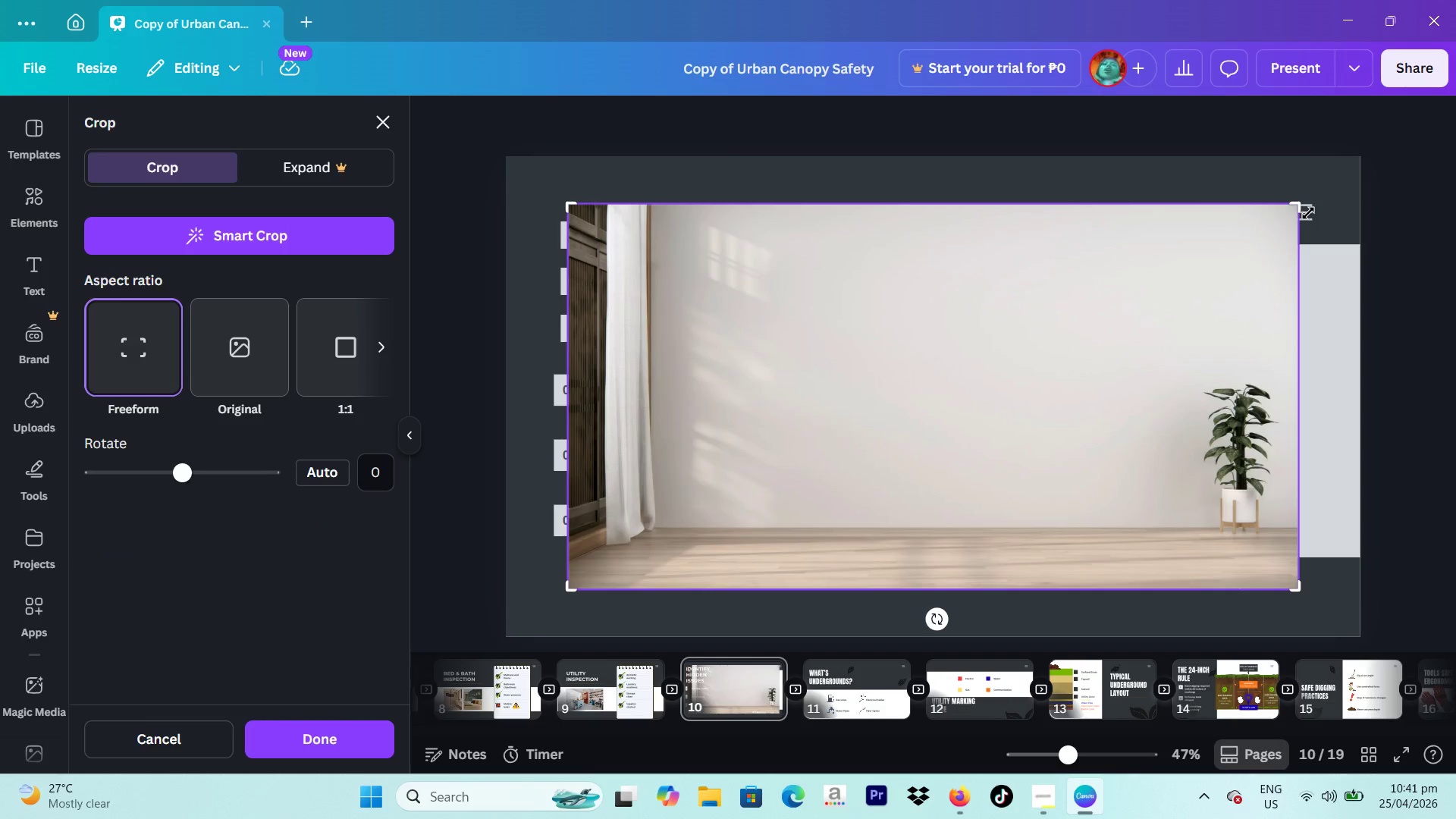 
left_click_drag(start_coordinate=[1298, 209], to_coordinate=[838, 394])
 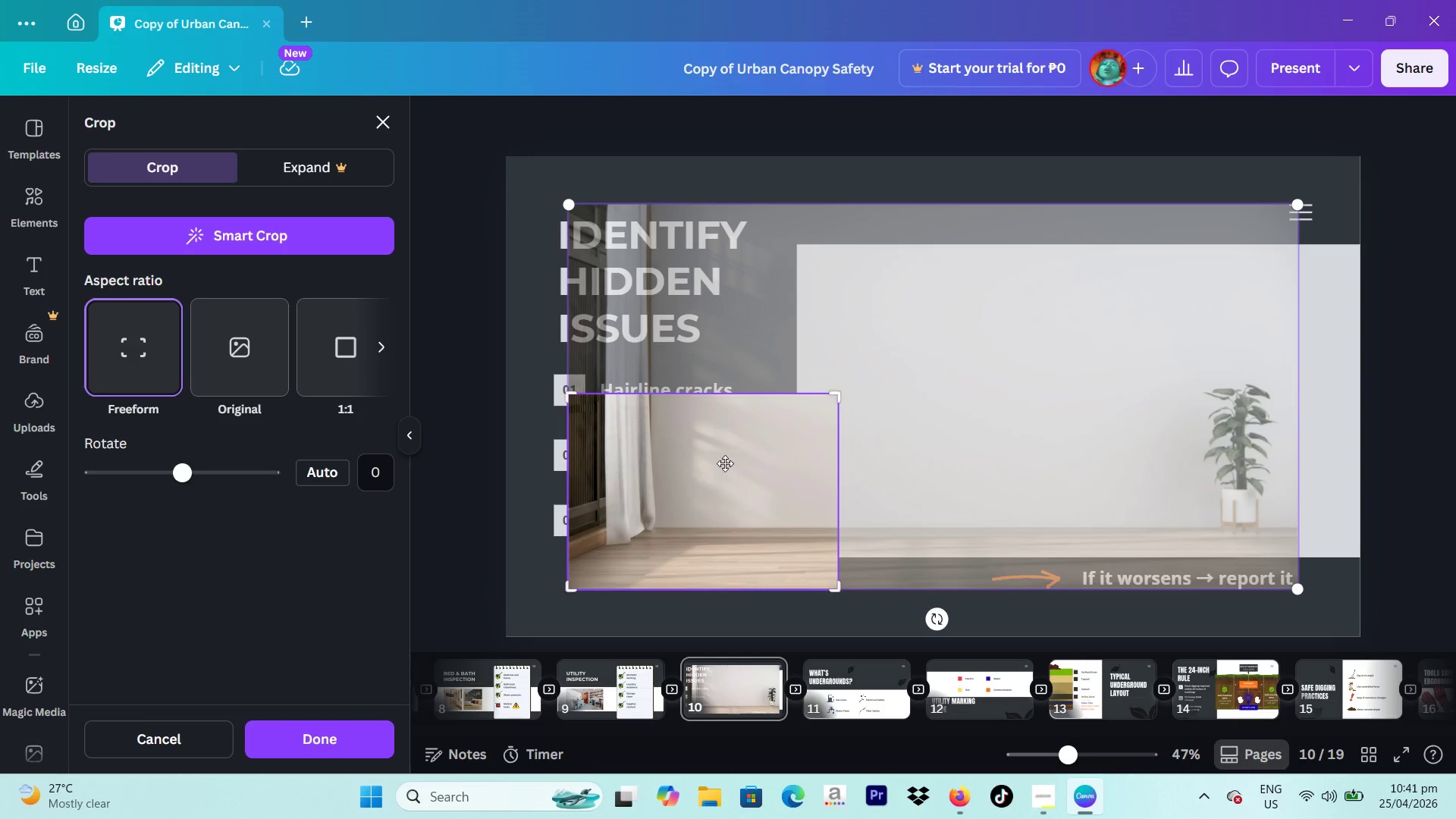 
left_click_drag(start_coordinate=[725, 463], to_coordinate=[542, 518])
 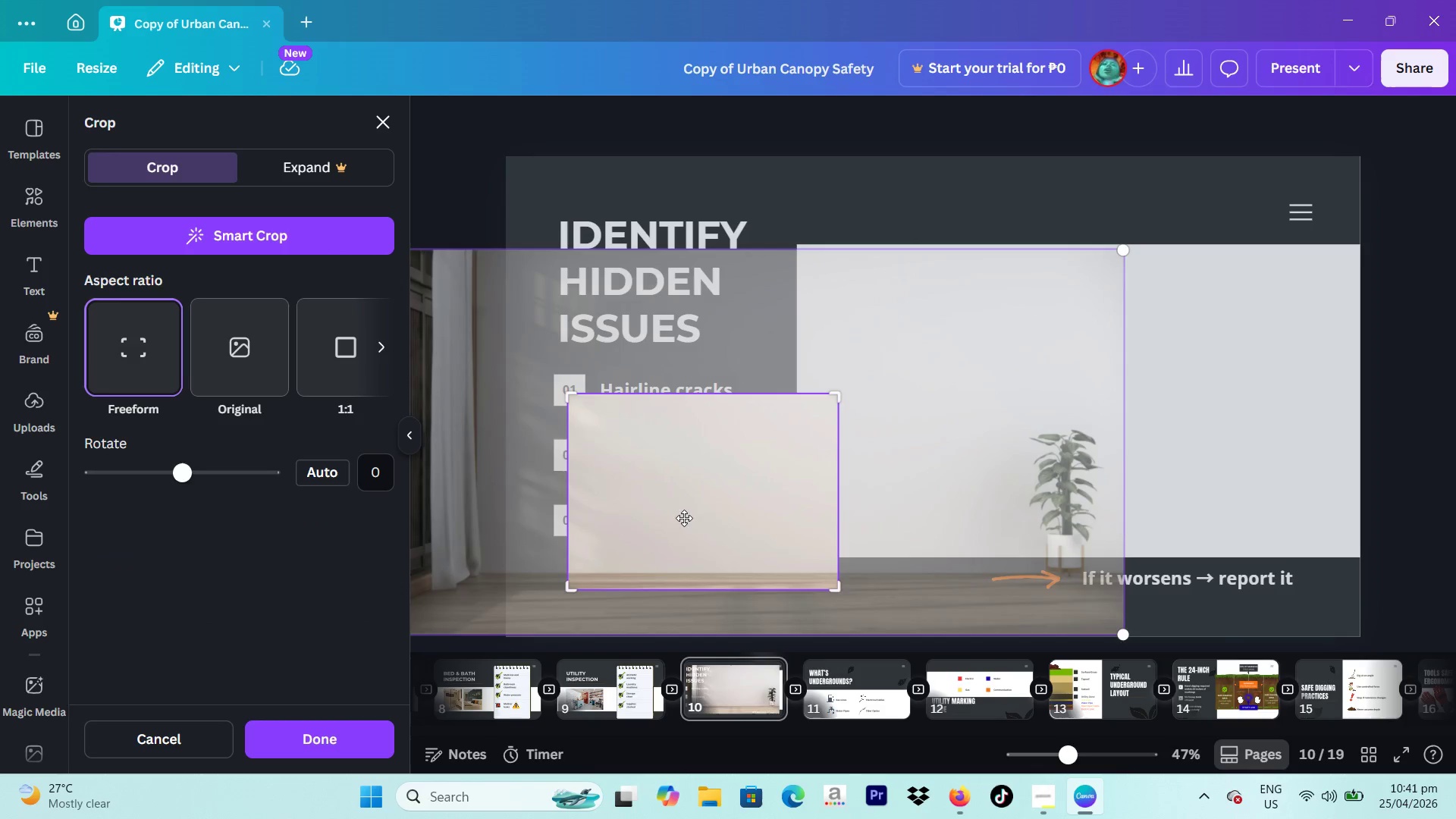 
left_click_drag(start_coordinate=[684, 518], to_coordinate=[346, 518])
 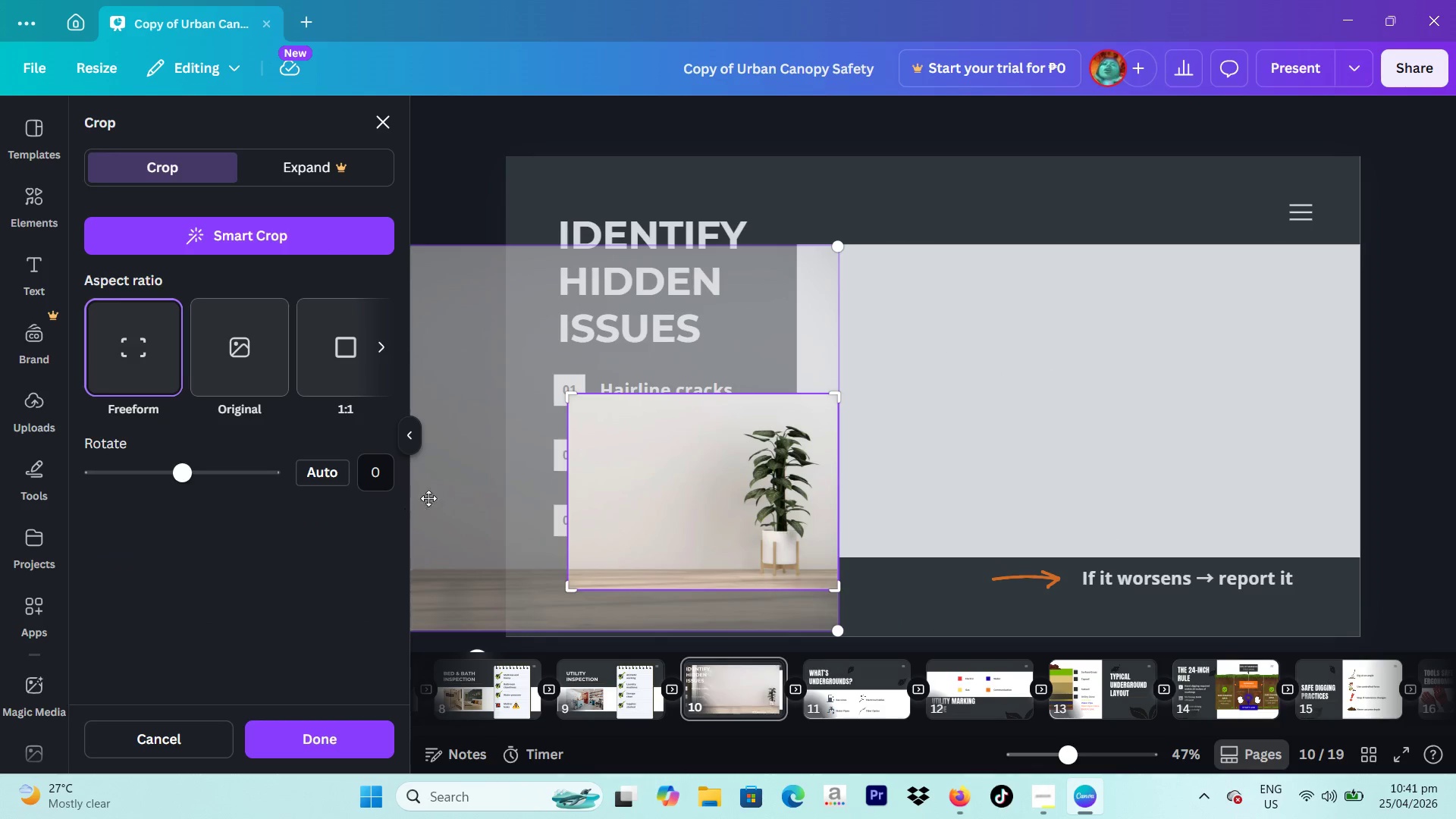 
left_click_drag(start_coordinate=[445, 495], to_coordinate=[480, 492])
 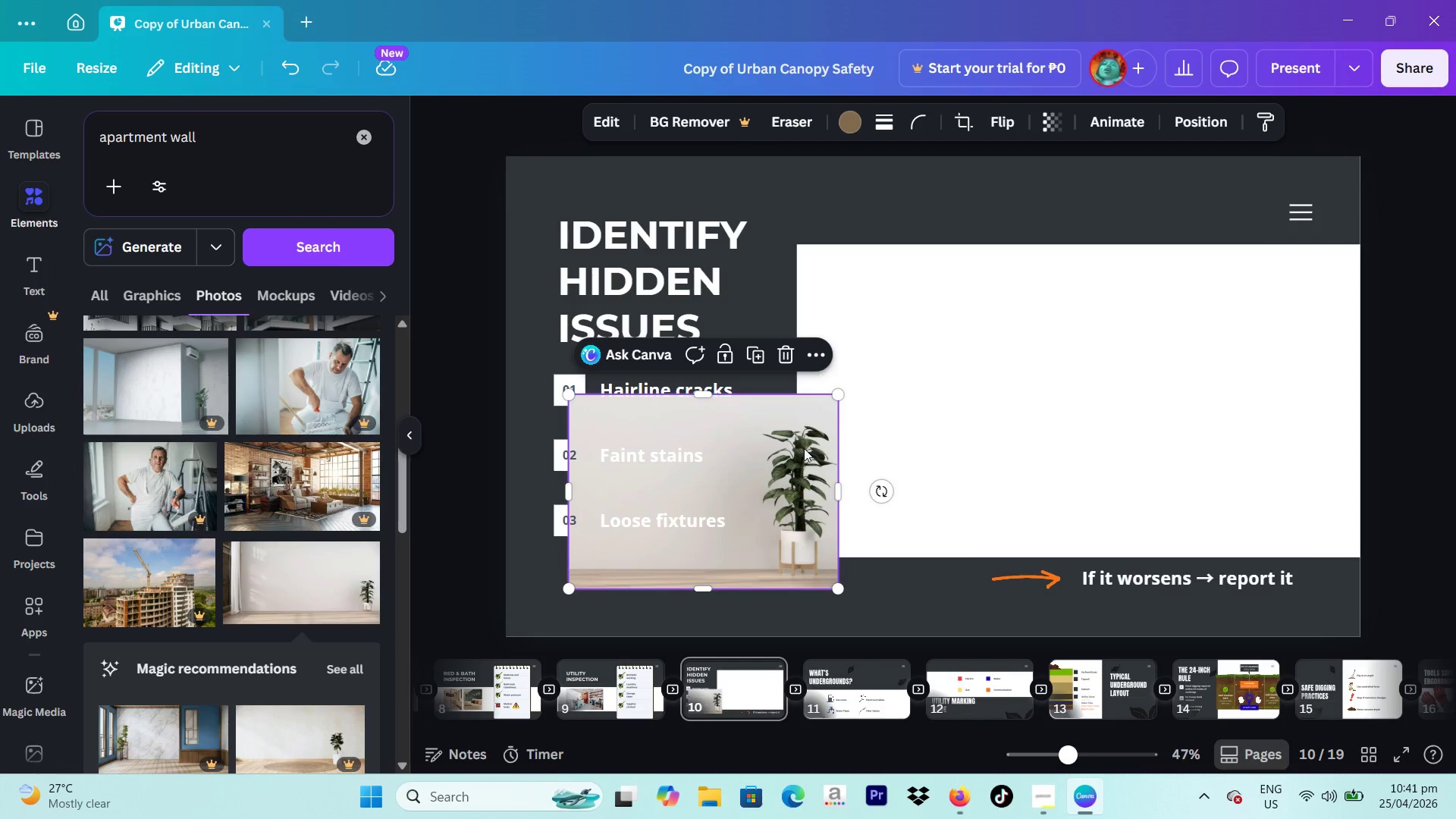 
left_click_drag(start_coordinate=[777, 488], to_coordinate=[1035, 345])
 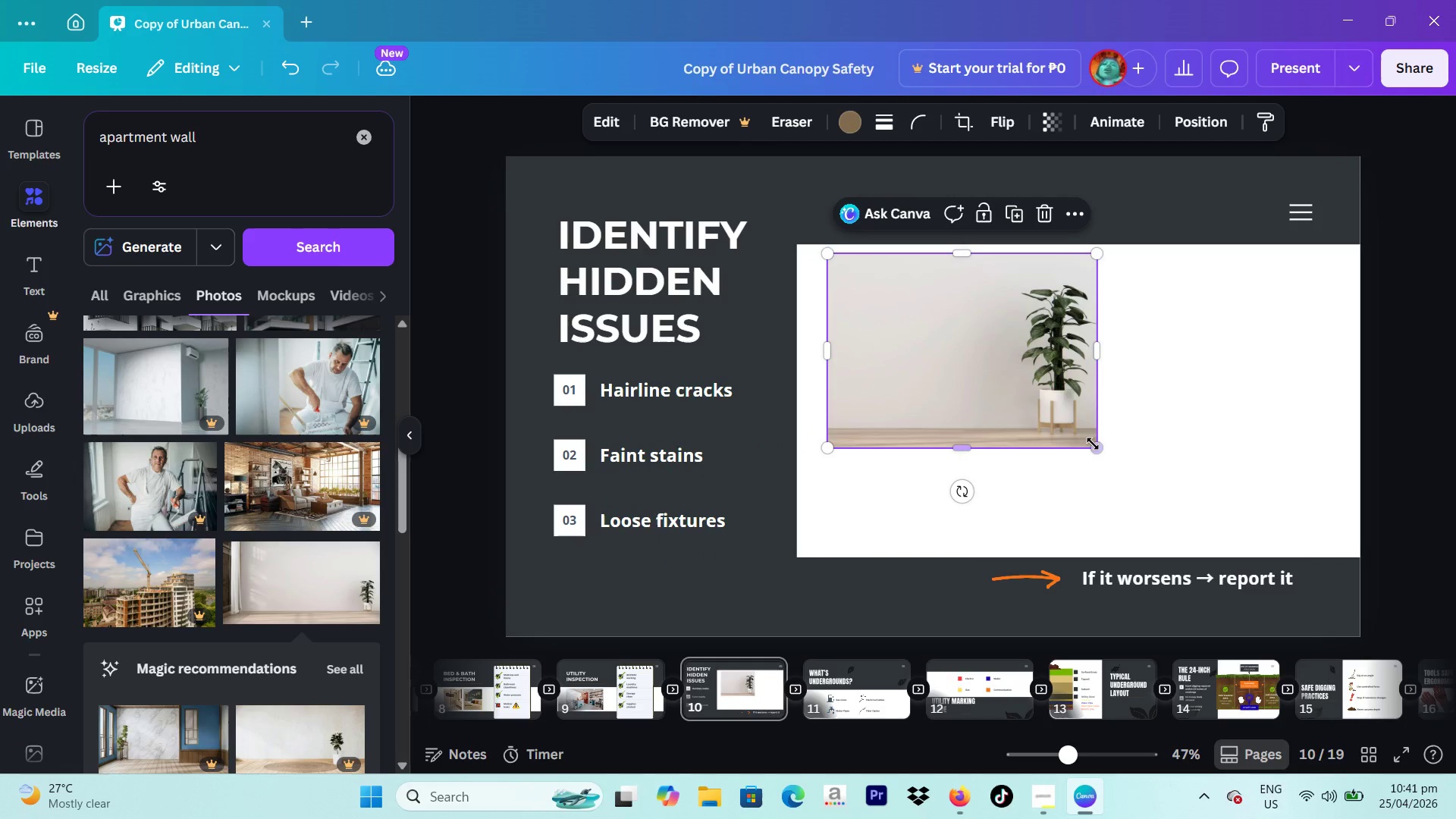 
left_click_drag(start_coordinate=[1093, 444], to_coordinate=[1039, 386])
 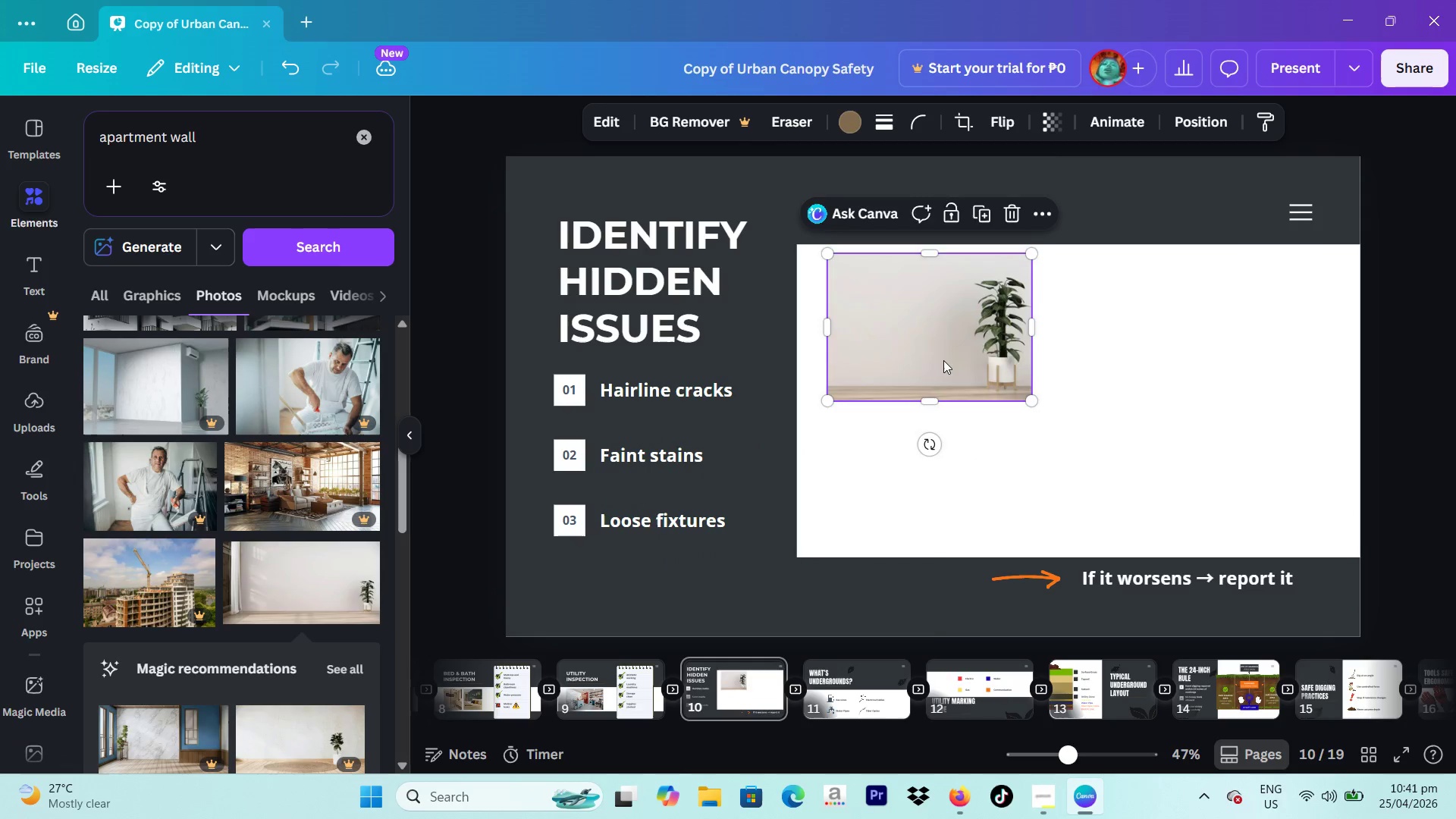 
left_click_drag(start_coordinate=[943, 360], to_coordinate=[1012, 362])
 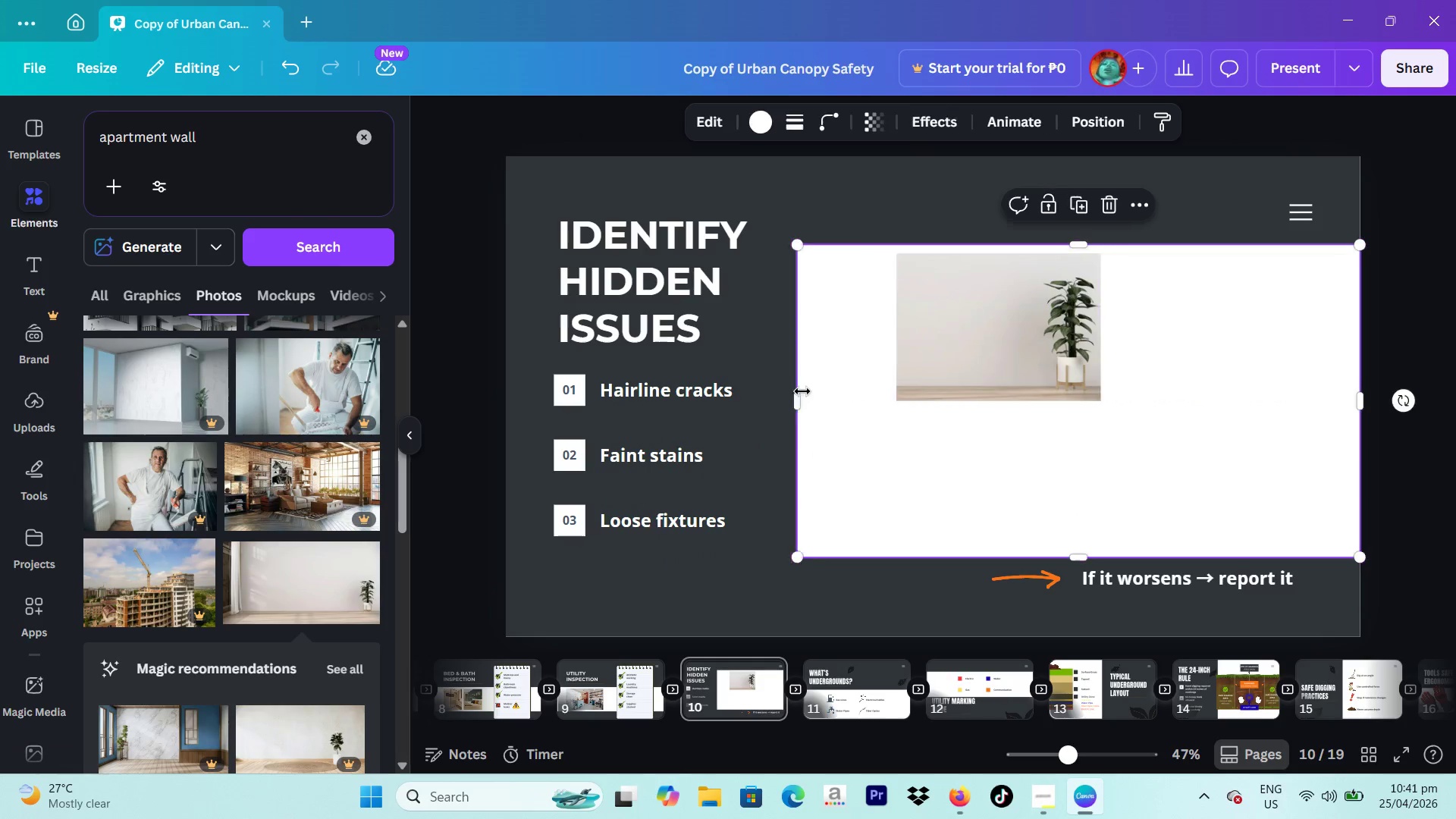 
left_click([802, 391])
 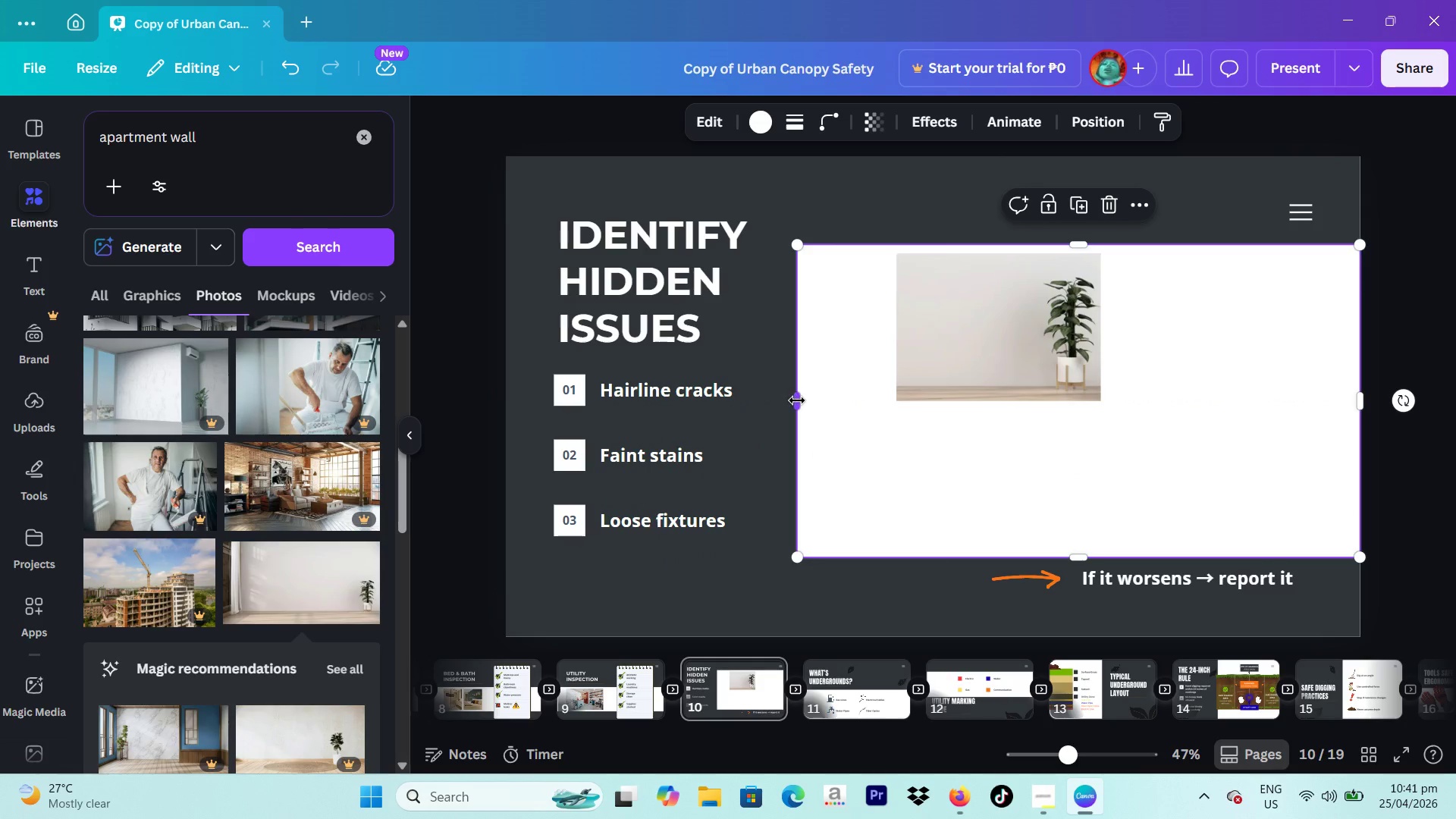 
left_click_drag(start_coordinate=[797, 400], to_coordinate=[864, 400])
 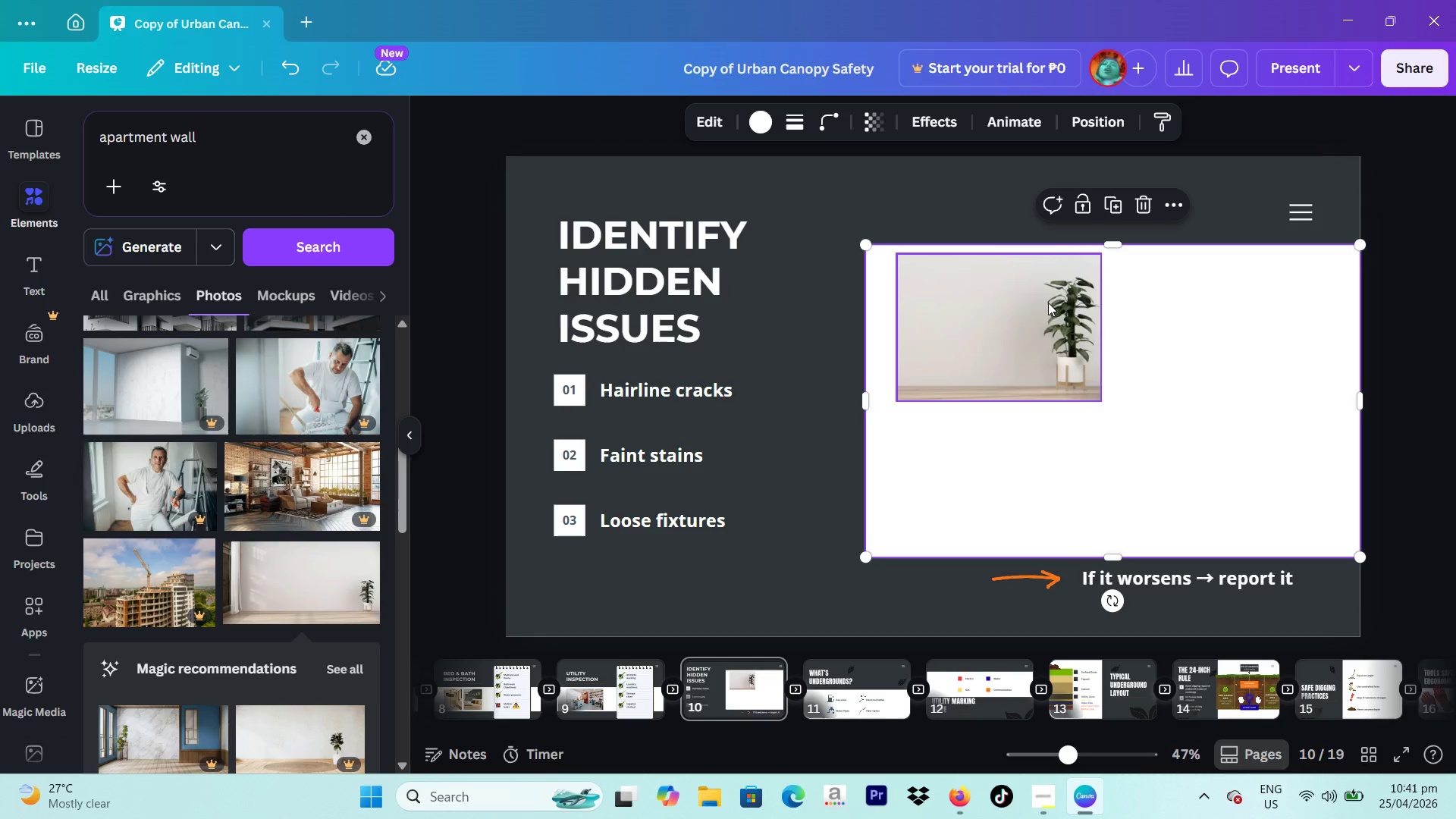 
left_click([1048, 303])
 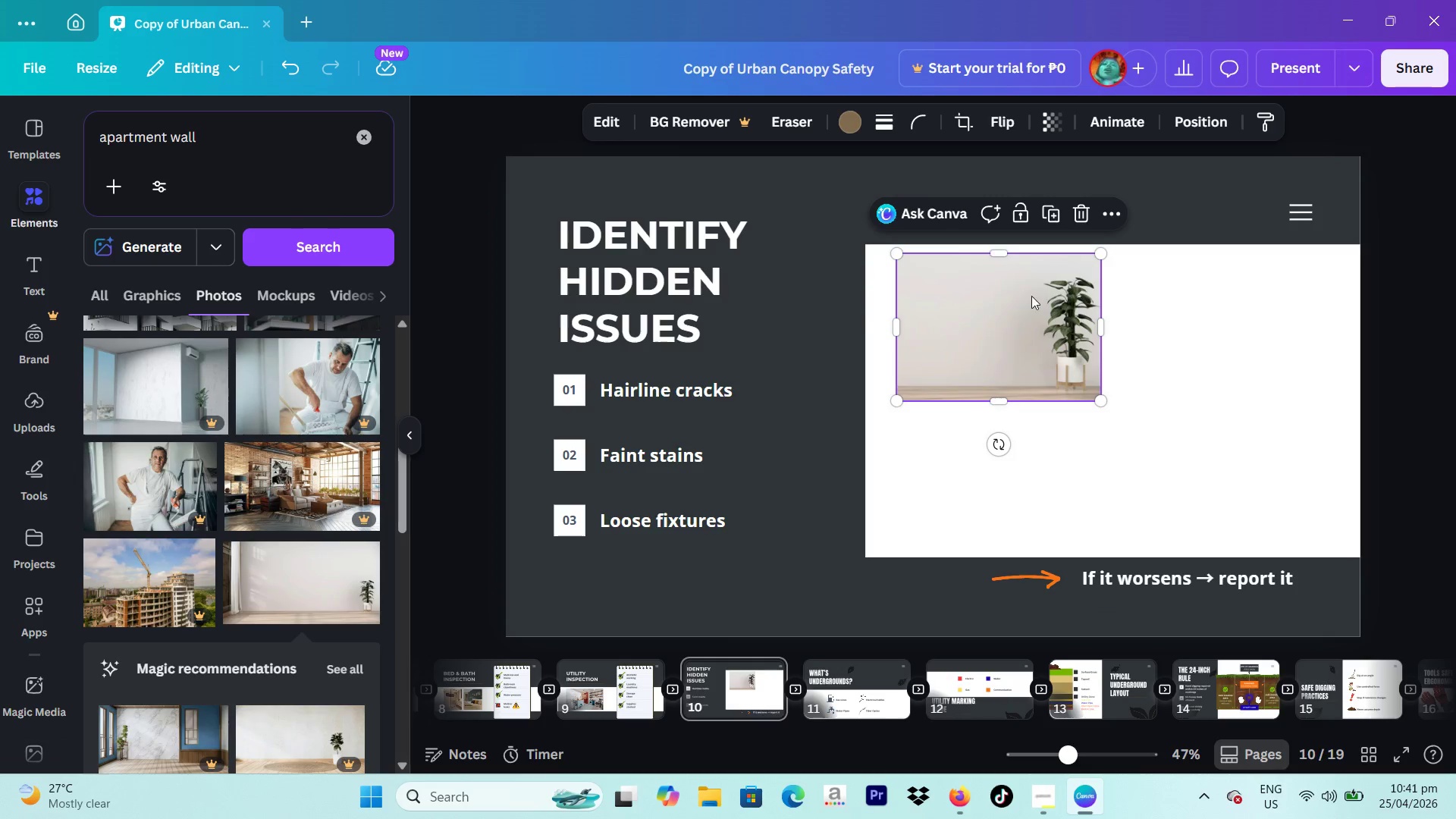 
left_click_drag(start_coordinate=[1031, 297], to_coordinate=[875, 239])
 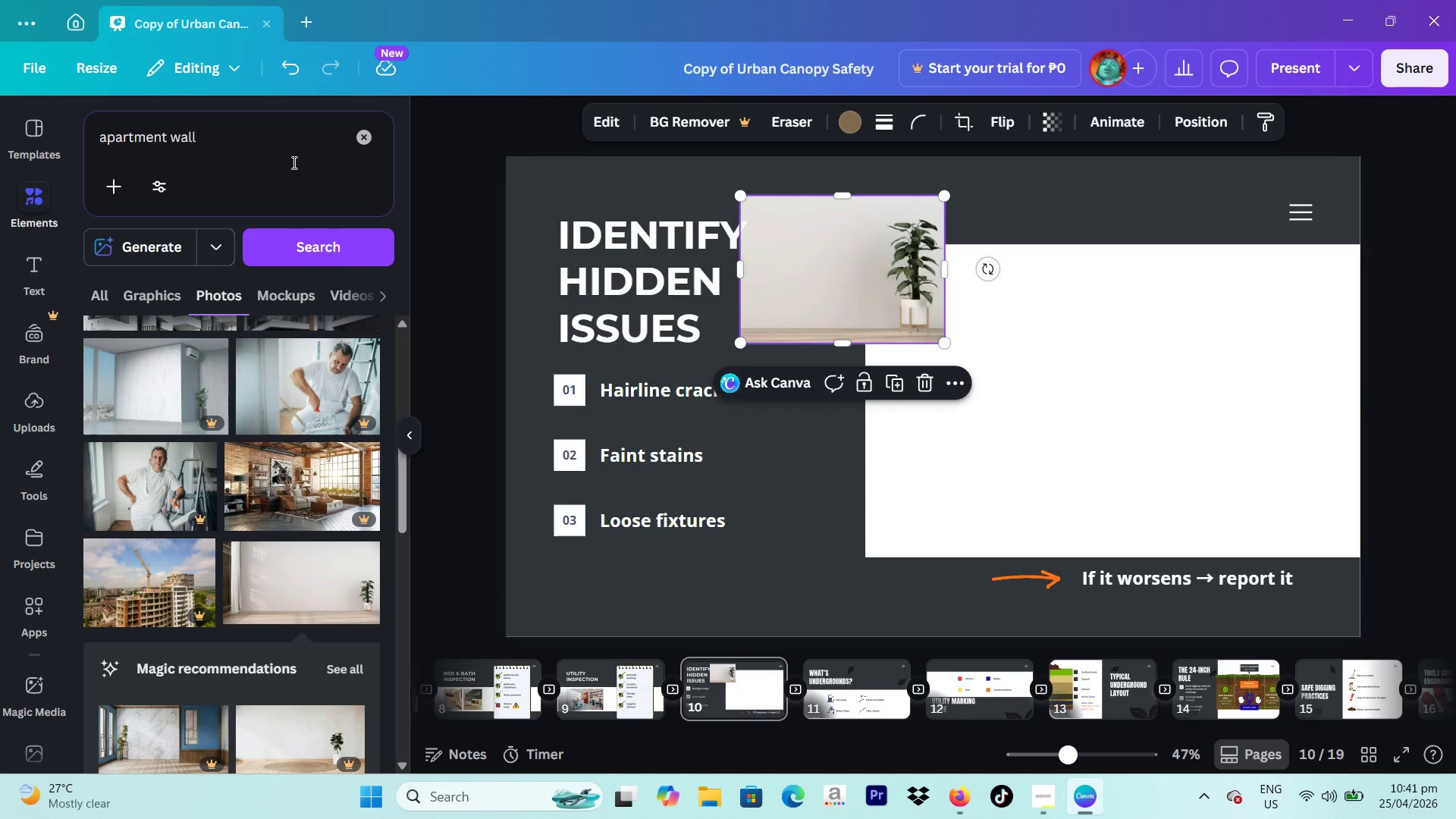 
left_click_drag(start_coordinate=[293, 162], to_coordinate=[44, 143])
 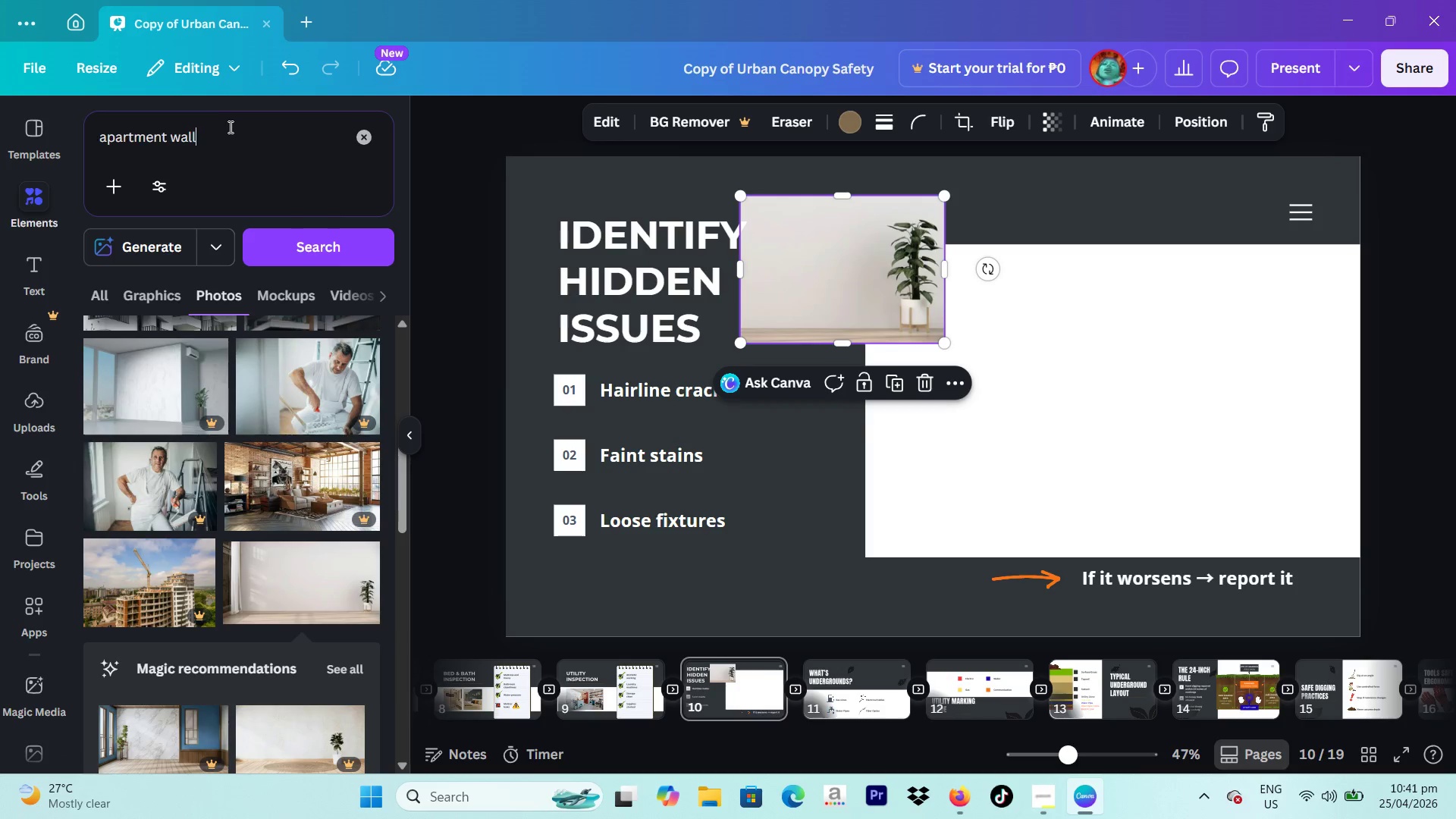 
left_click_drag(start_coordinate=[229, 127], to_coordinate=[80, 127])
 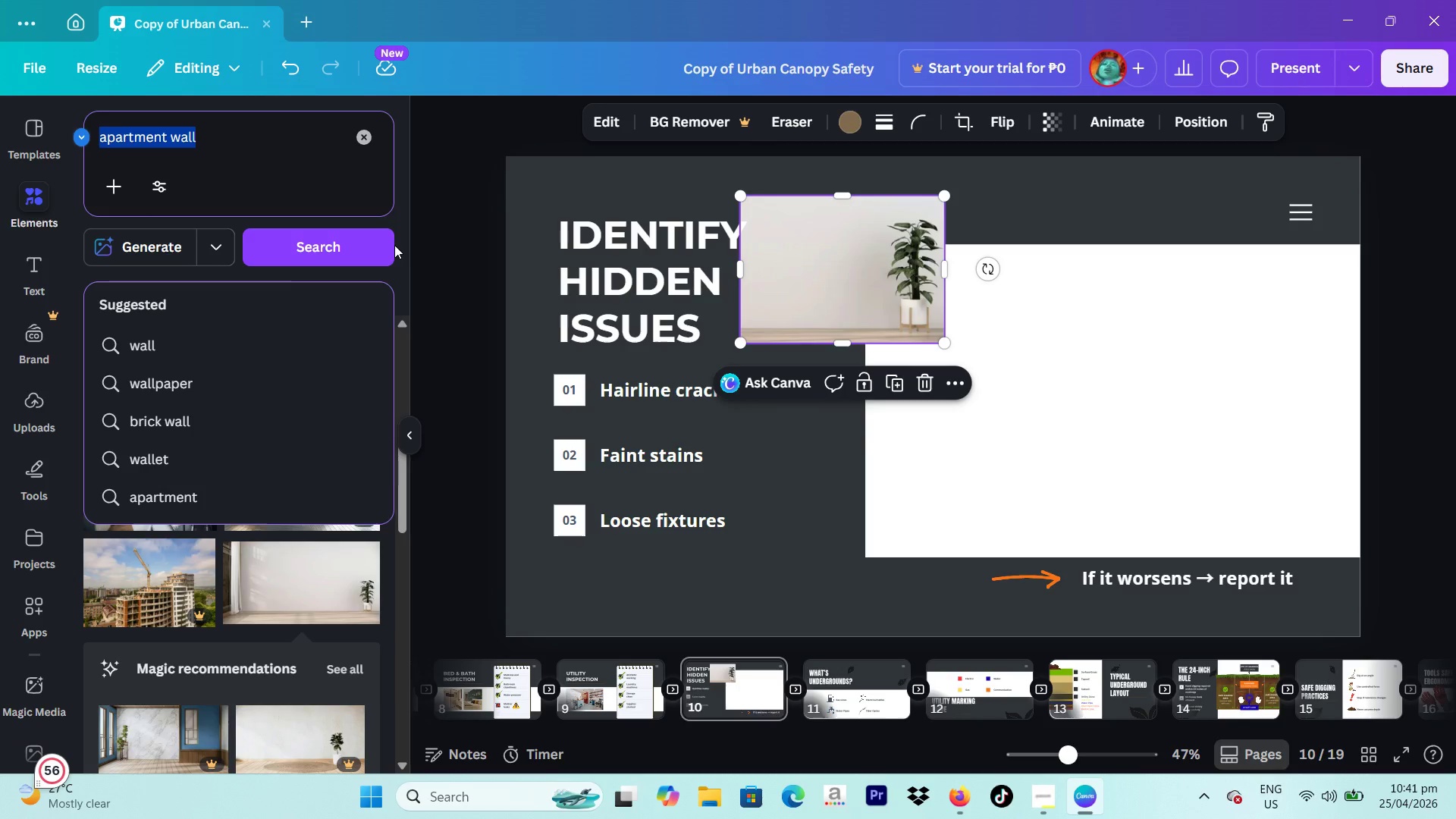 
wait(12.97)
 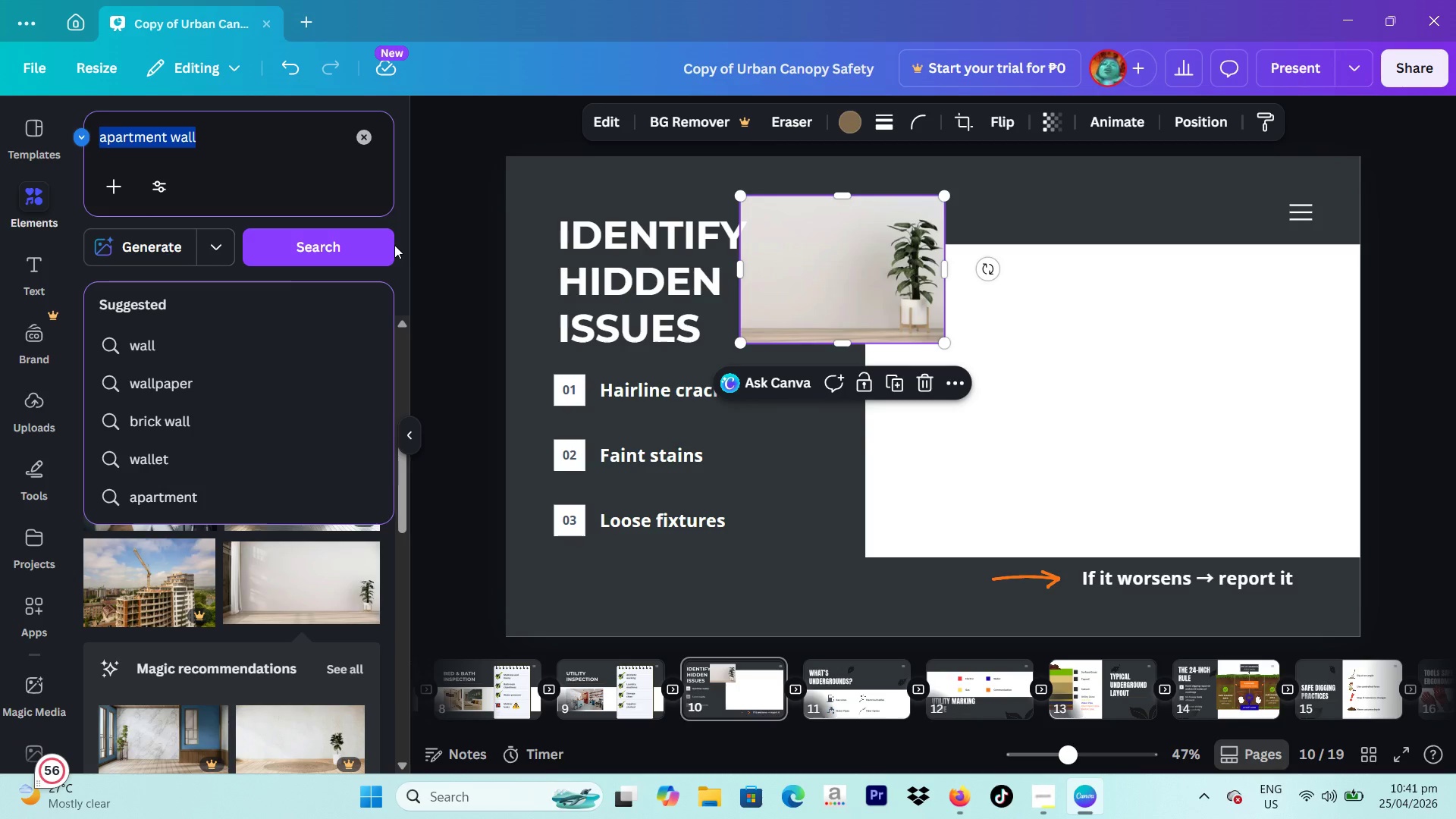 
type(picture)
 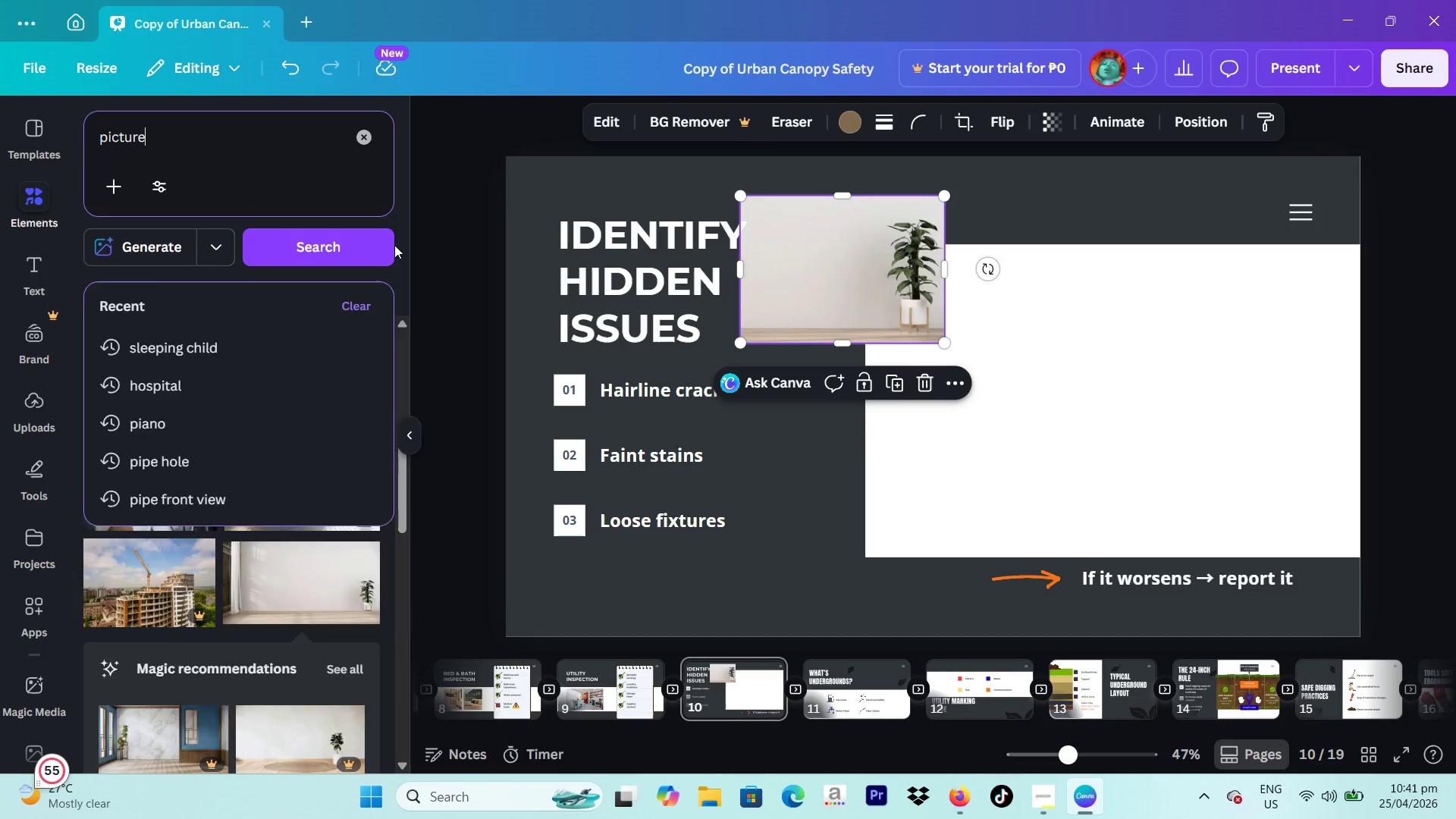 
key(Enter)
 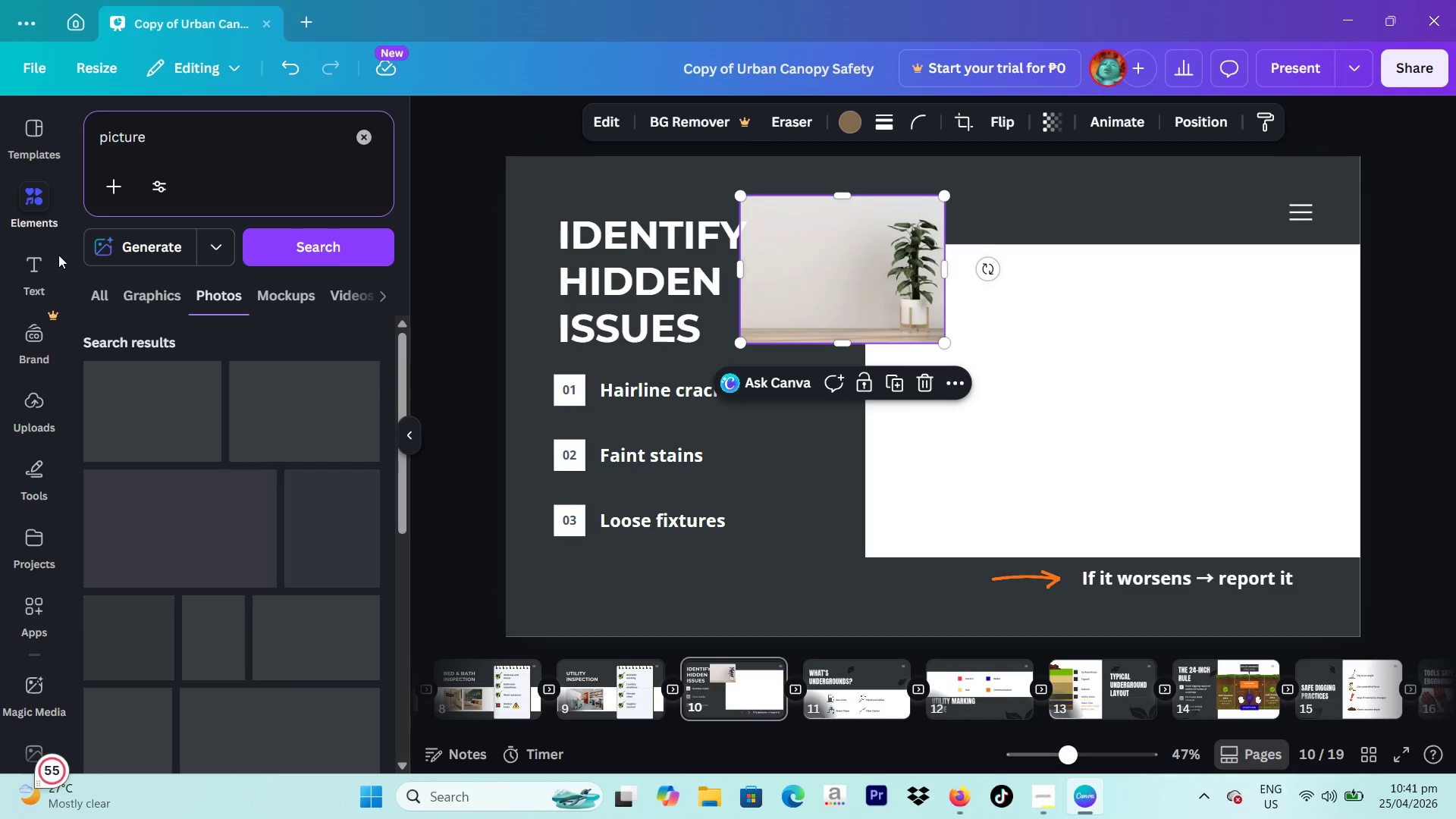 
left_click([106, 297])
 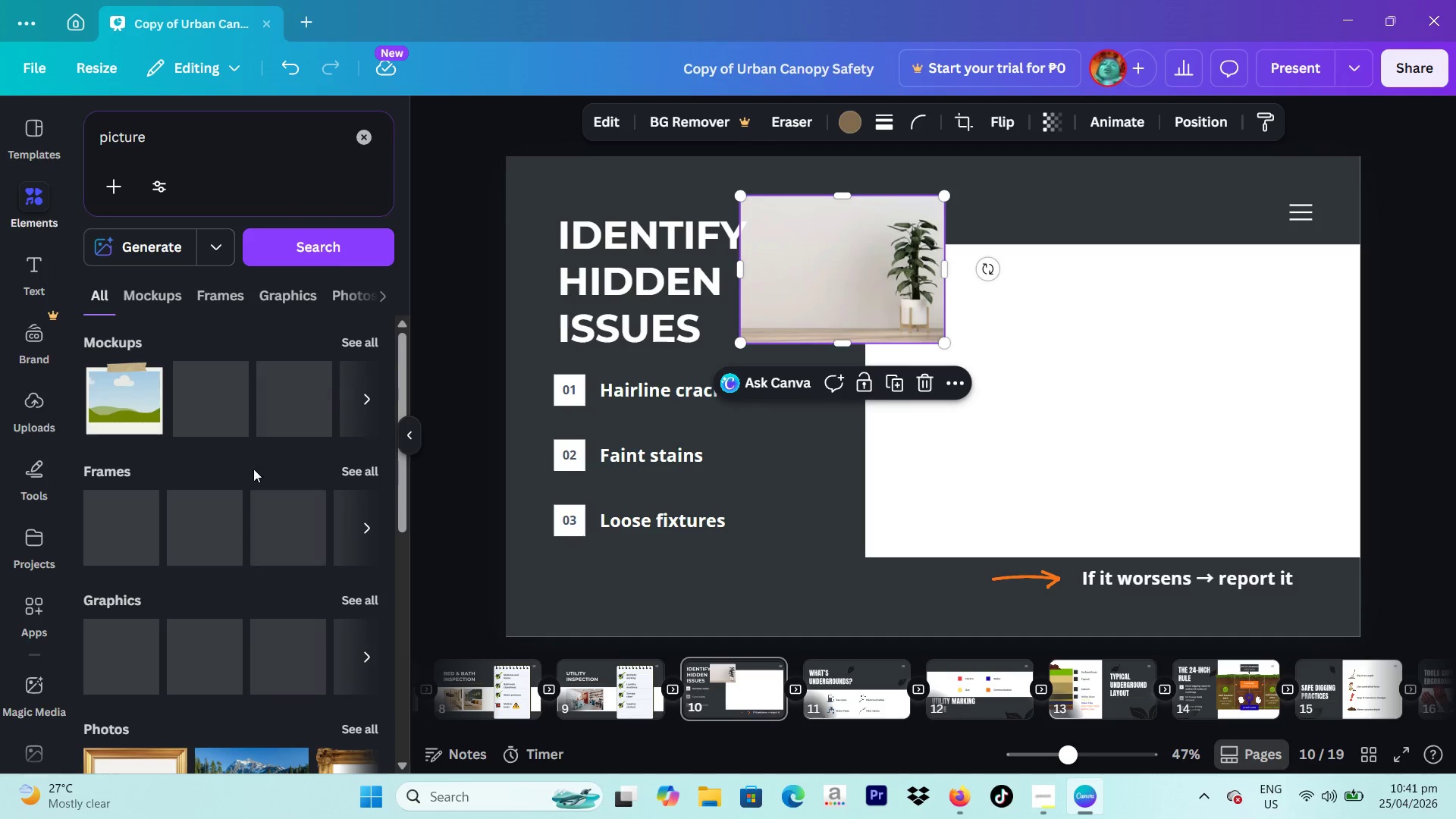 
wait(10.75)
 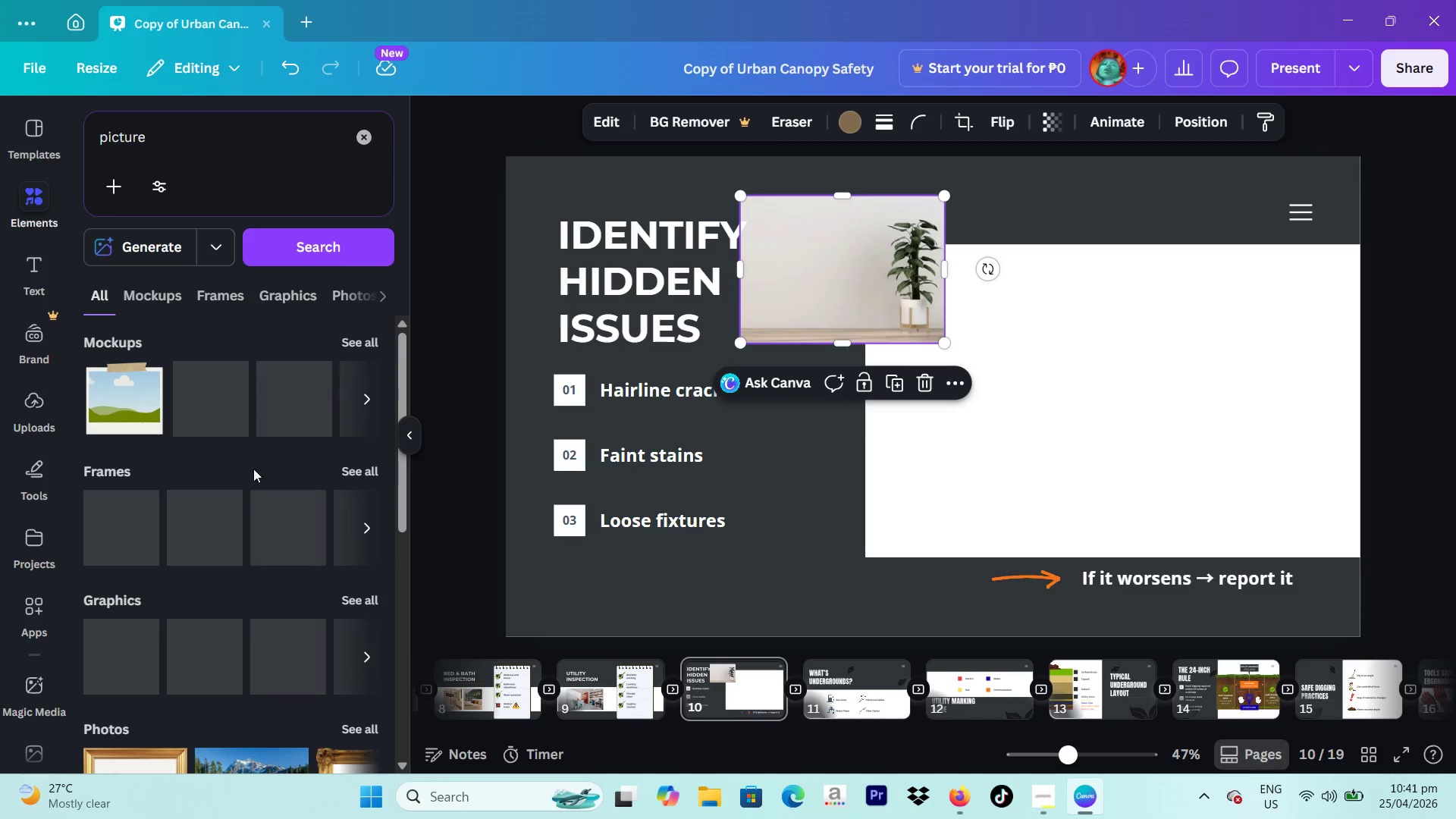 
left_click([105, 288])
 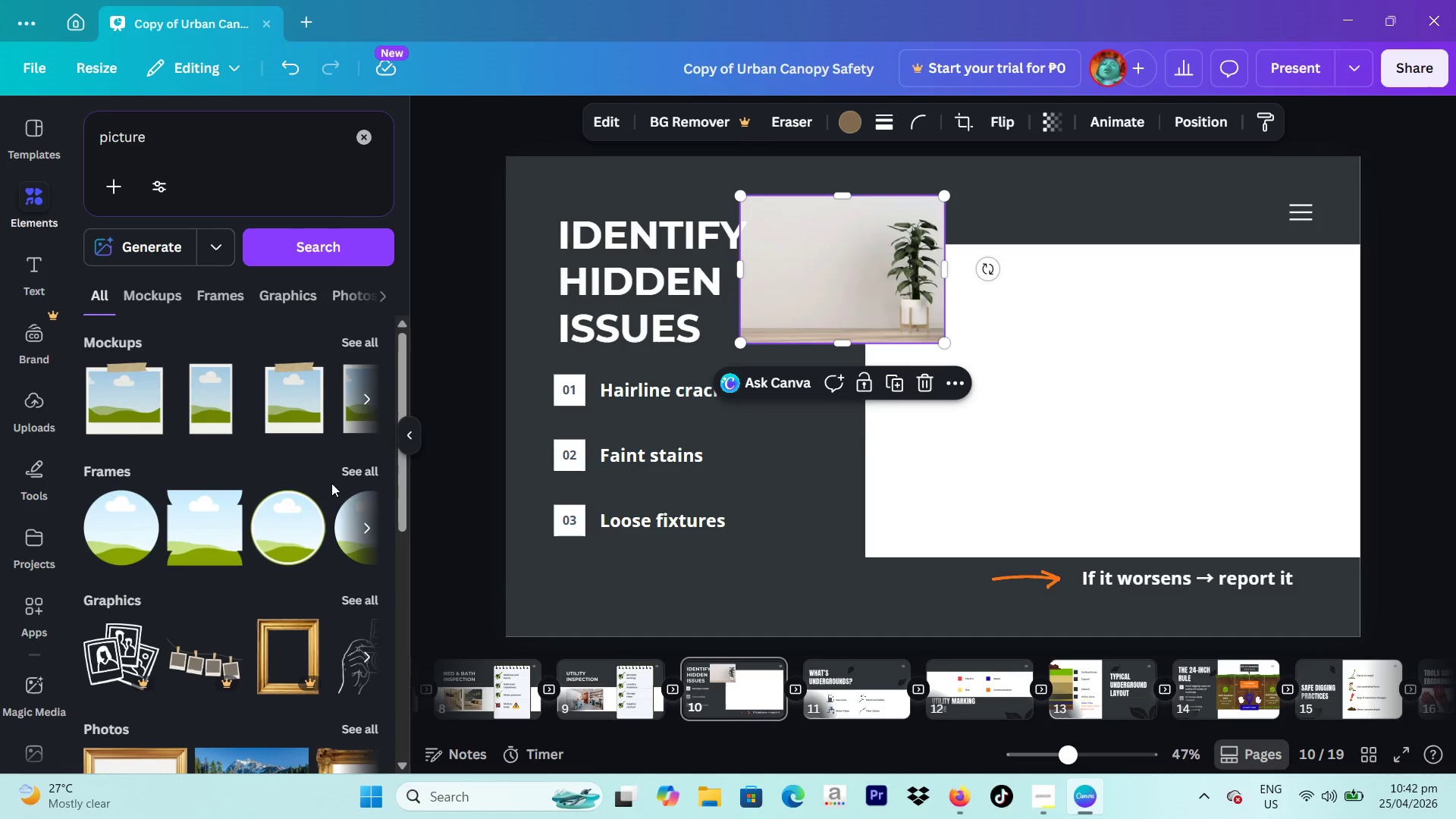 
left_click([359, 481])
 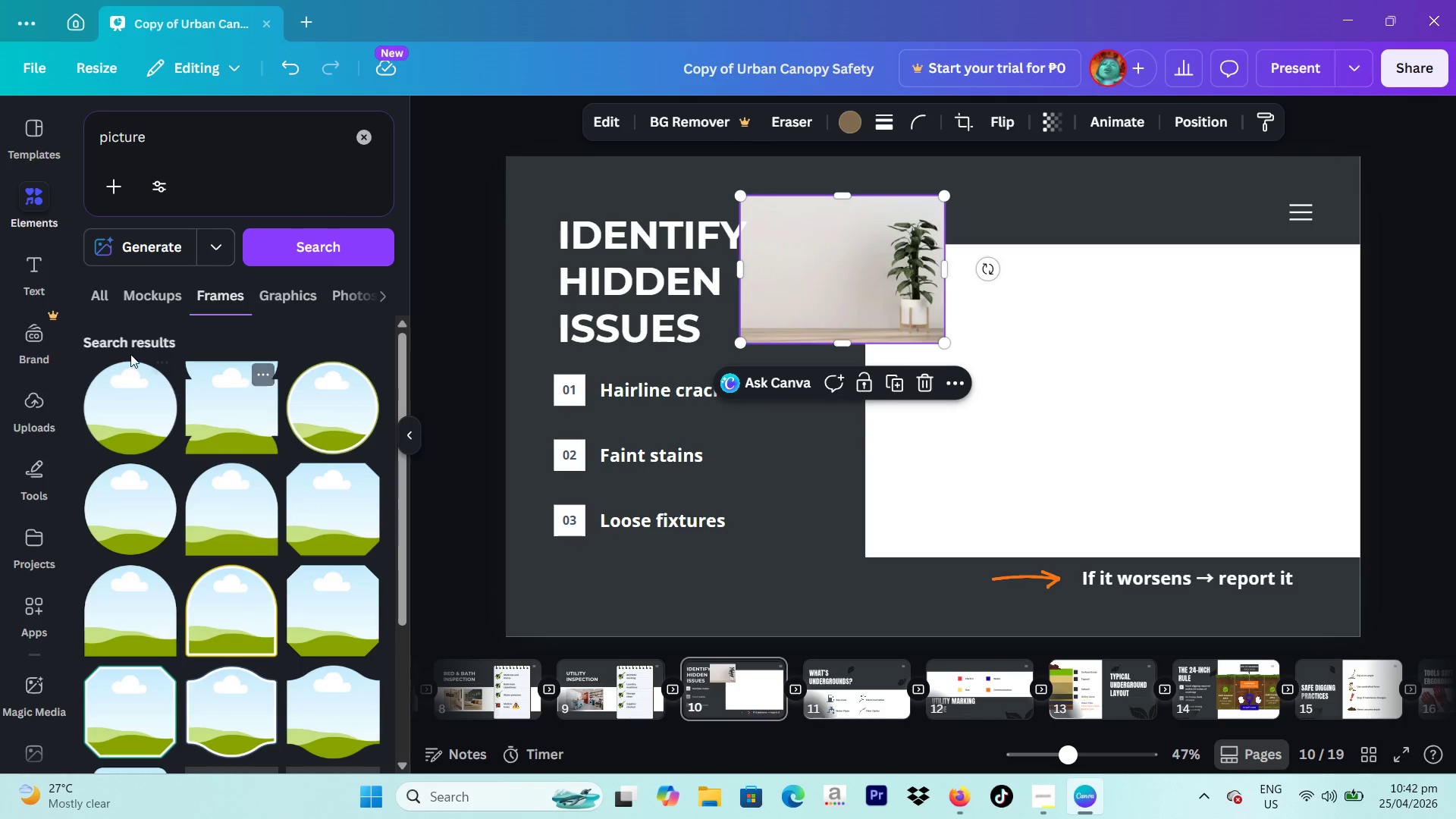 
scroll: coordinate [243, 458], scroll_direction: down, amount: 7.0
 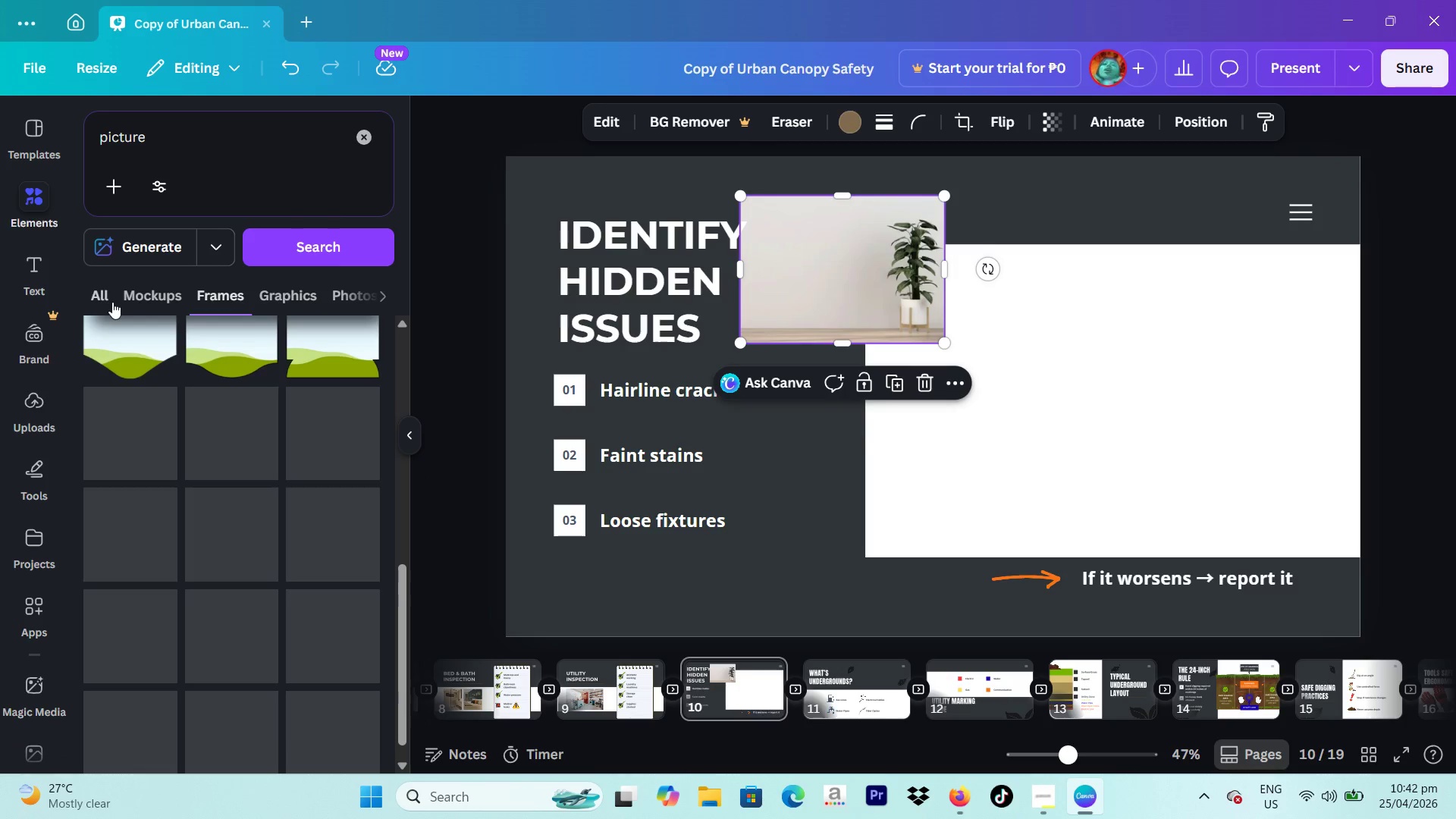 
left_click([112, 298])
 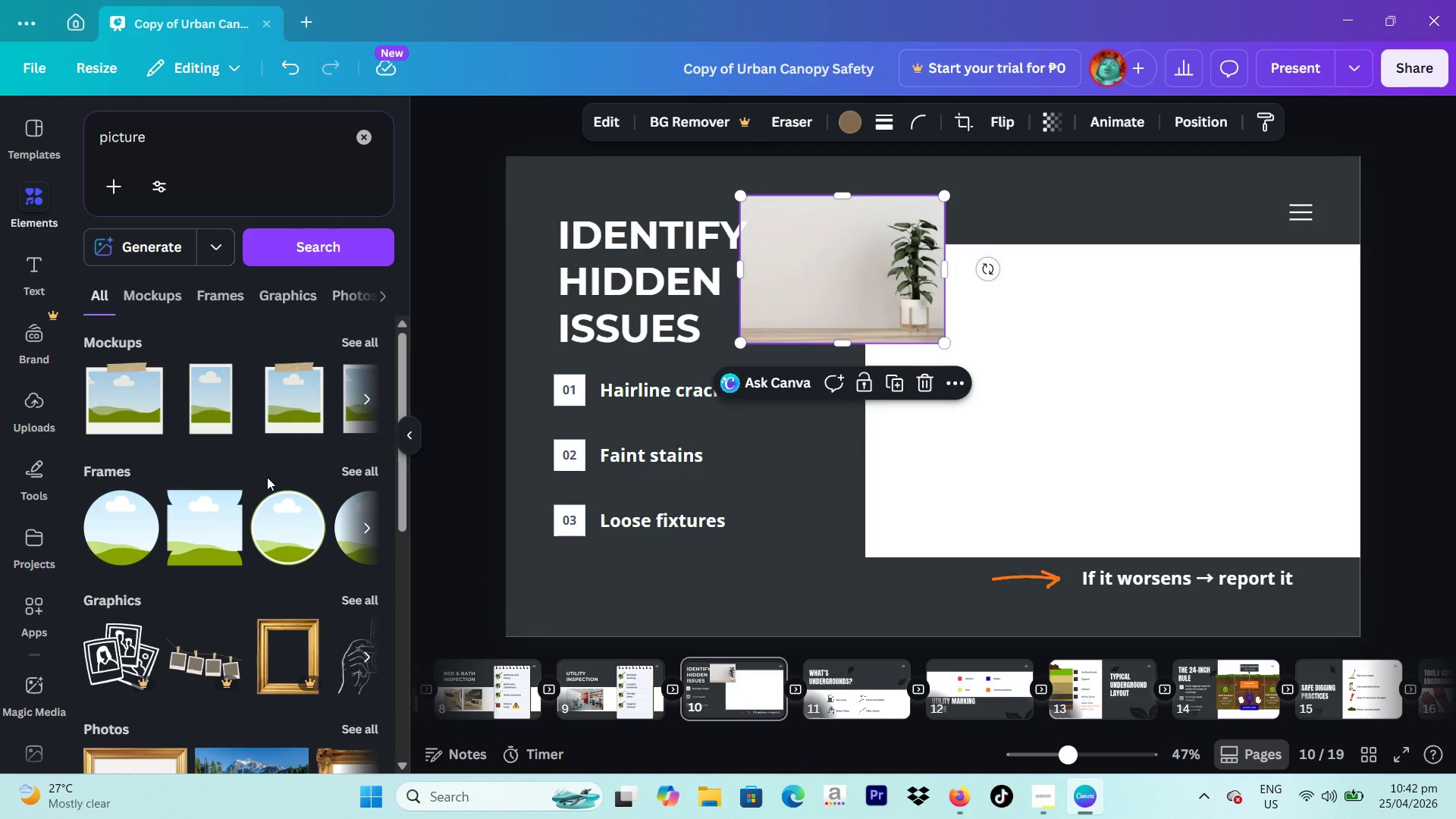 
scroll: coordinate [270, 488], scroll_direction: down, amount: 3.0
 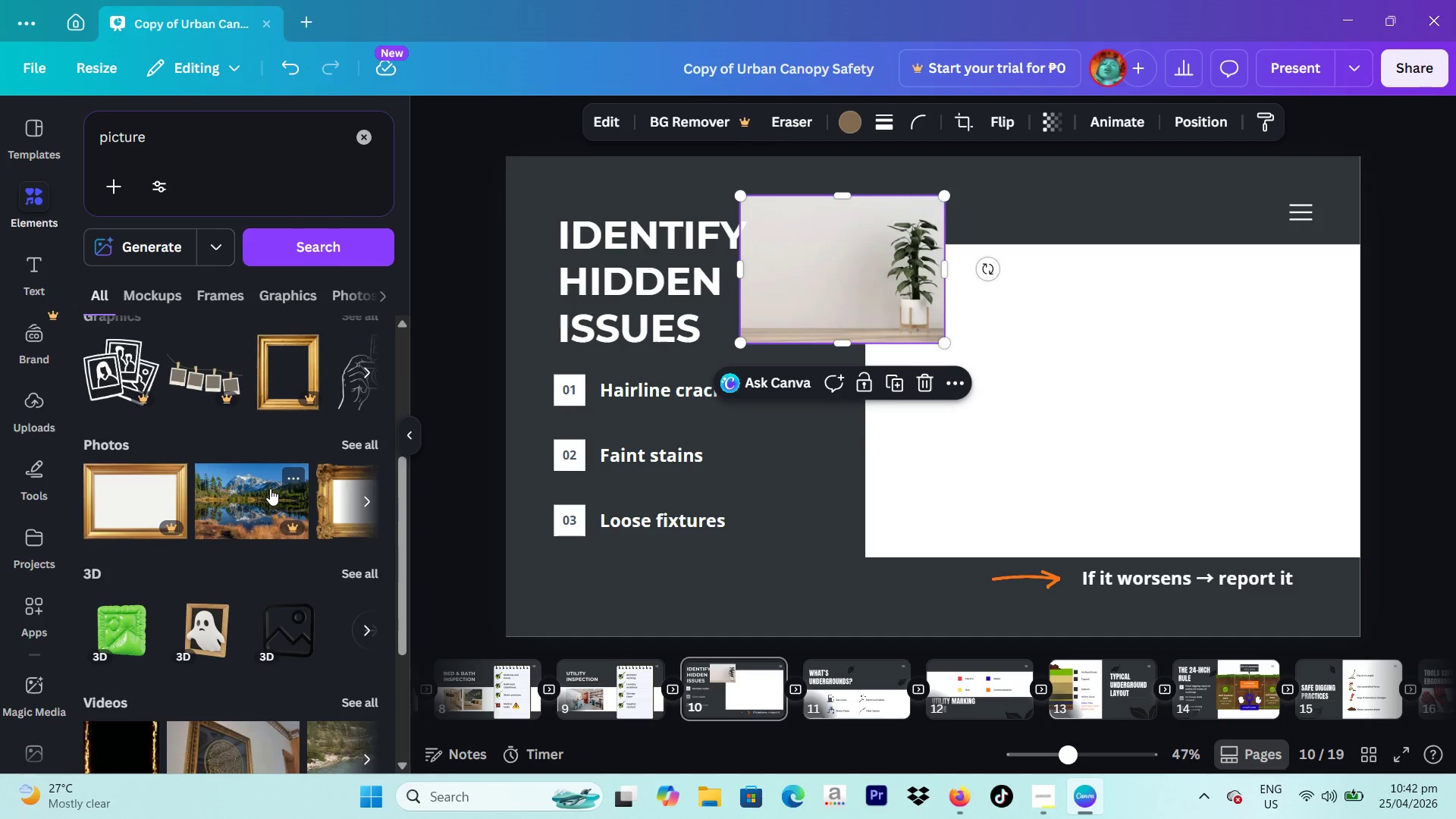 
scroll: coordinate [270, 488], scroll_direction: up, amount: 2.0
 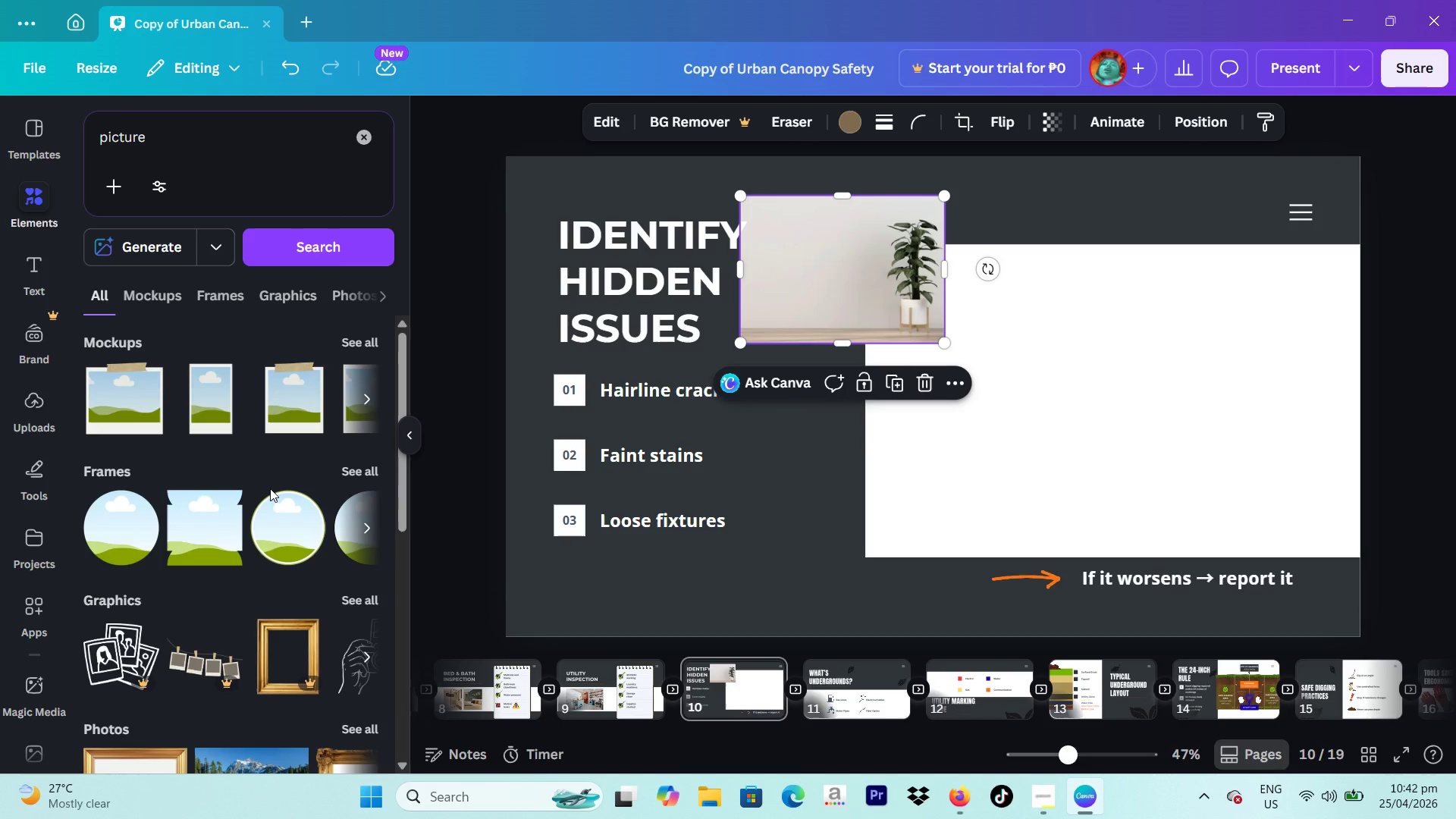 
wait(6.95)
 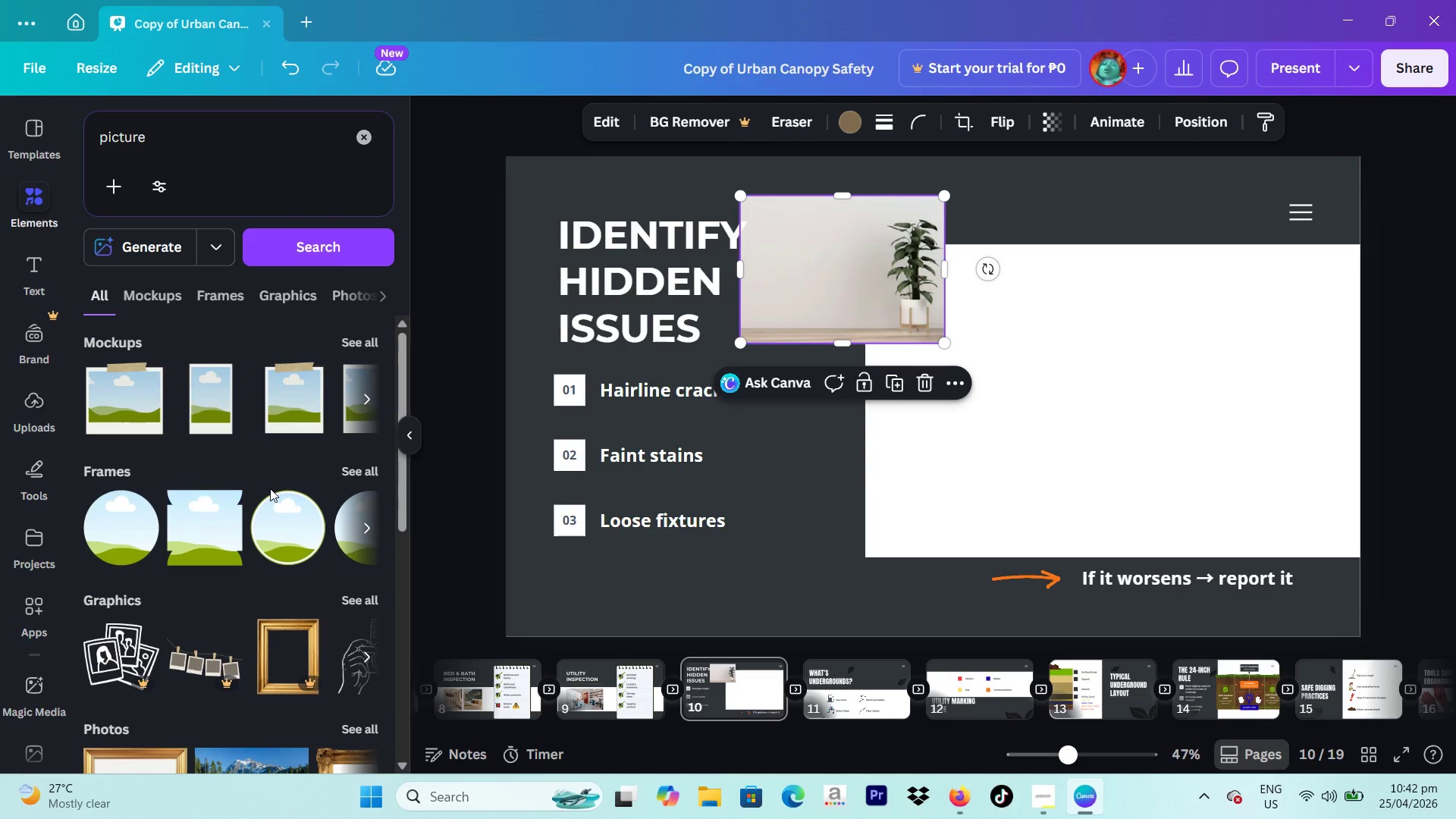 
scroll: coordinate [221, 464], scroll_direction: down, amount: 7.0
 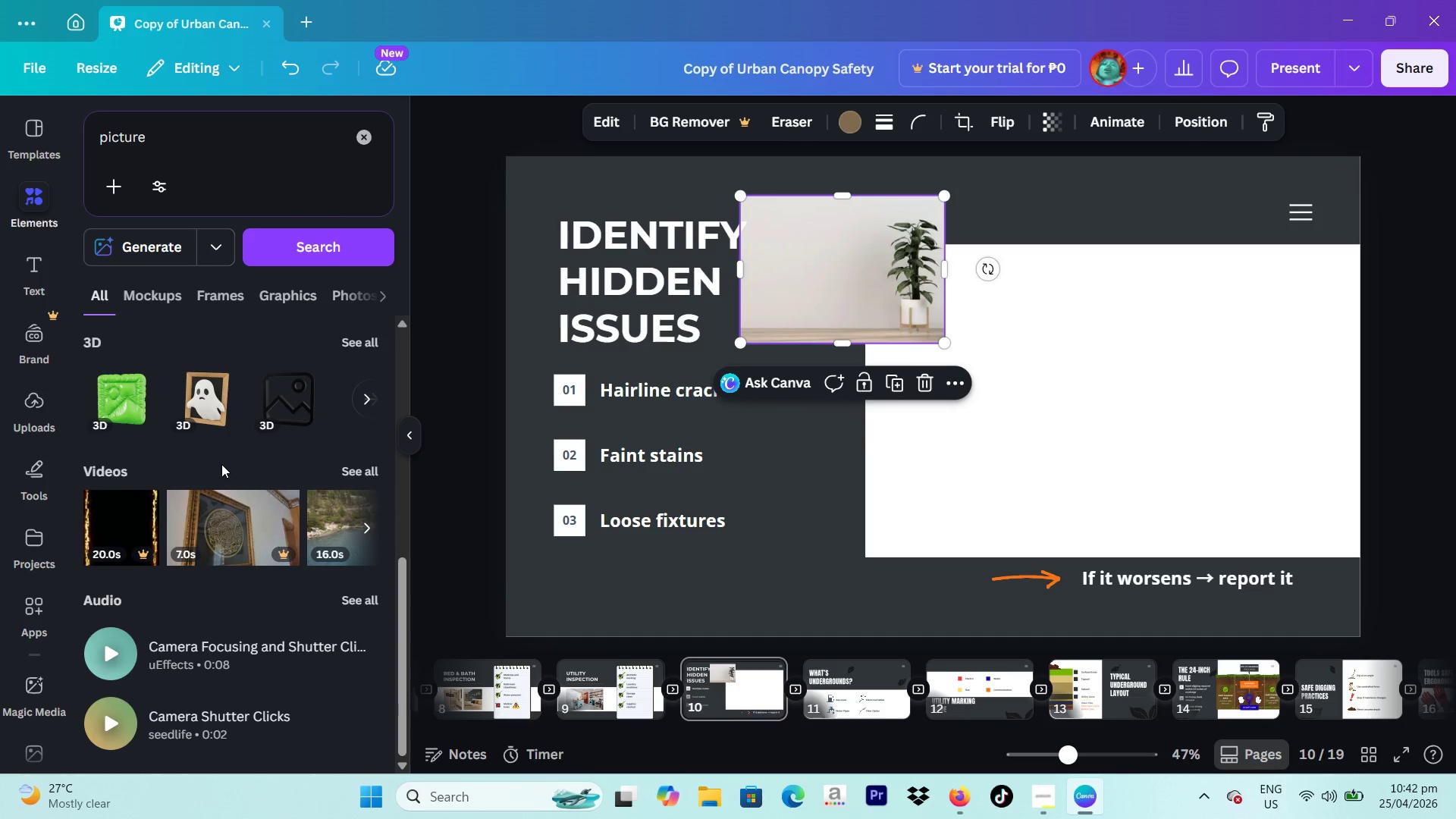 
scroll: coordinate [225, 464], scroll_direction: up, amount: 6.0
 